 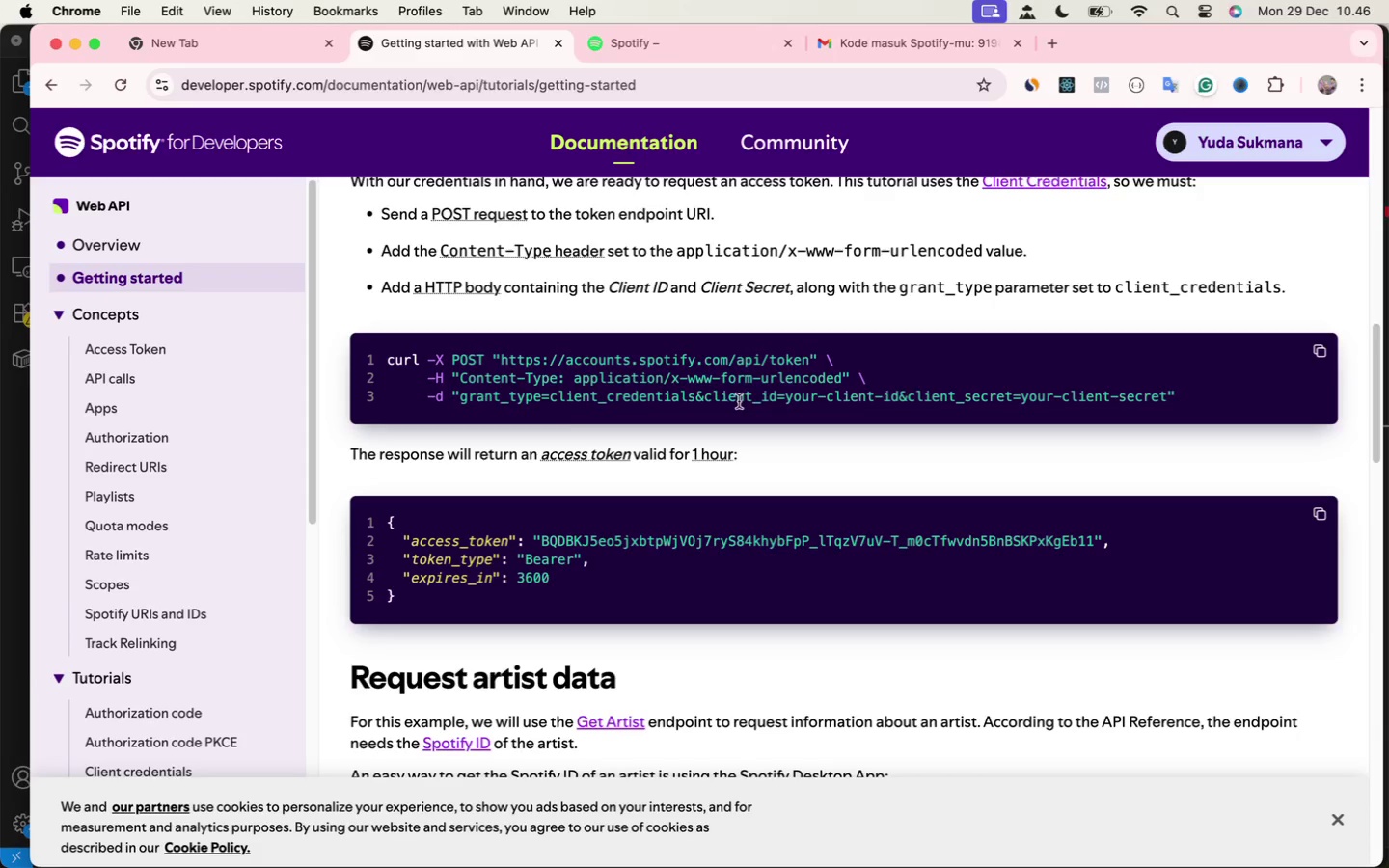 
left_click_drag(start_coordinate=[704, 396], to_coordinate=[1158, 394])
 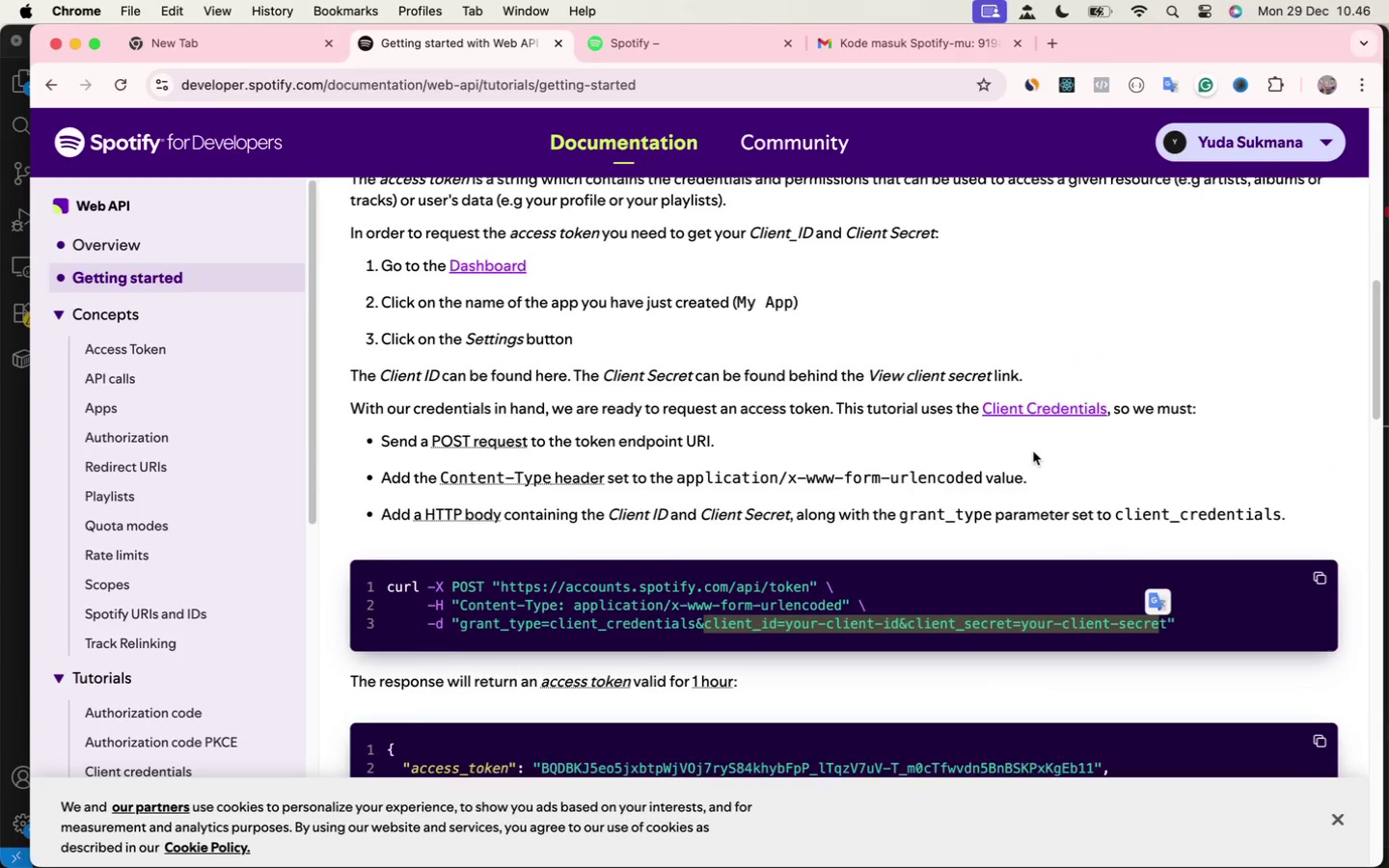 
scroll: coordinate [1033, 451], scroll_direction: up, amount: 9.0
 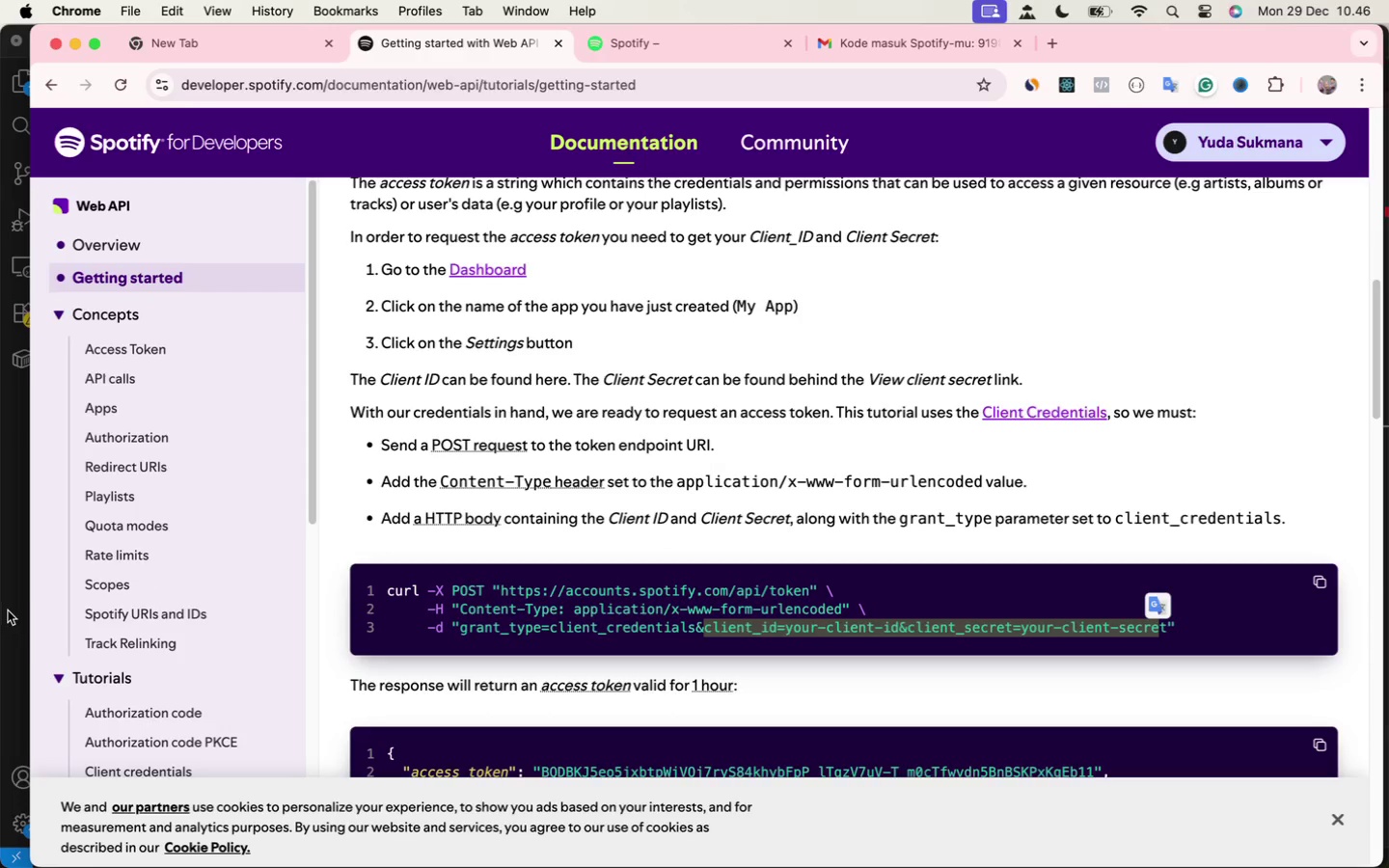 
wait(25.66)
 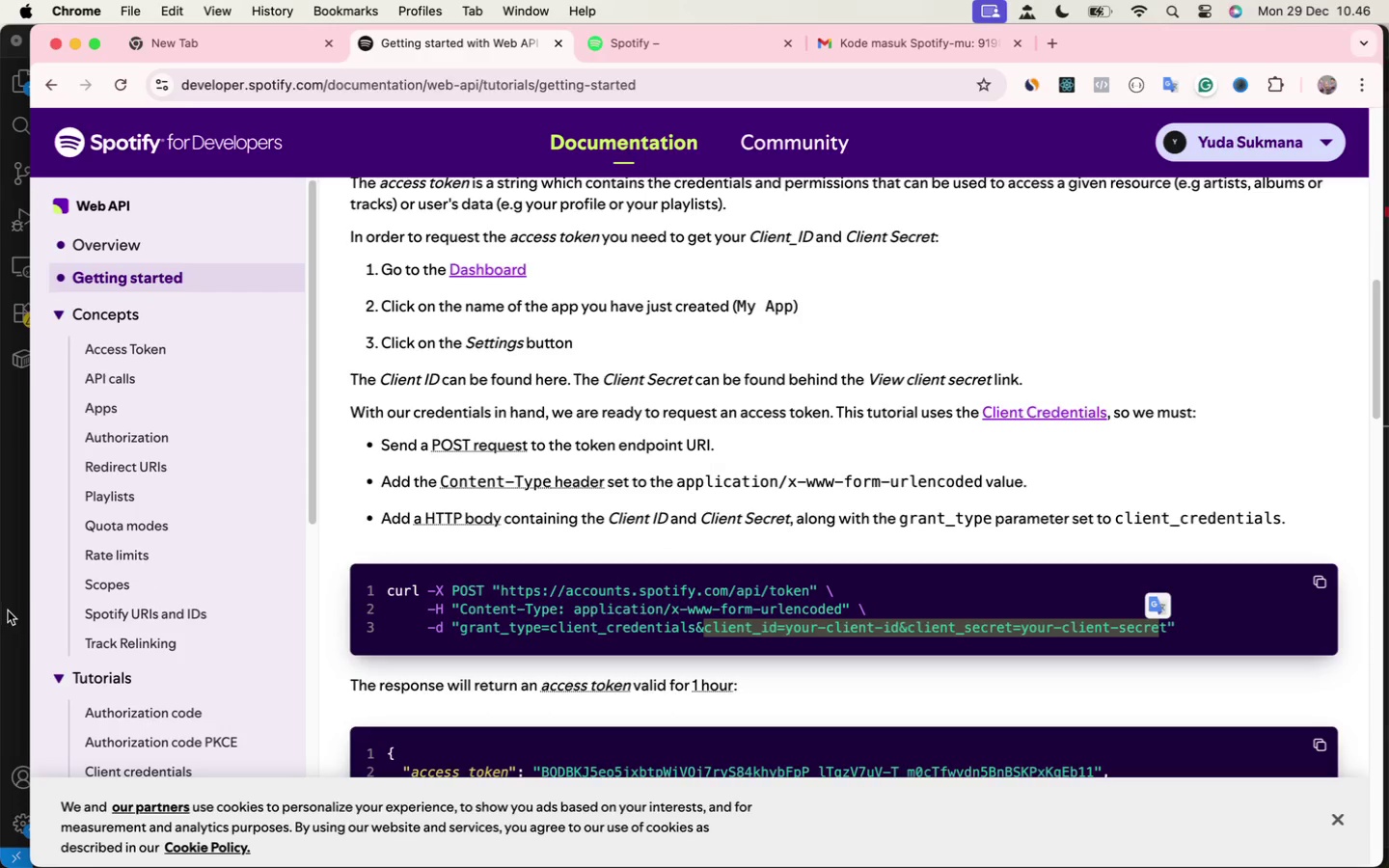 
left_click([12, 66])
 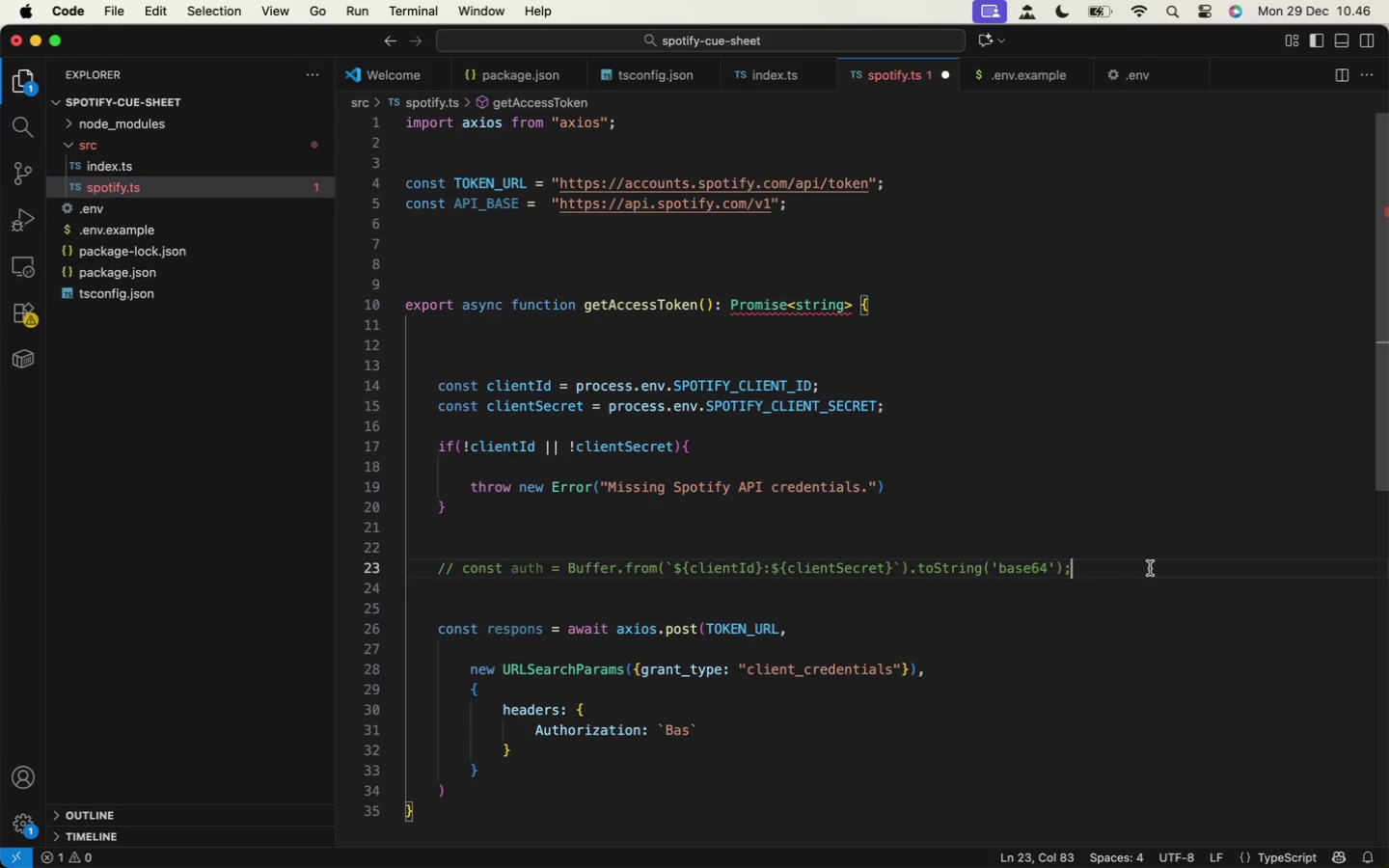 
key(Meta+Slash)
 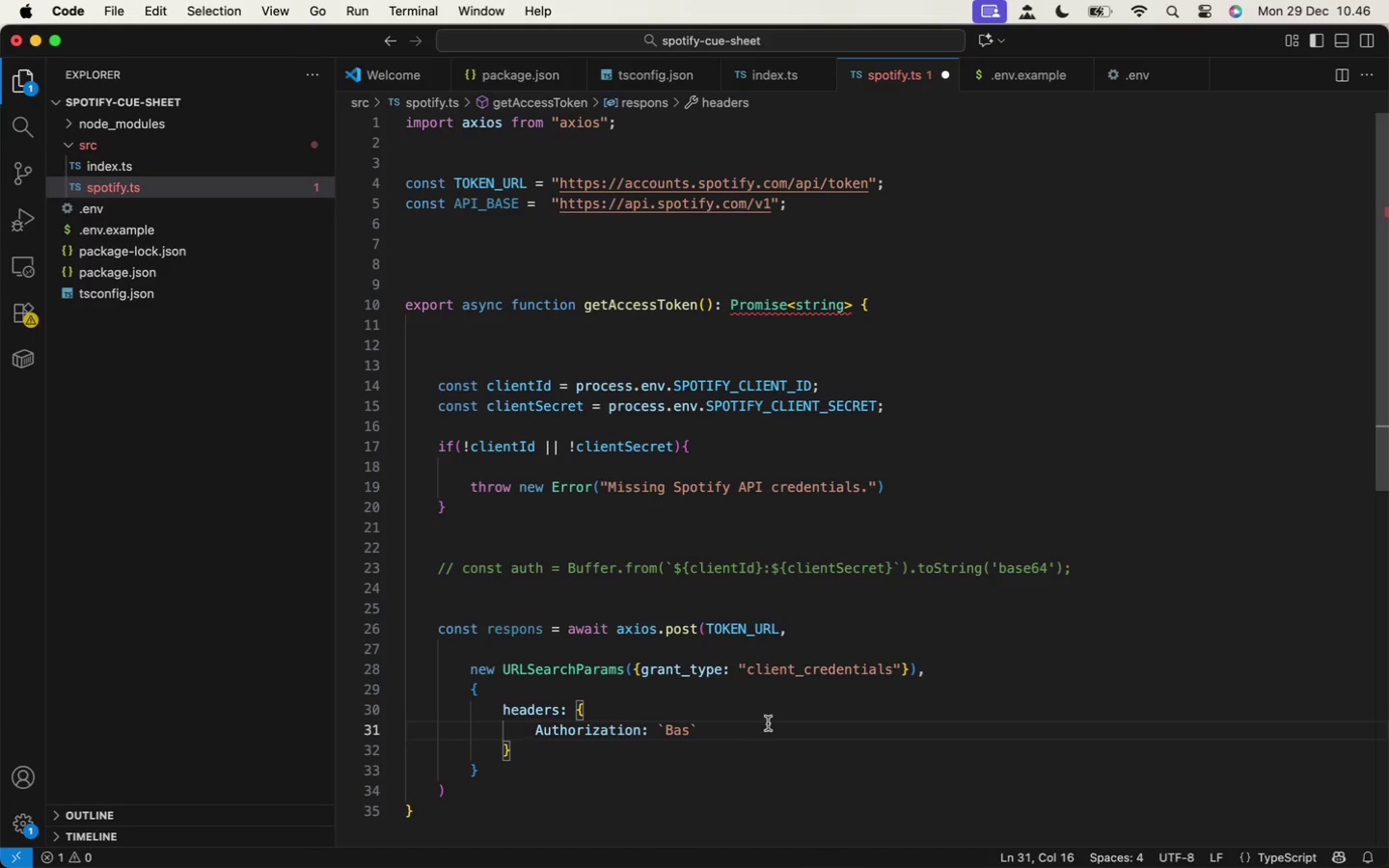 
left_click([528, 732])
 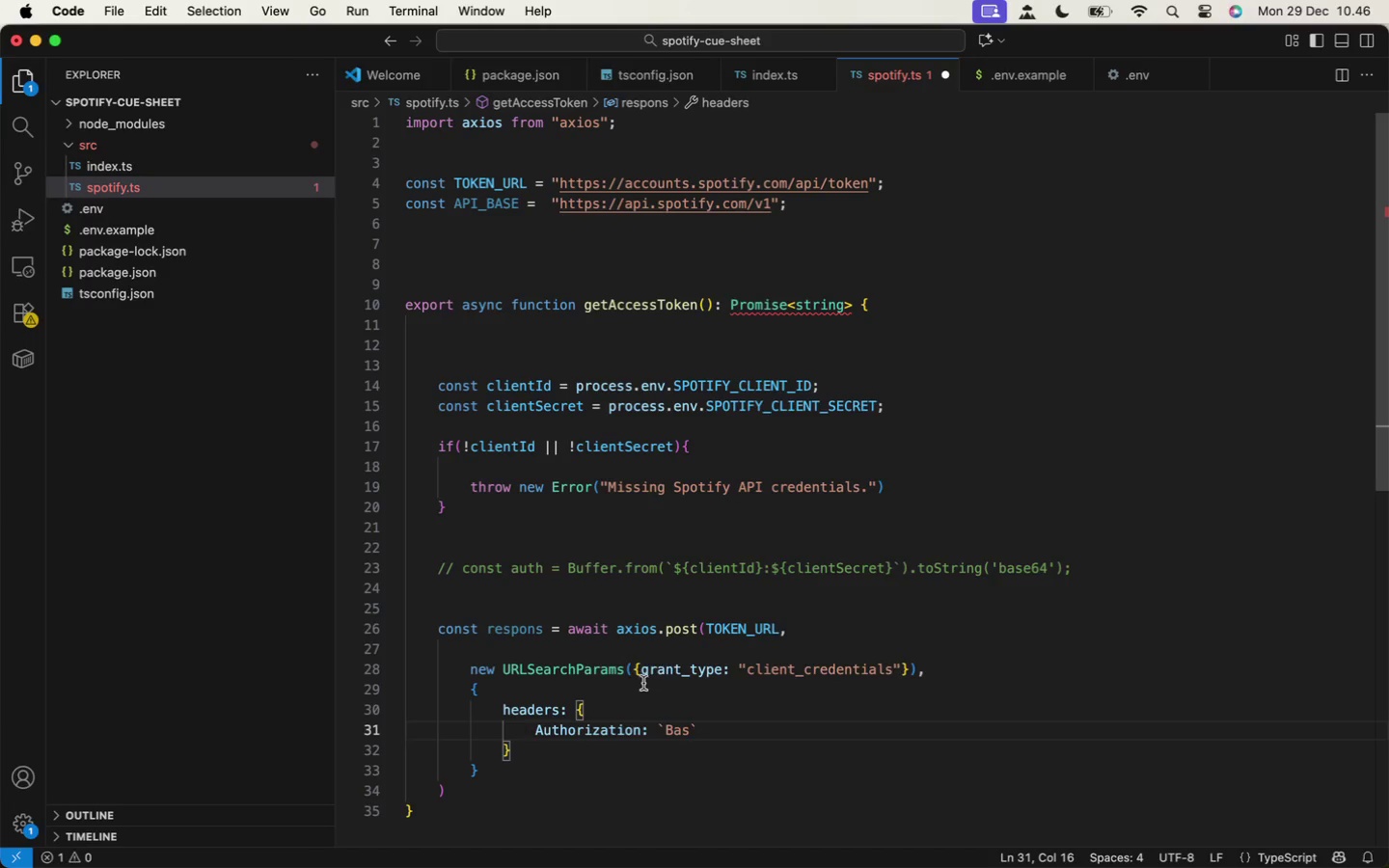 
hold_key(key=ShiftLeft, duration=0.66)
 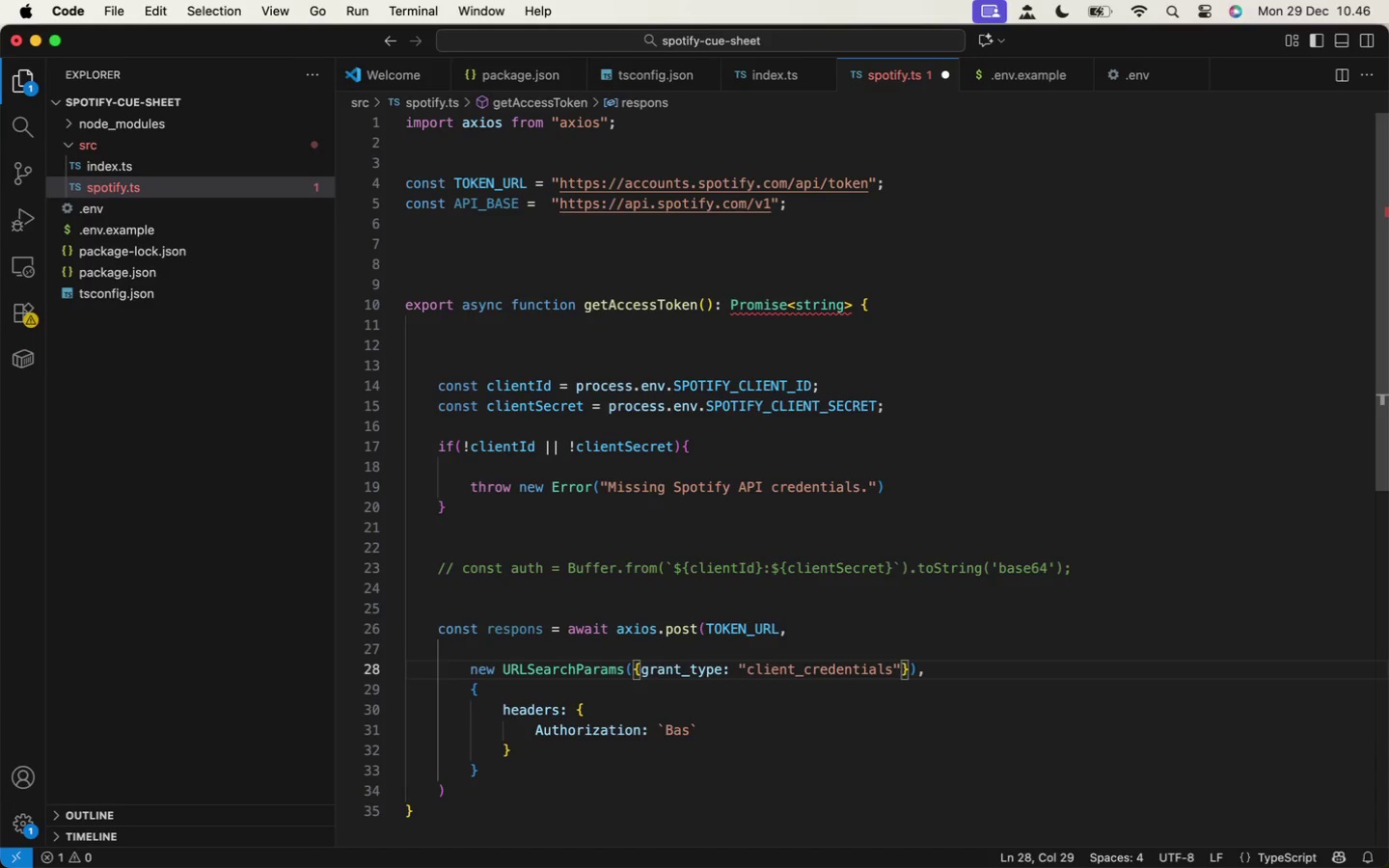 
key(ArrowLeft)
 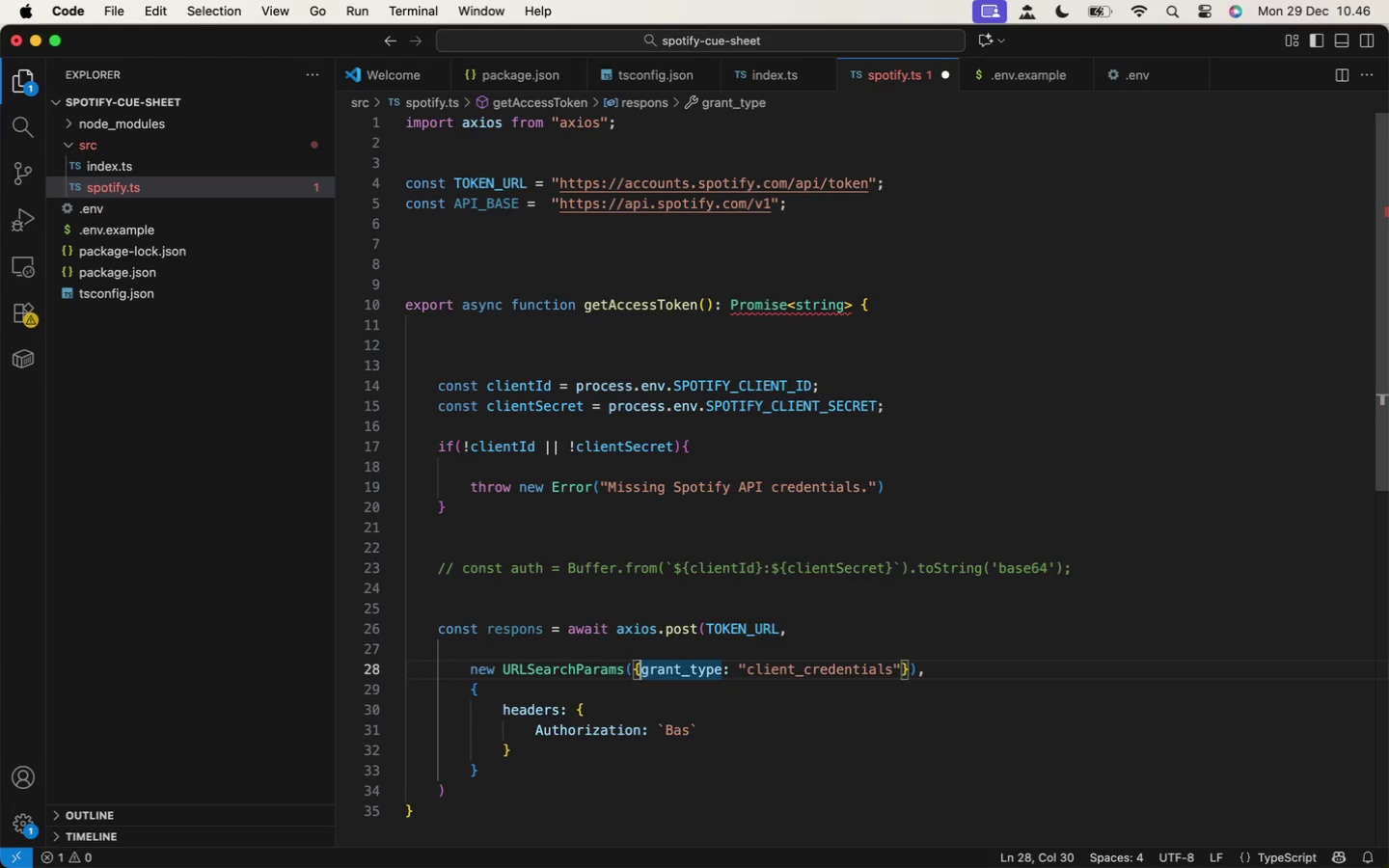 
key(ArrowRight)
 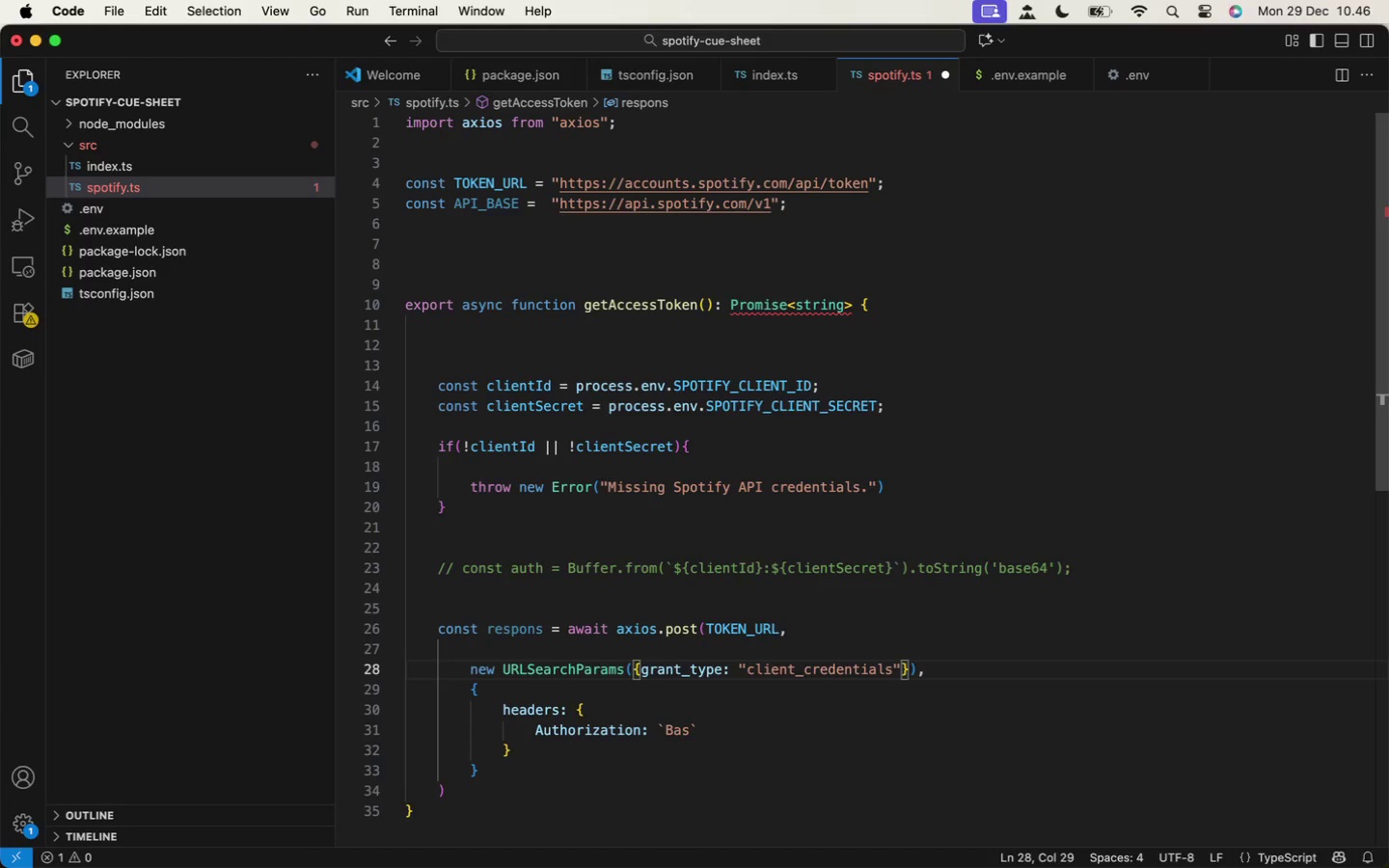 
key(ArrowLeft)
 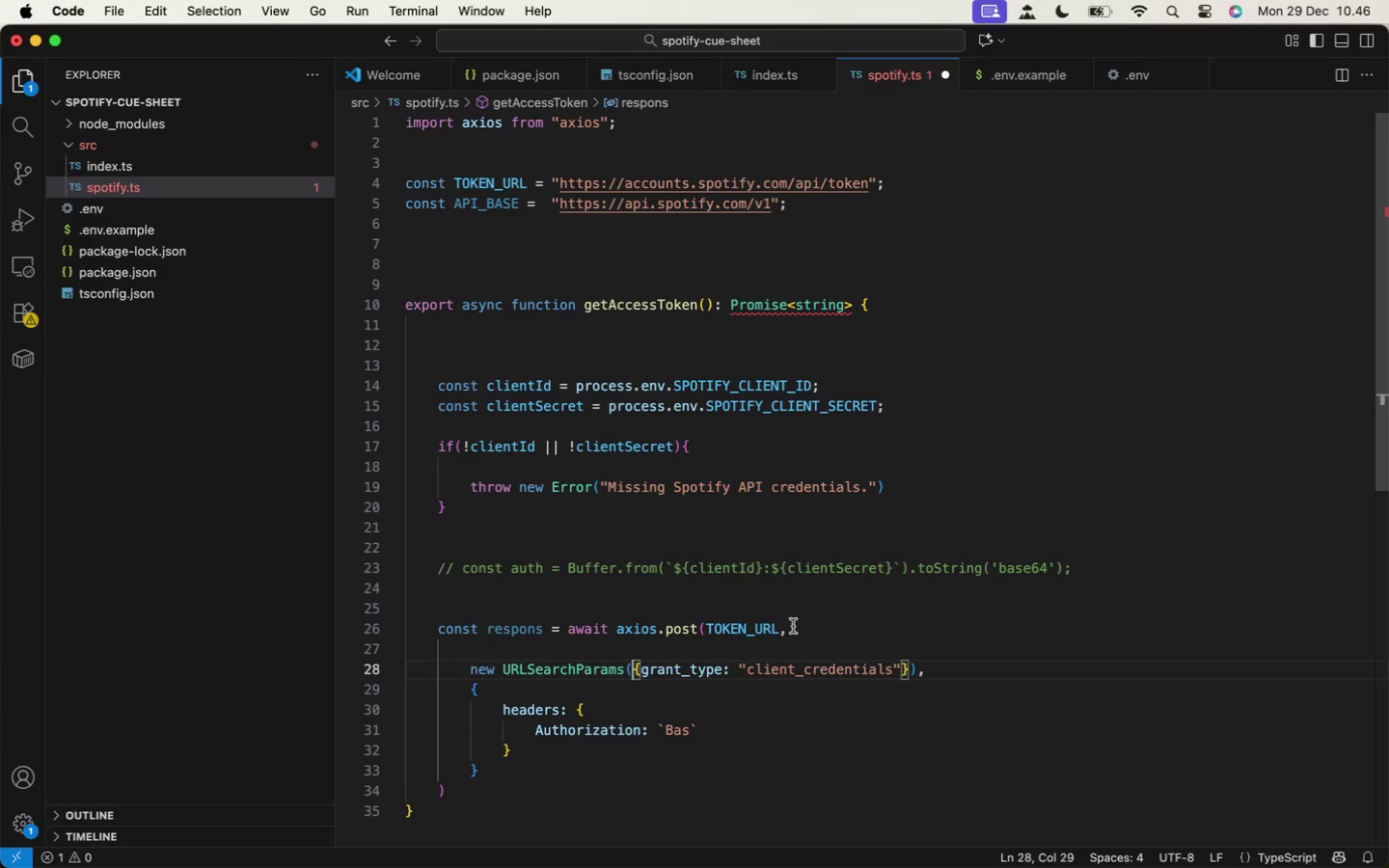 
hold_key(key=ShiftLeft, duration=2.06)
left_click([802, 624])
 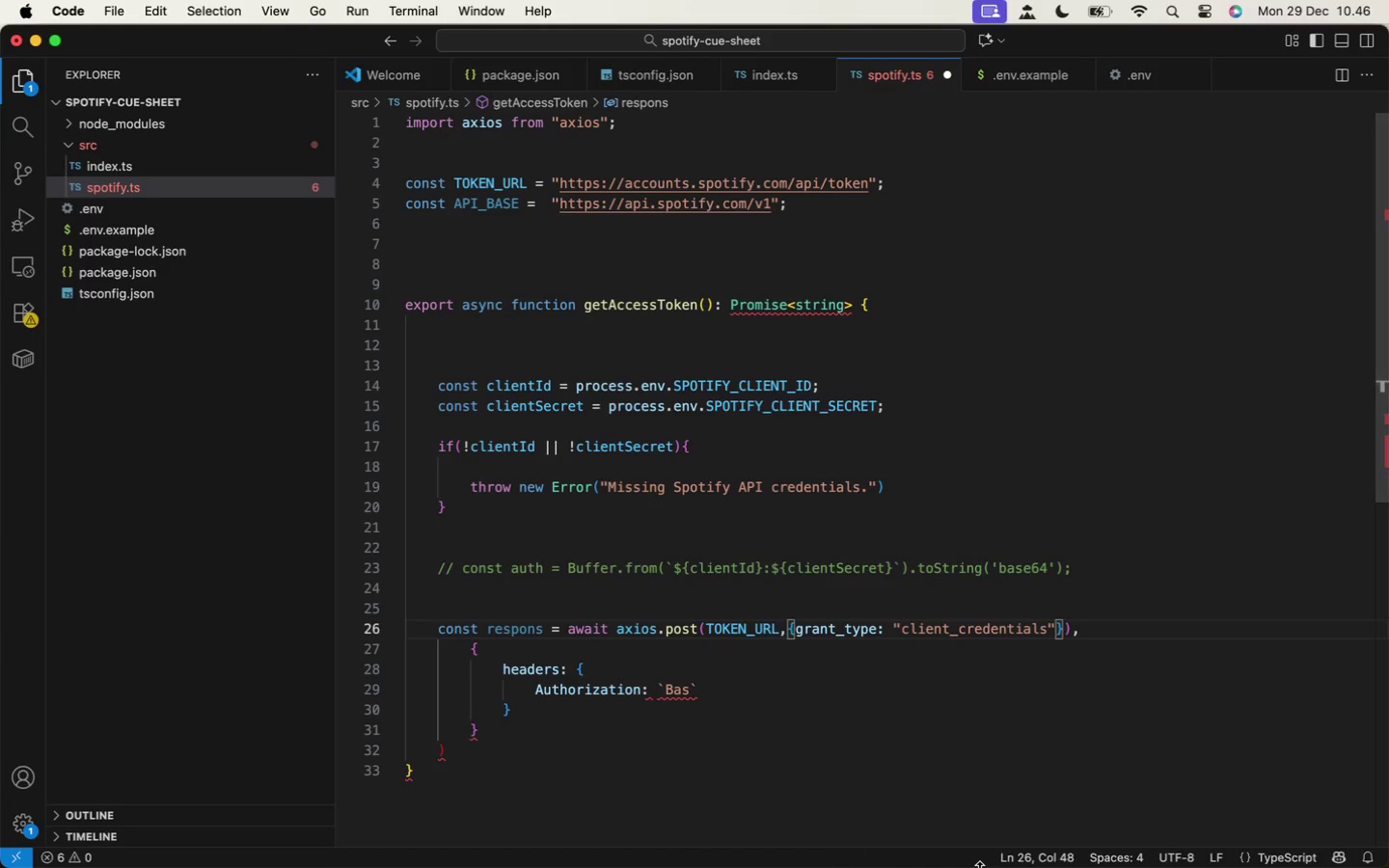 
key(Backspace)
 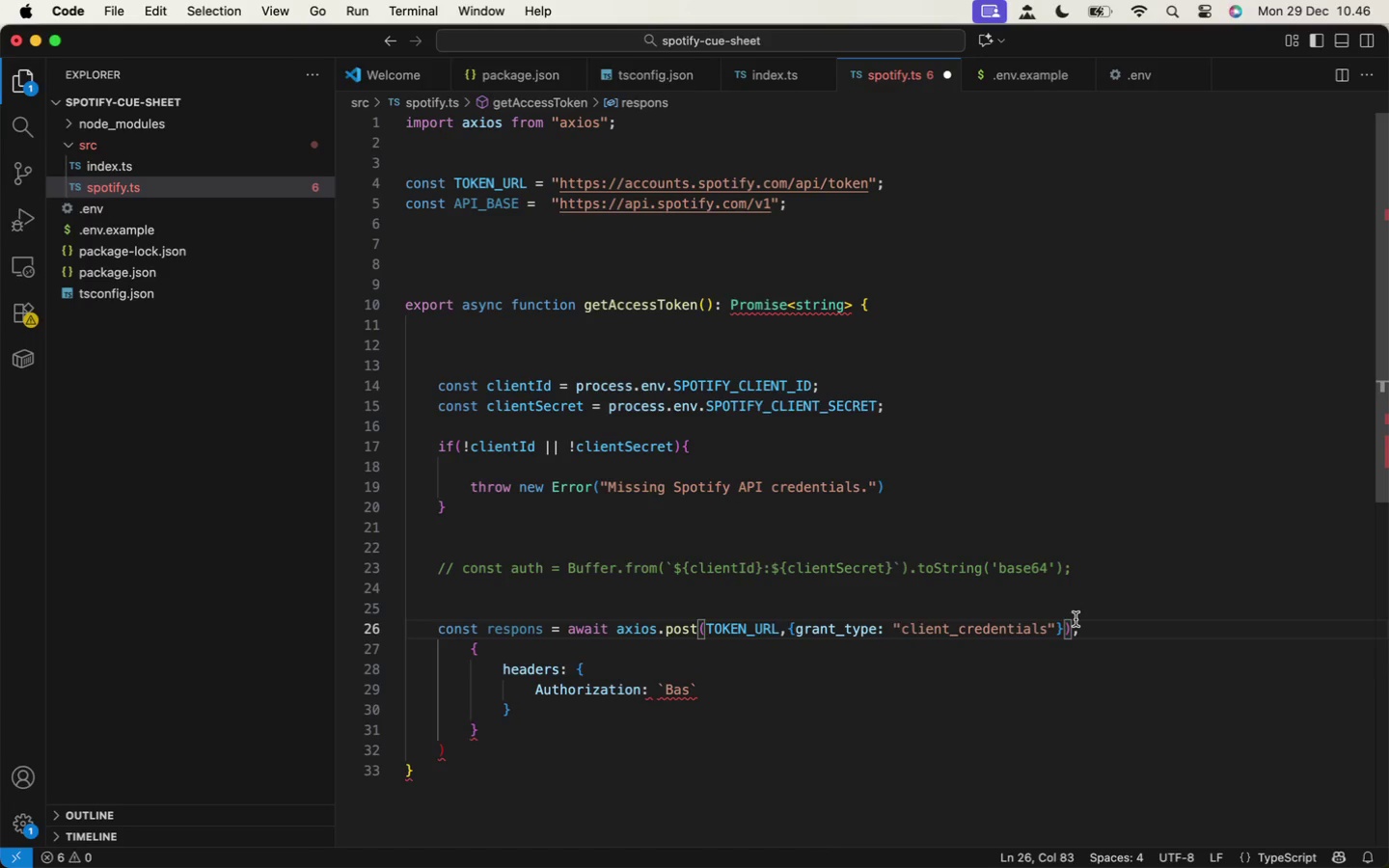 
left_click([1071, 633])
 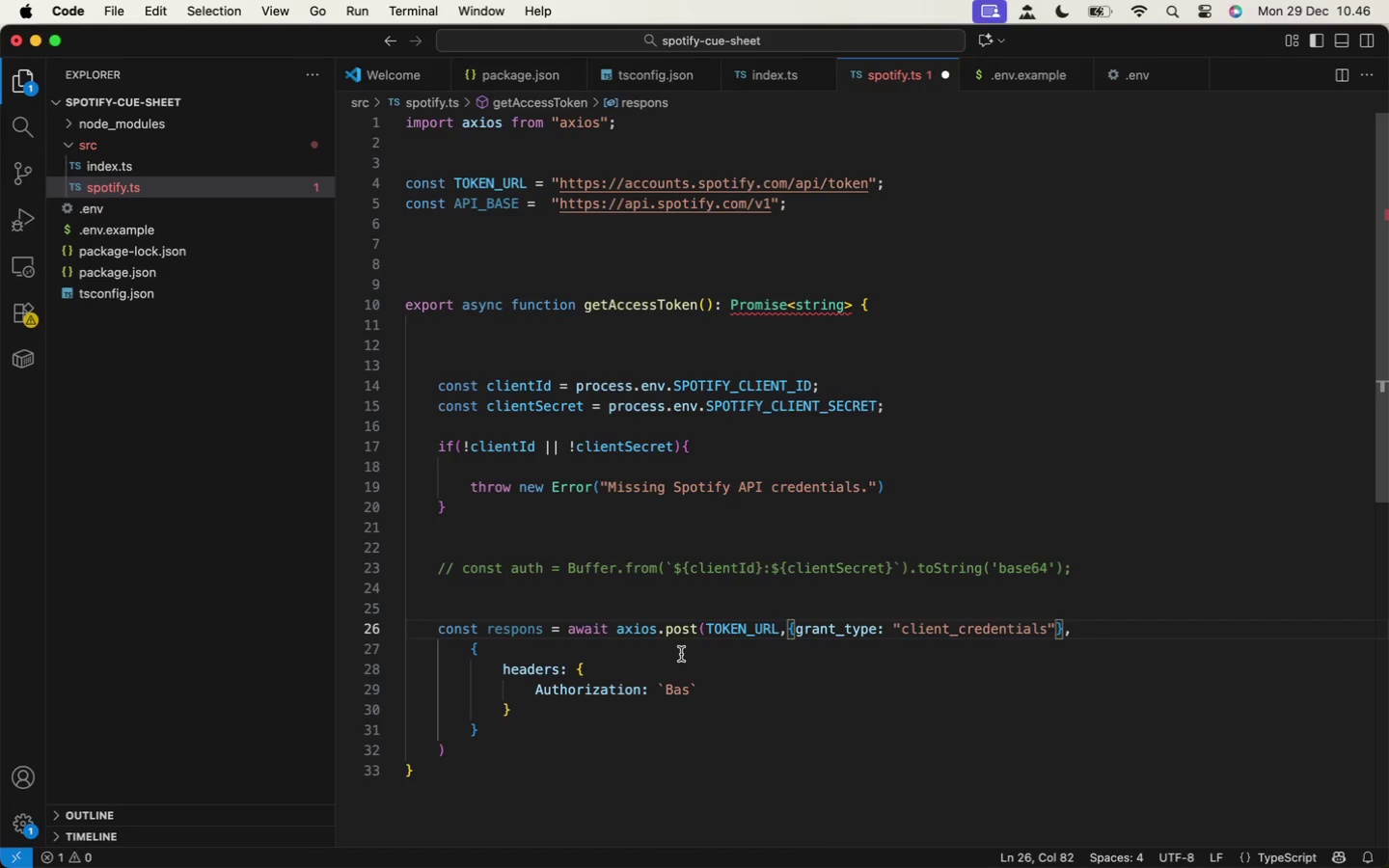 
key(Backspace)
 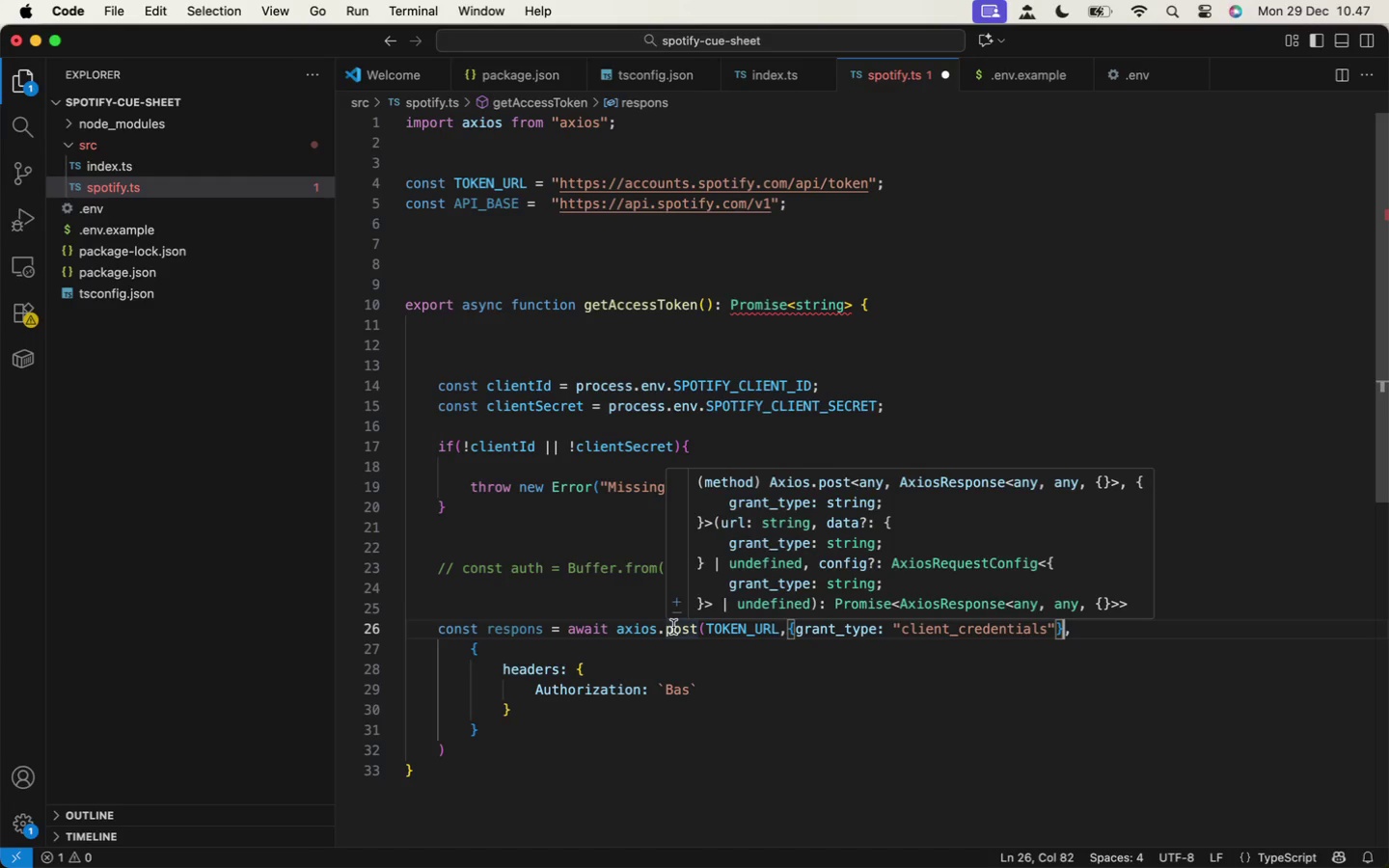 
mouse_move([696, 628])
 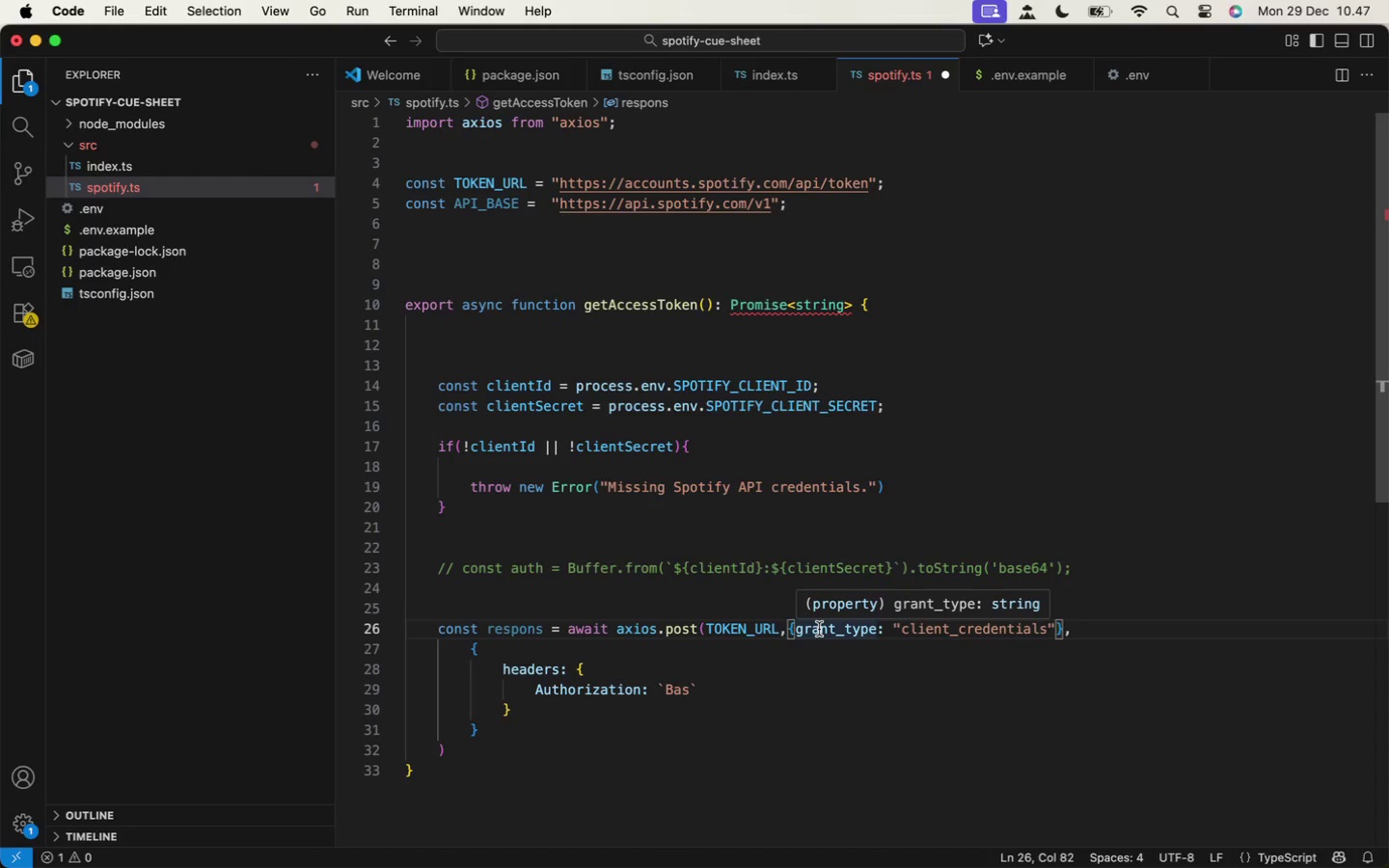 
mouse_move([791, 635])
 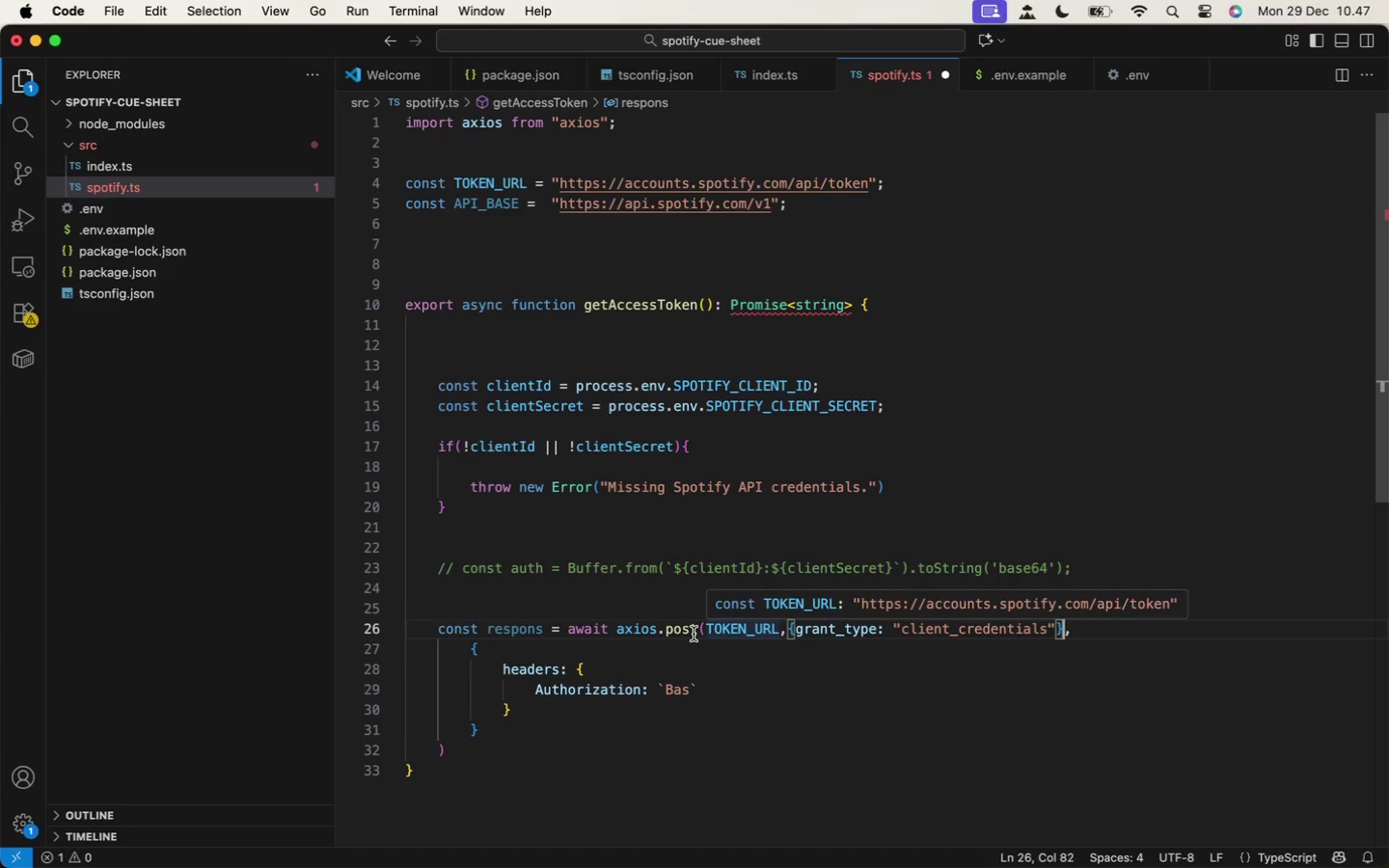 
wait(13.74)
 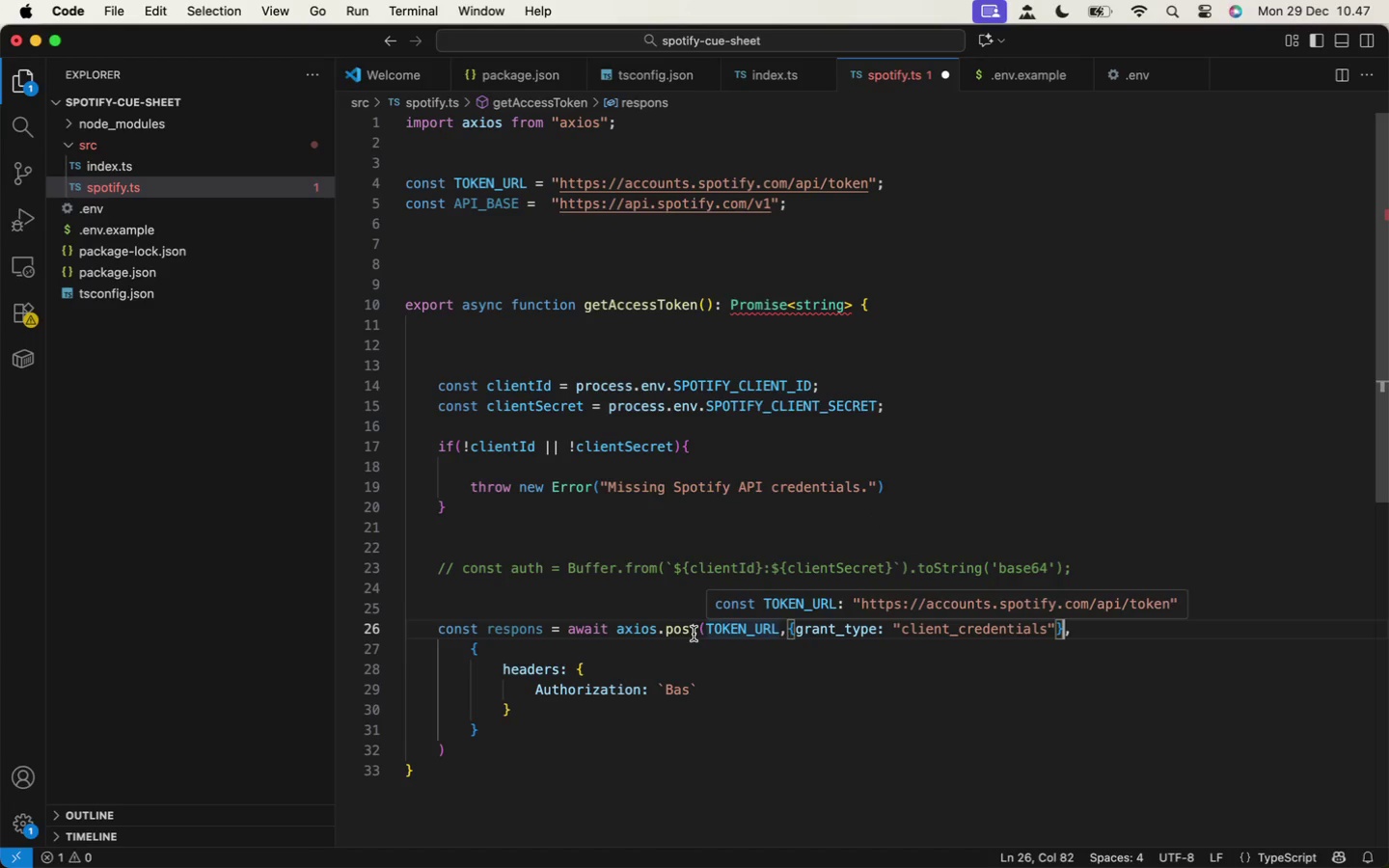 
left_click([792, 627])
 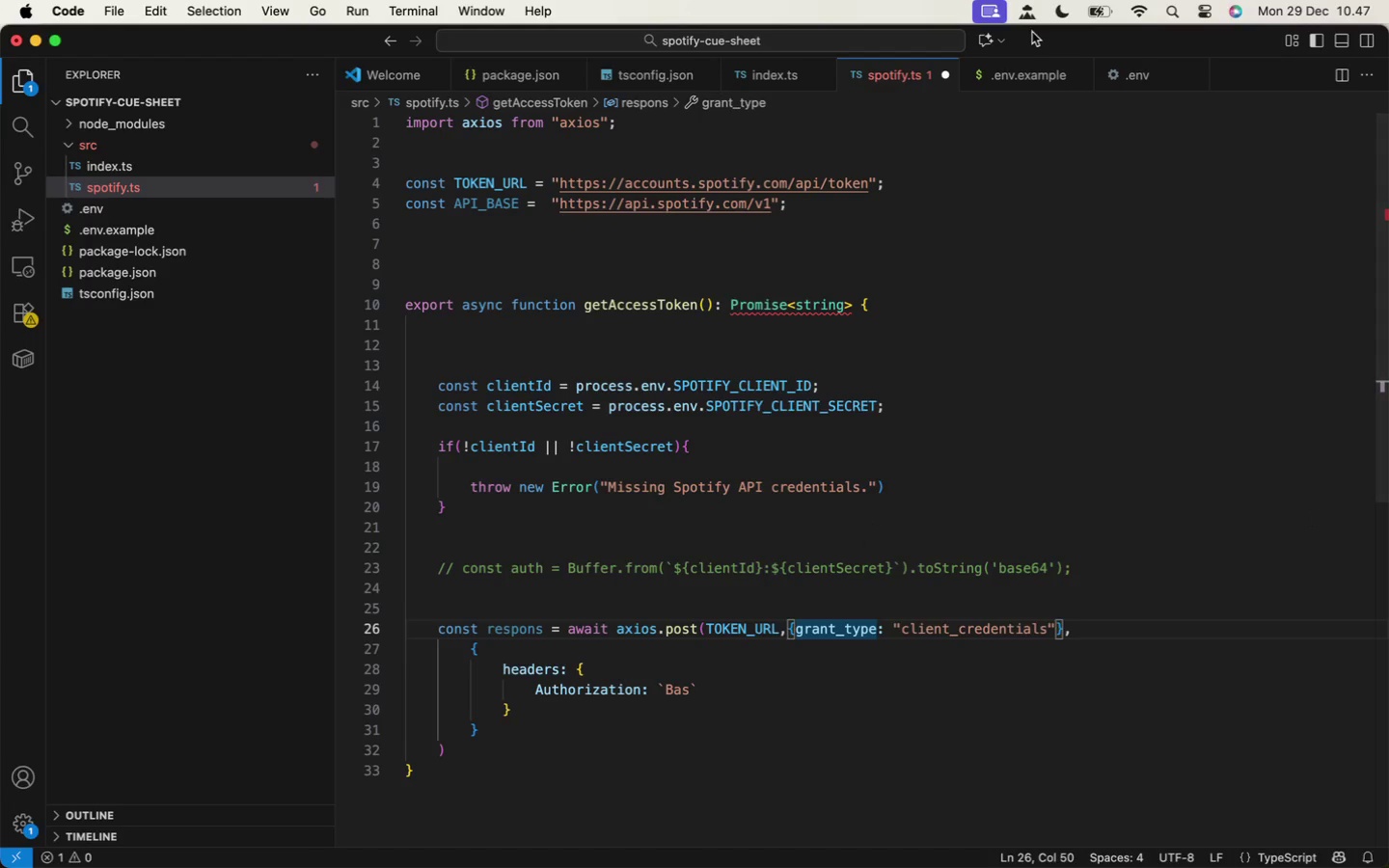 
key(ArrowRight)
 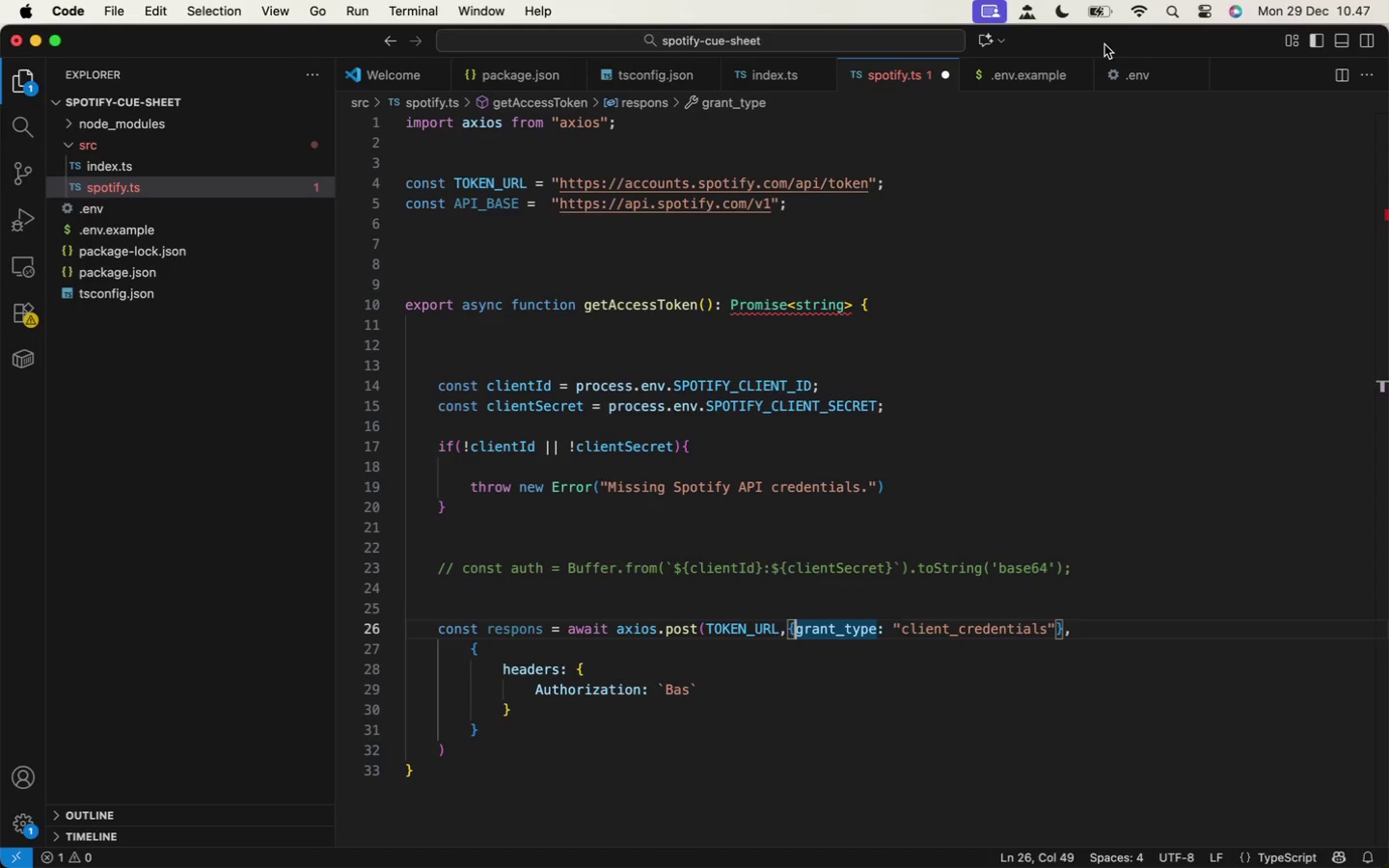 
key(Alt+AltRight)
 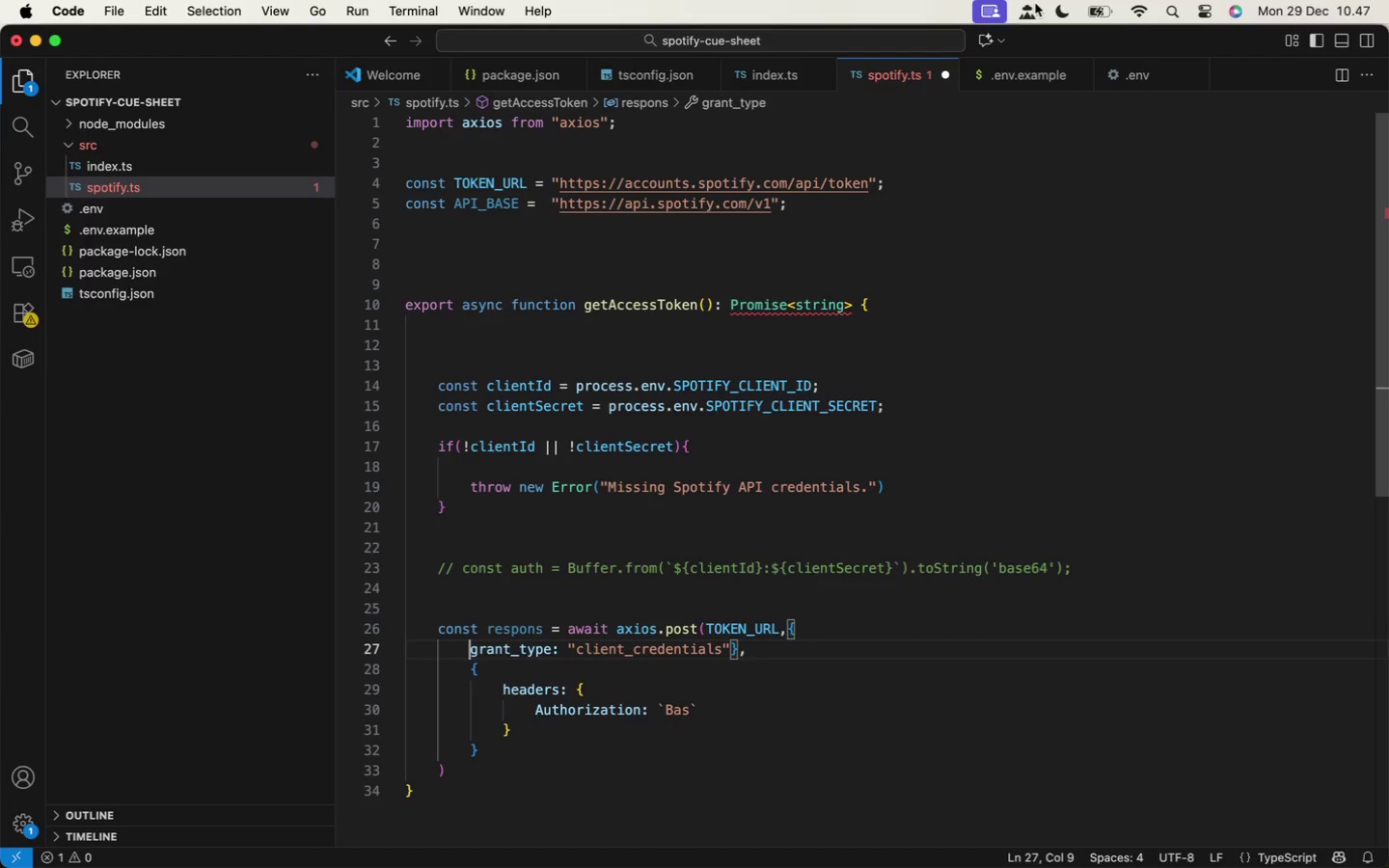 
key(ArrowLeft)
 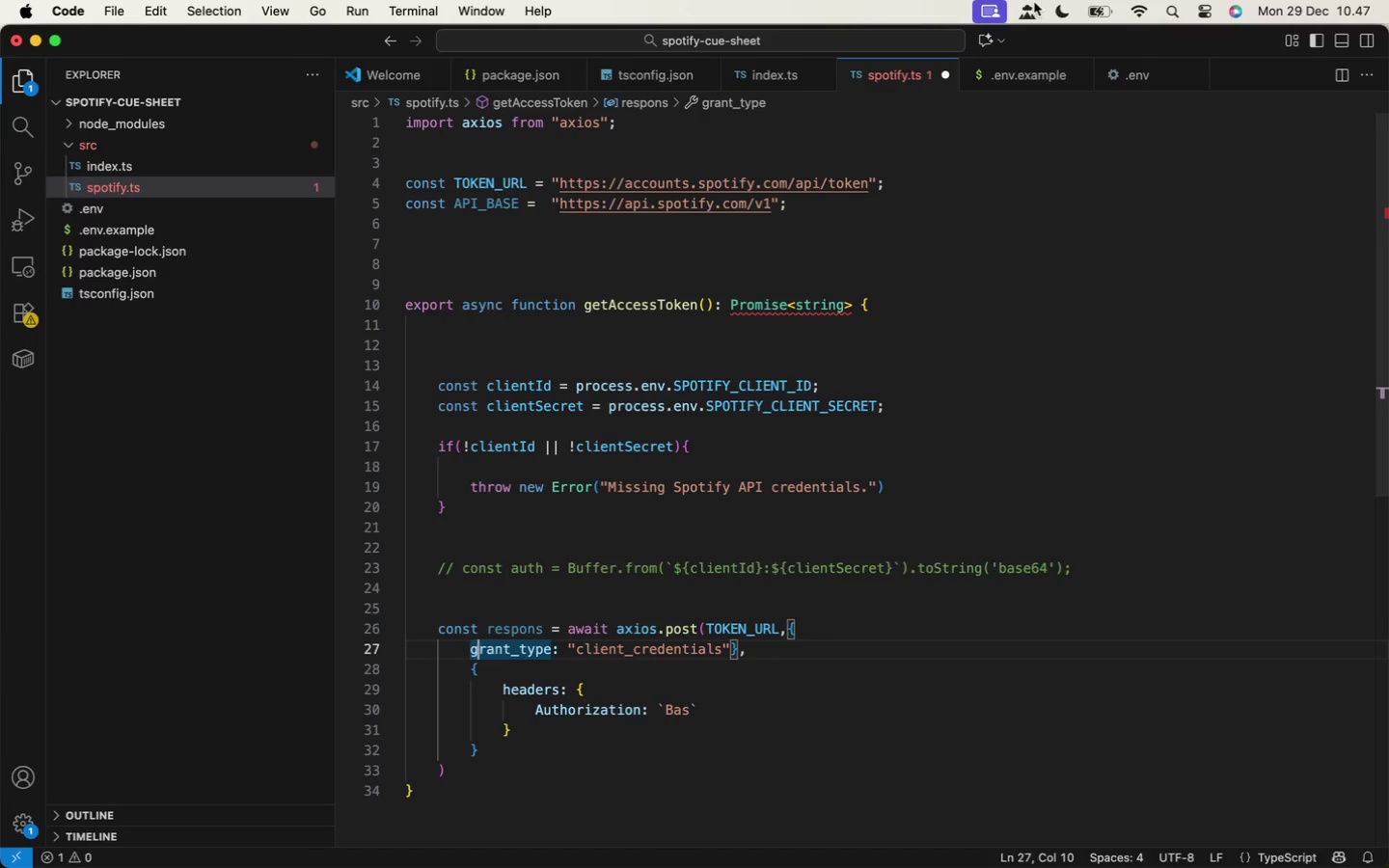 
key(Enter)
 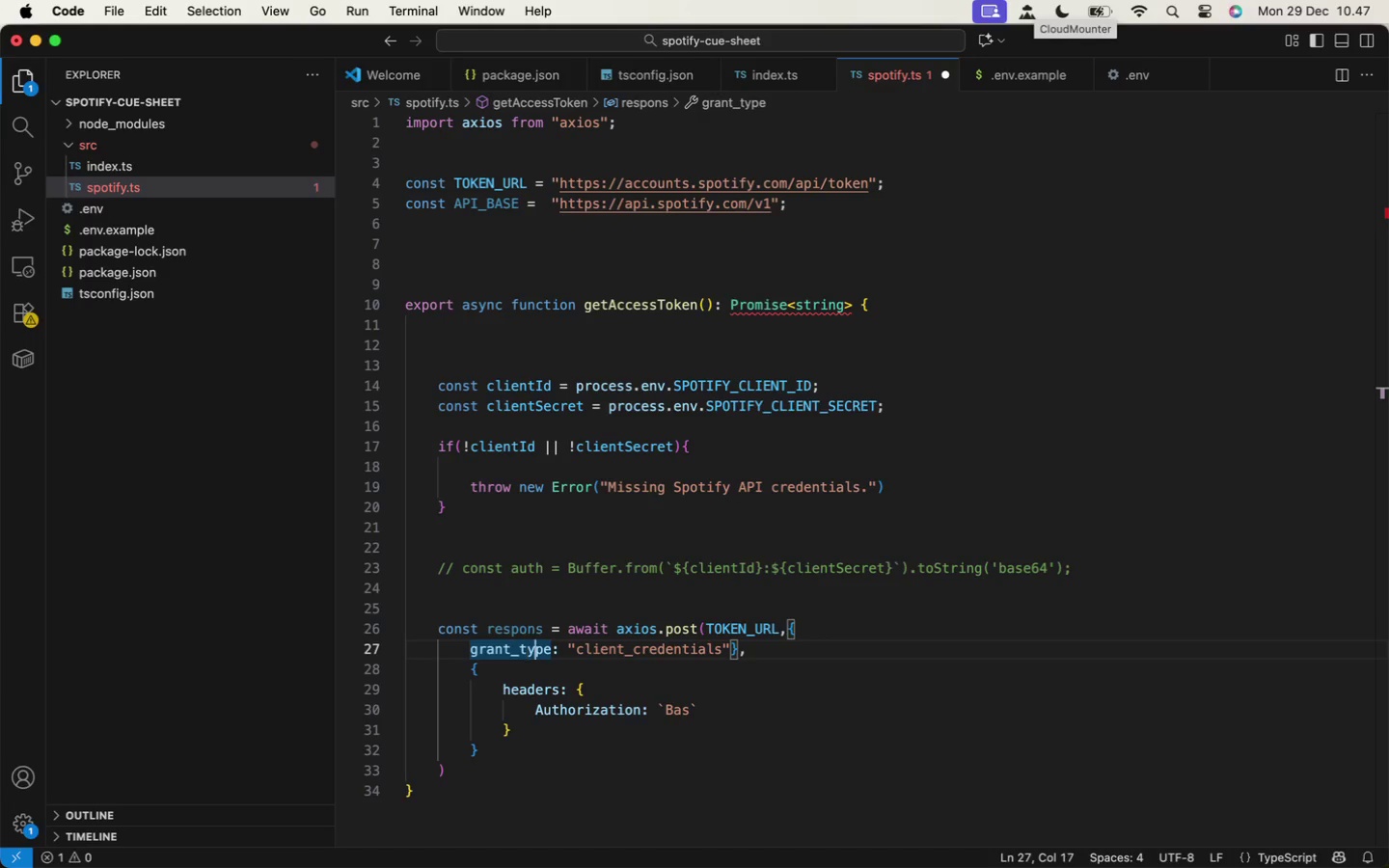 
hold_key(key=ArrowRight, duration=1.51)
 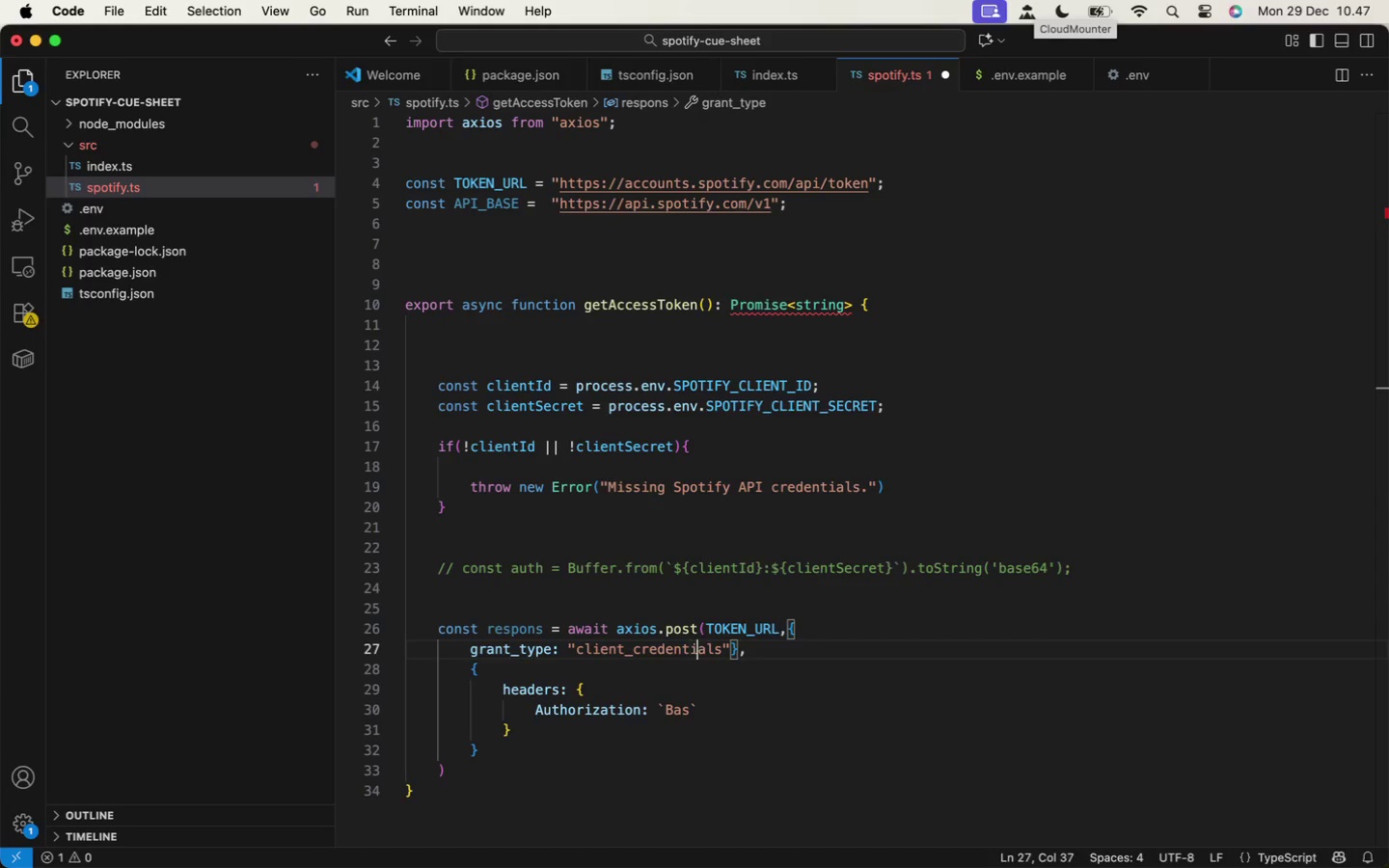 
hold_key(key=ArrowRight, duration=0.97)
 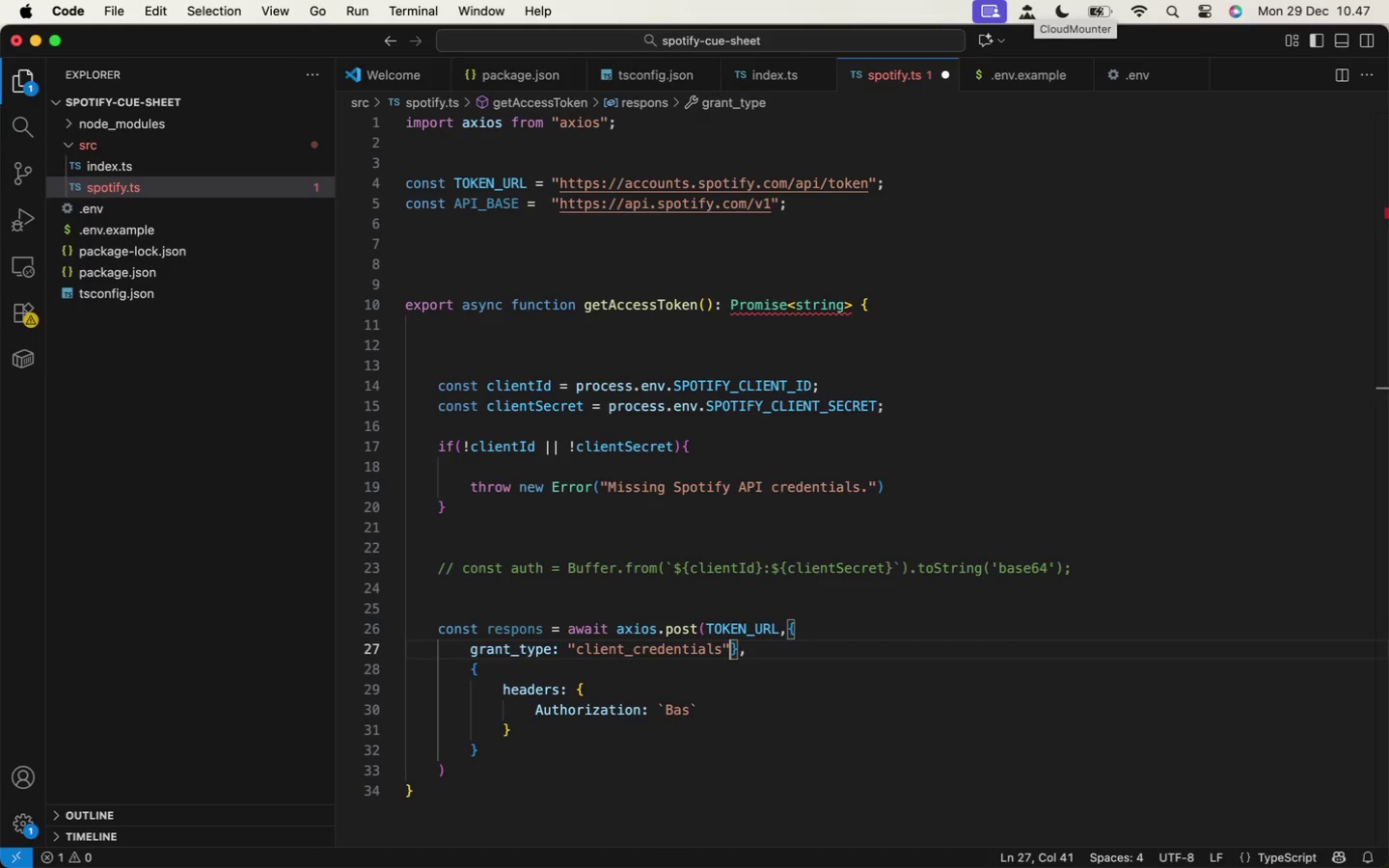 
key(ArrowRight)
 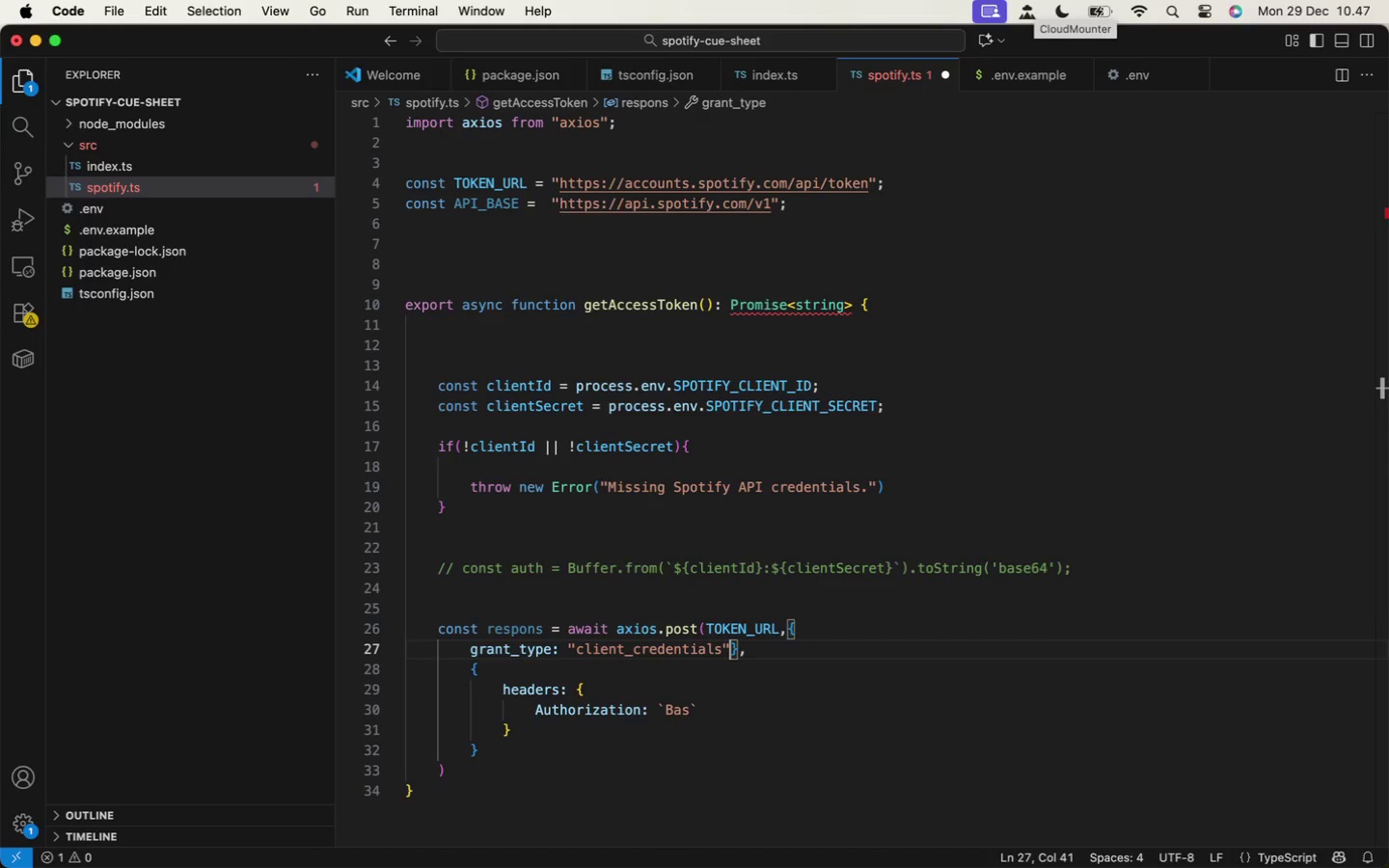 
hold_key(key=ArrowRight, duration=0.73)
 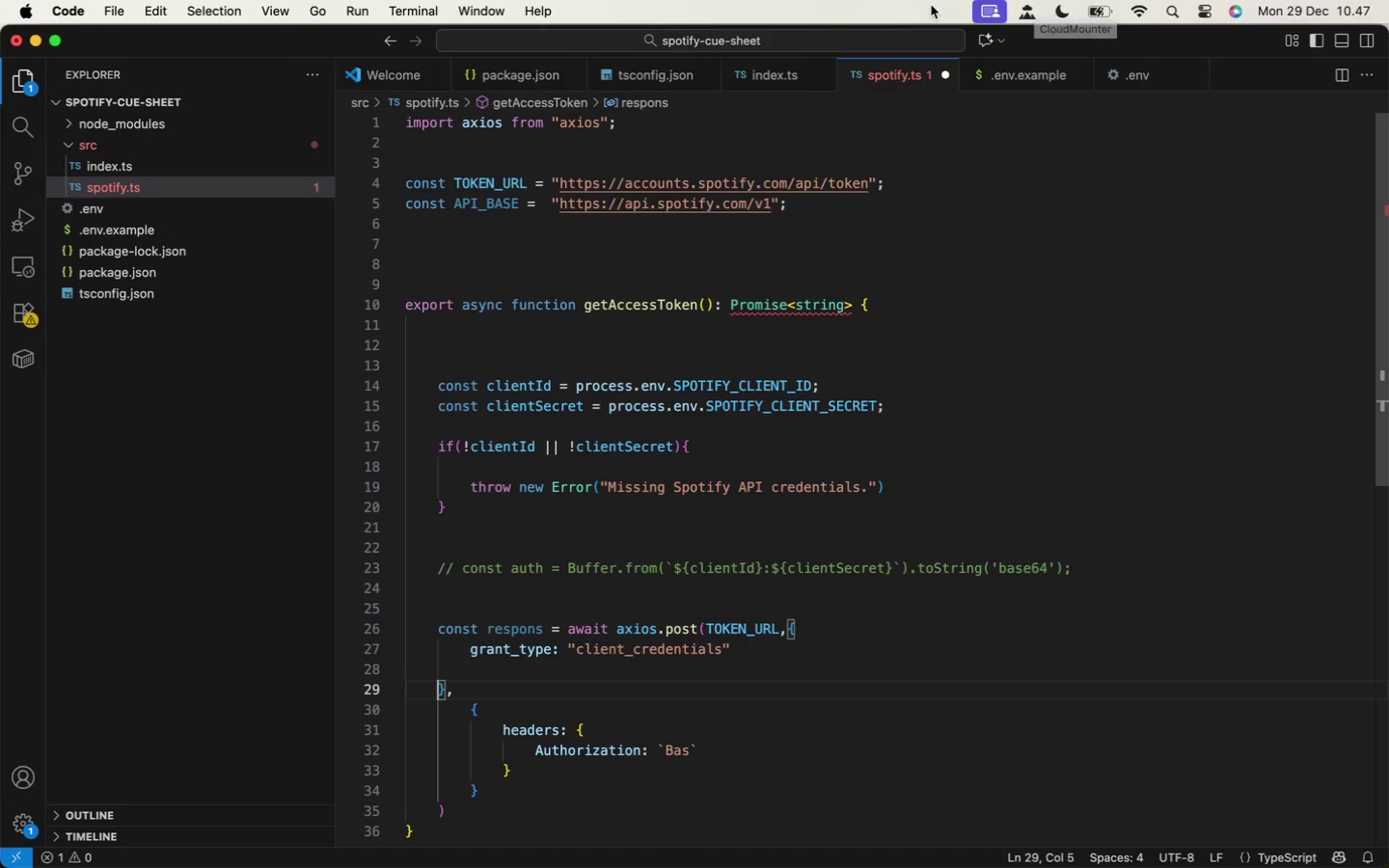 
key(ArrowRight)
 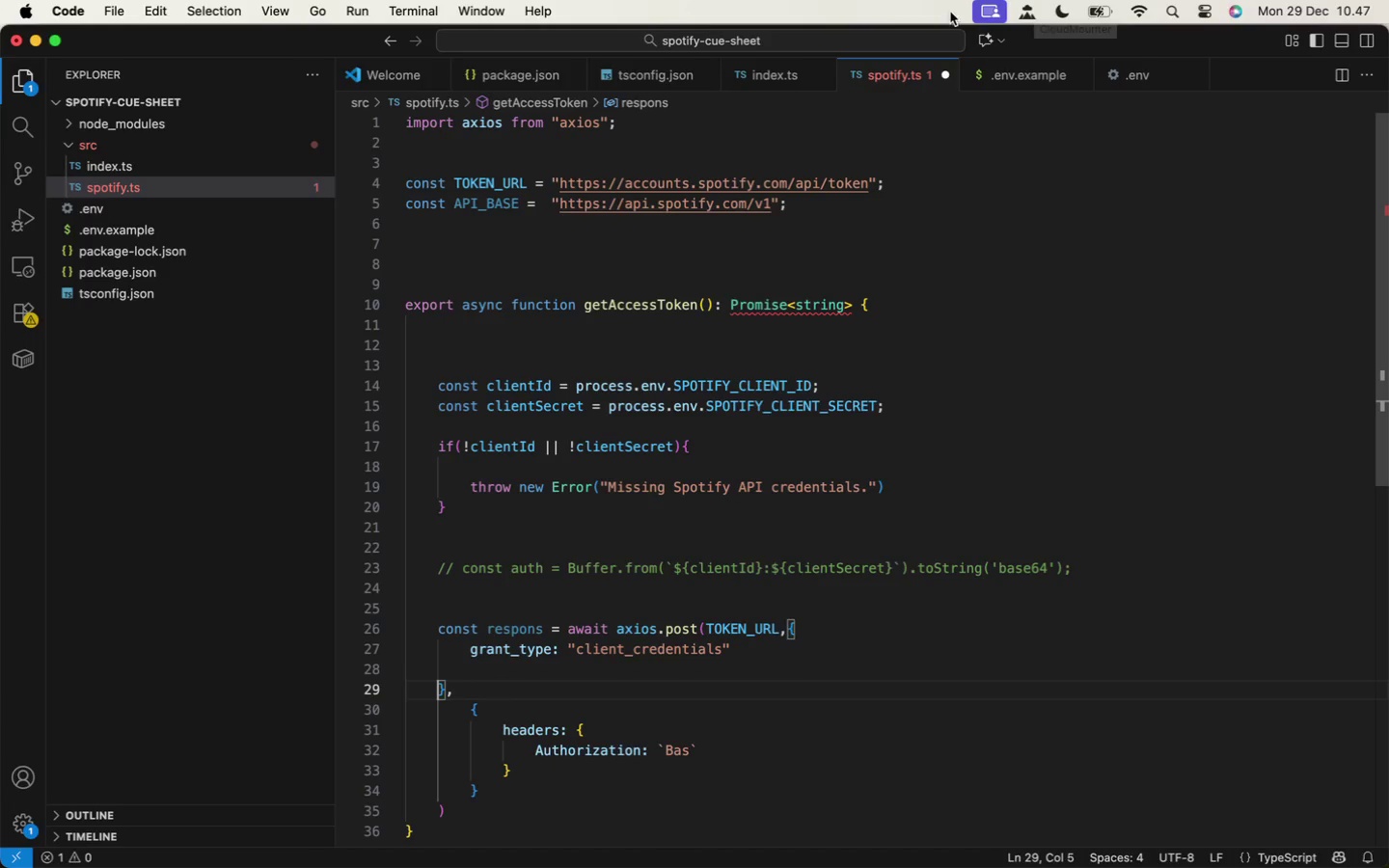 
key(ArrowRight)
 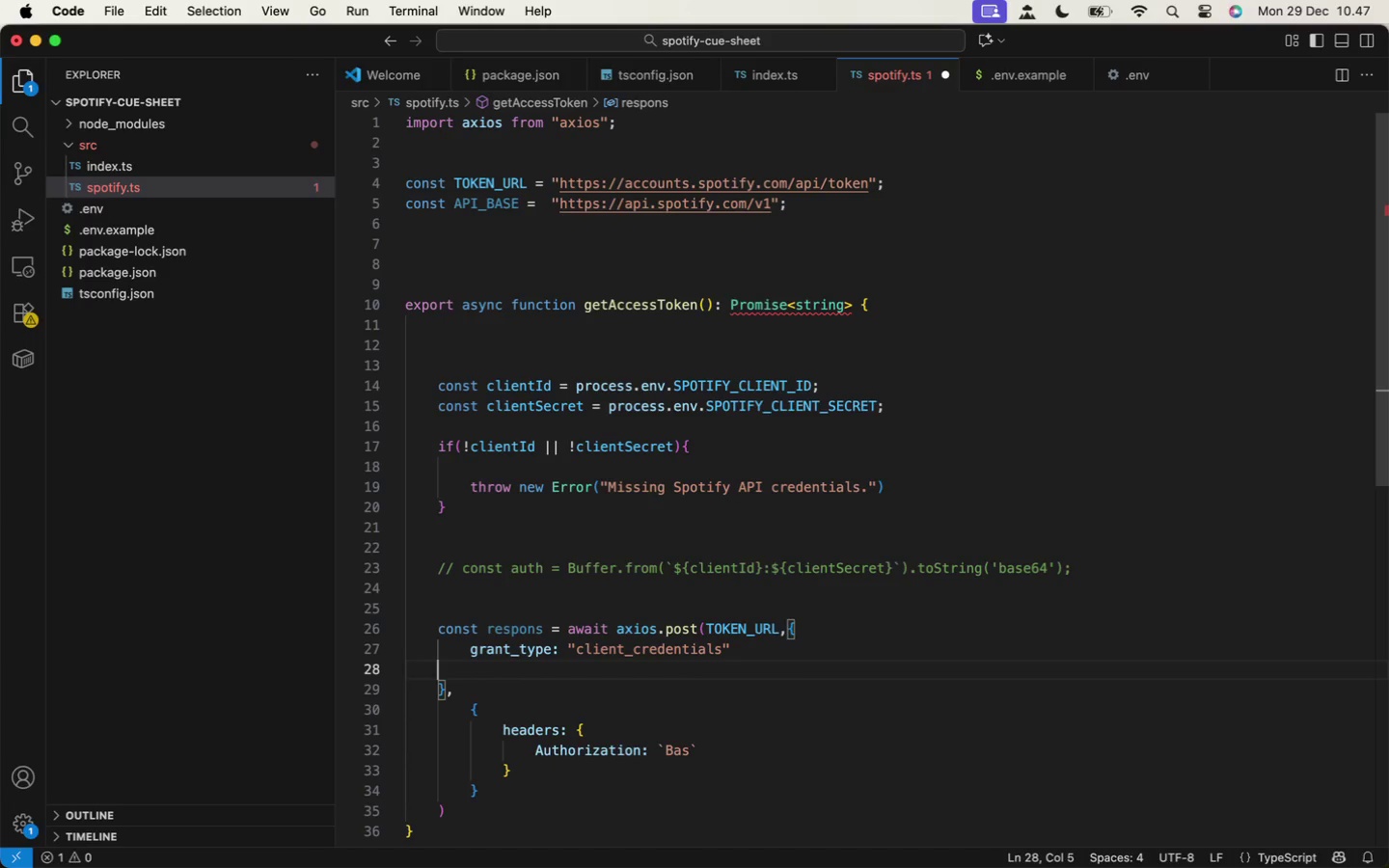 
key(Enter)
 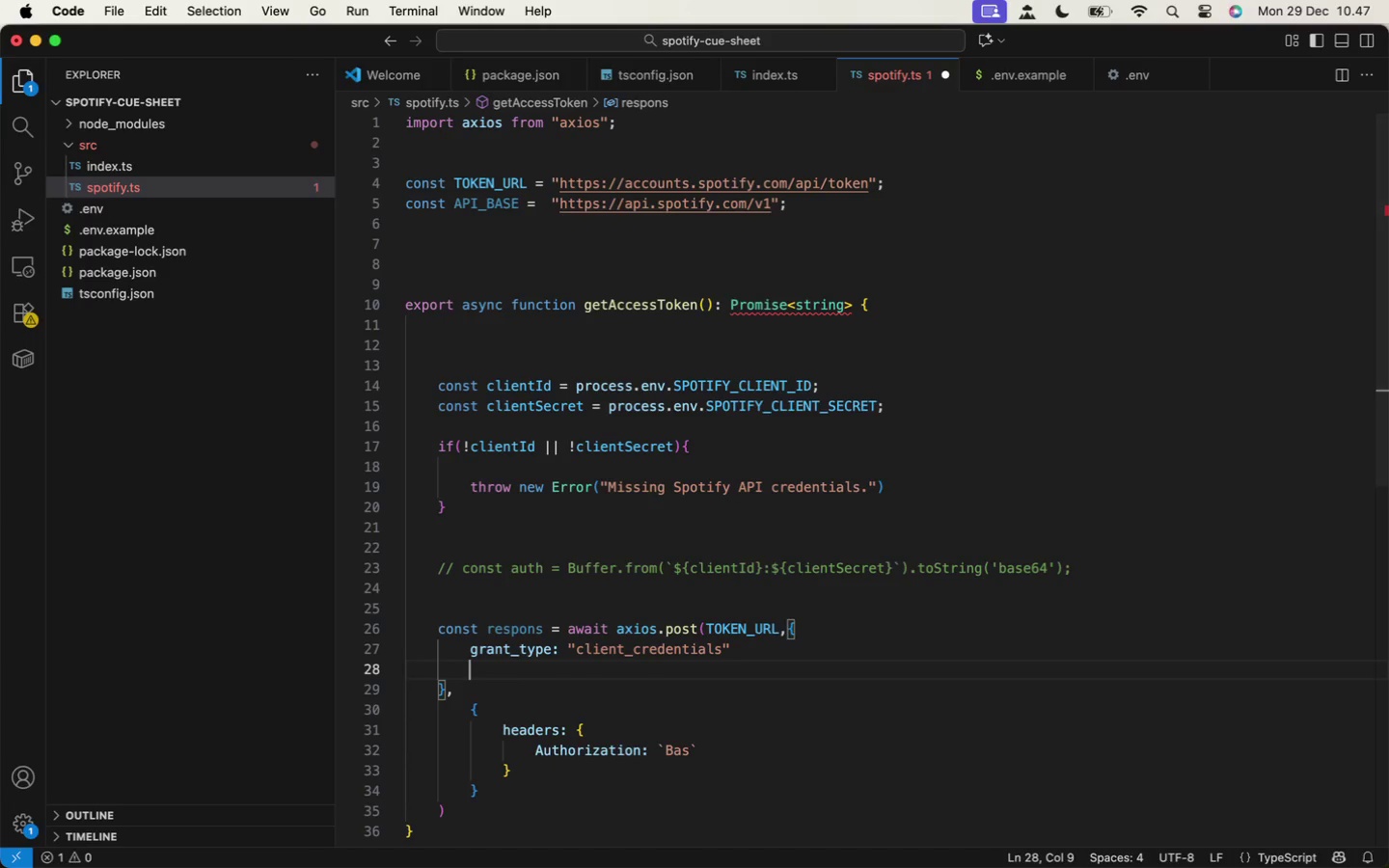 
key(Enter)
 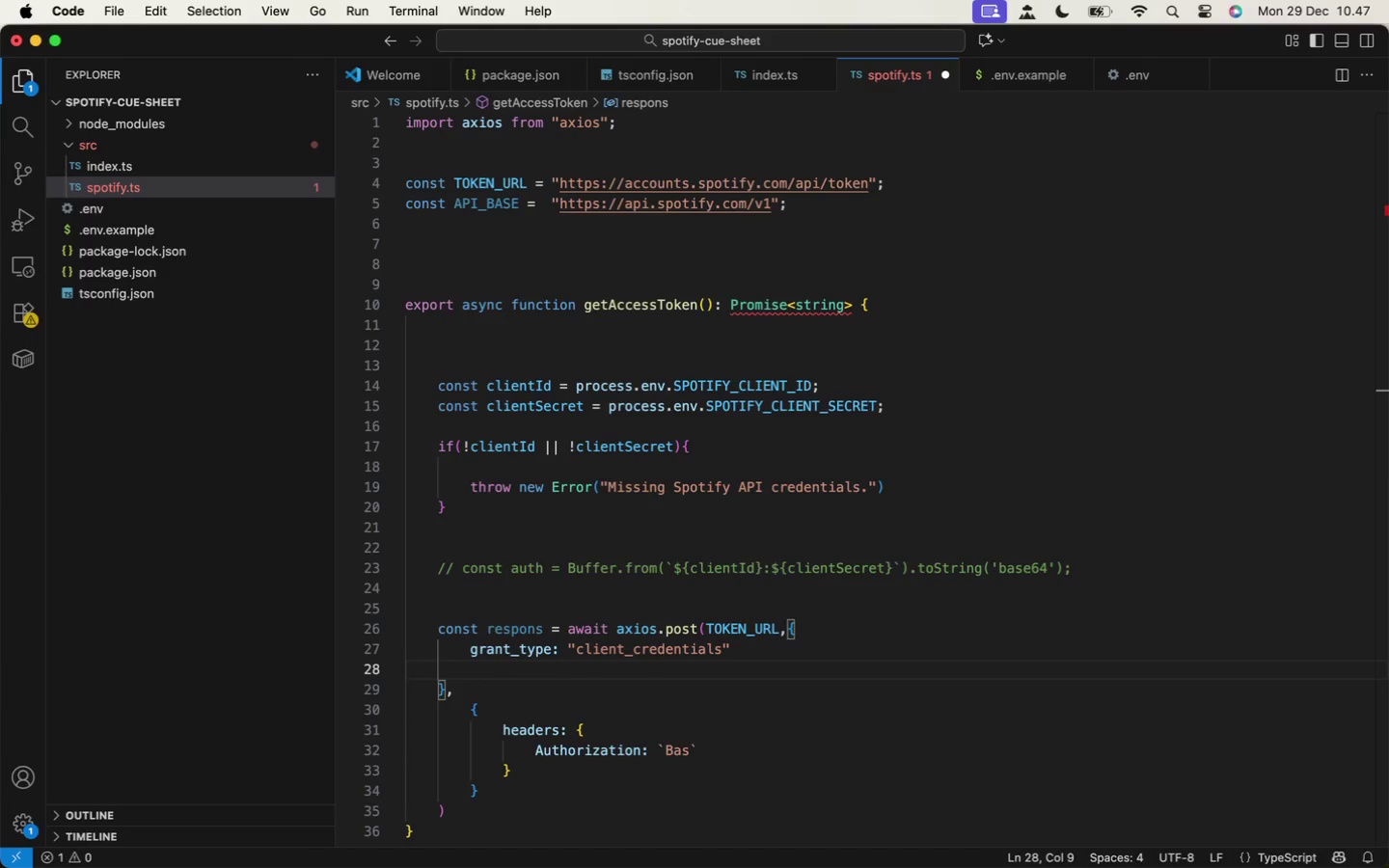 
key(ArrowUp)
 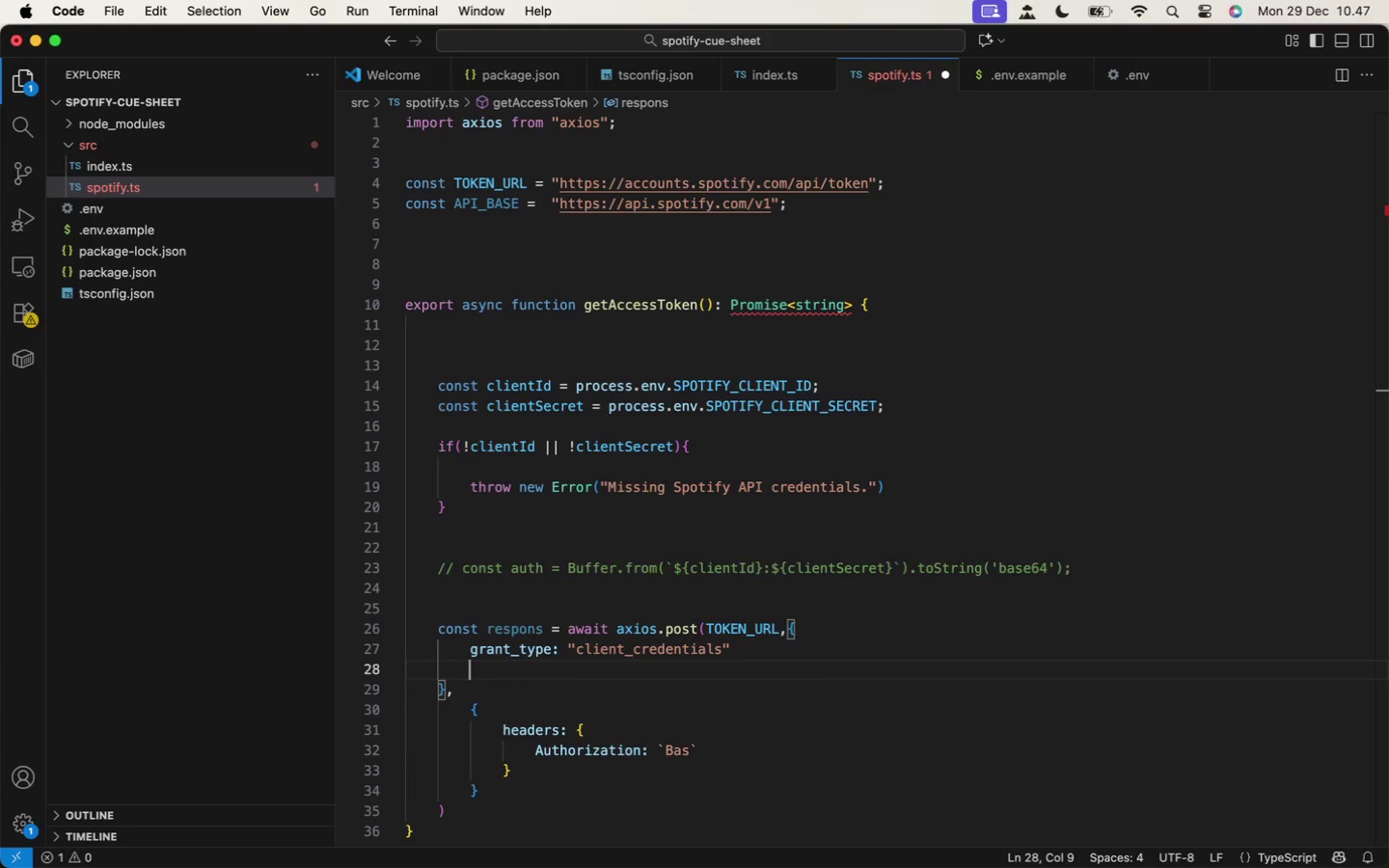 
key(Tab)
type(client_id: clien)
 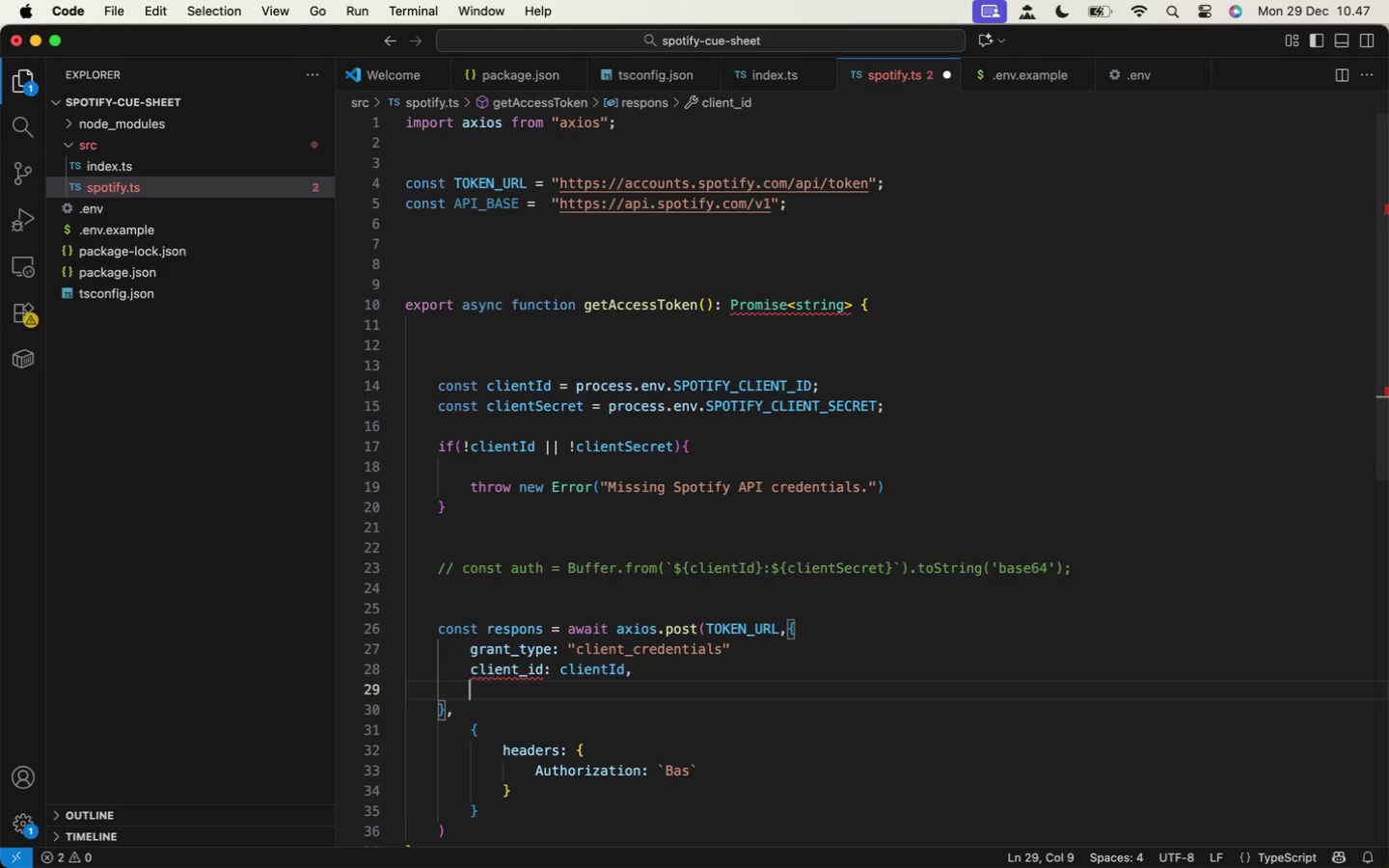 
key(Enter)
 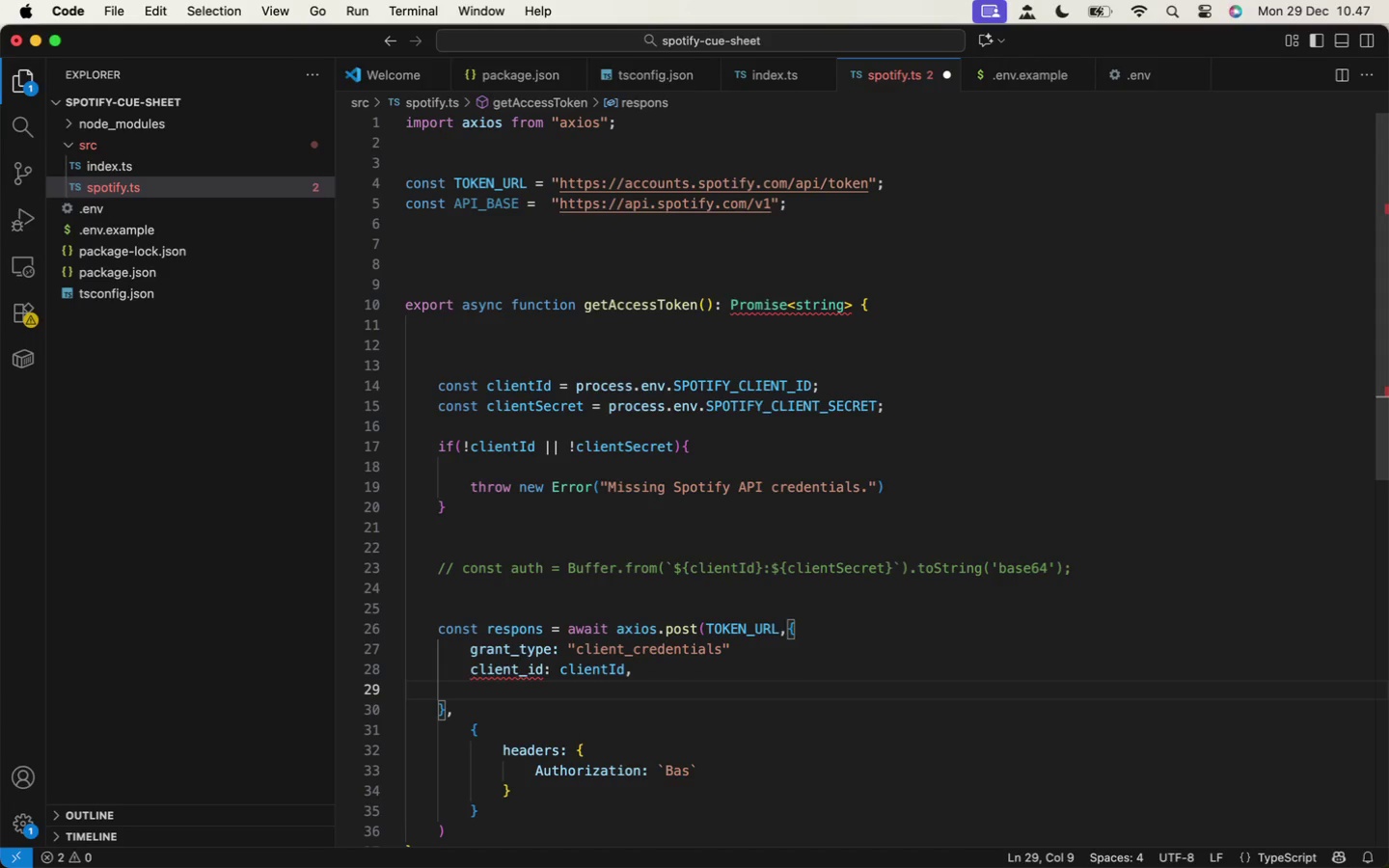 
key(Comma)
 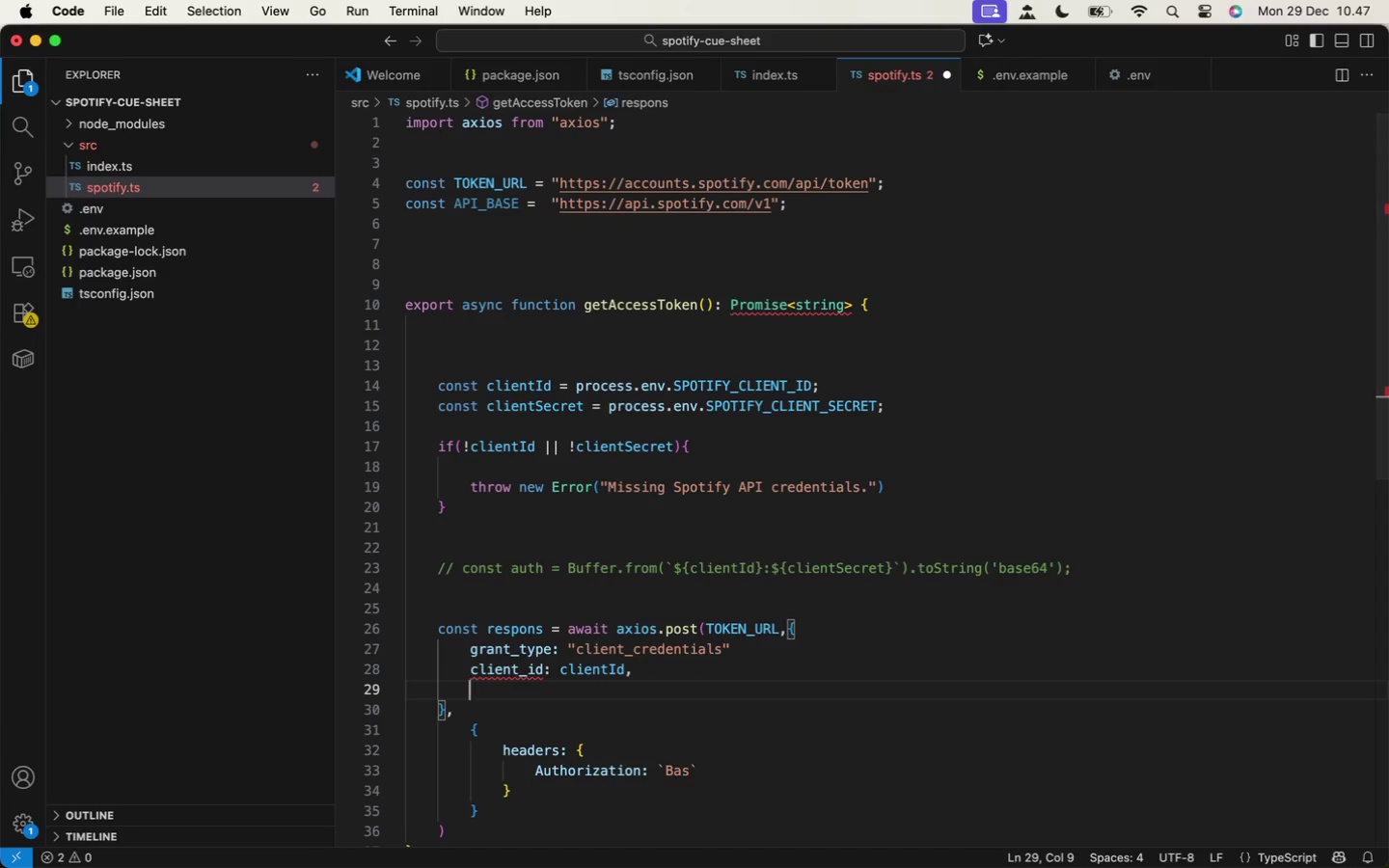 
key(Enter)
 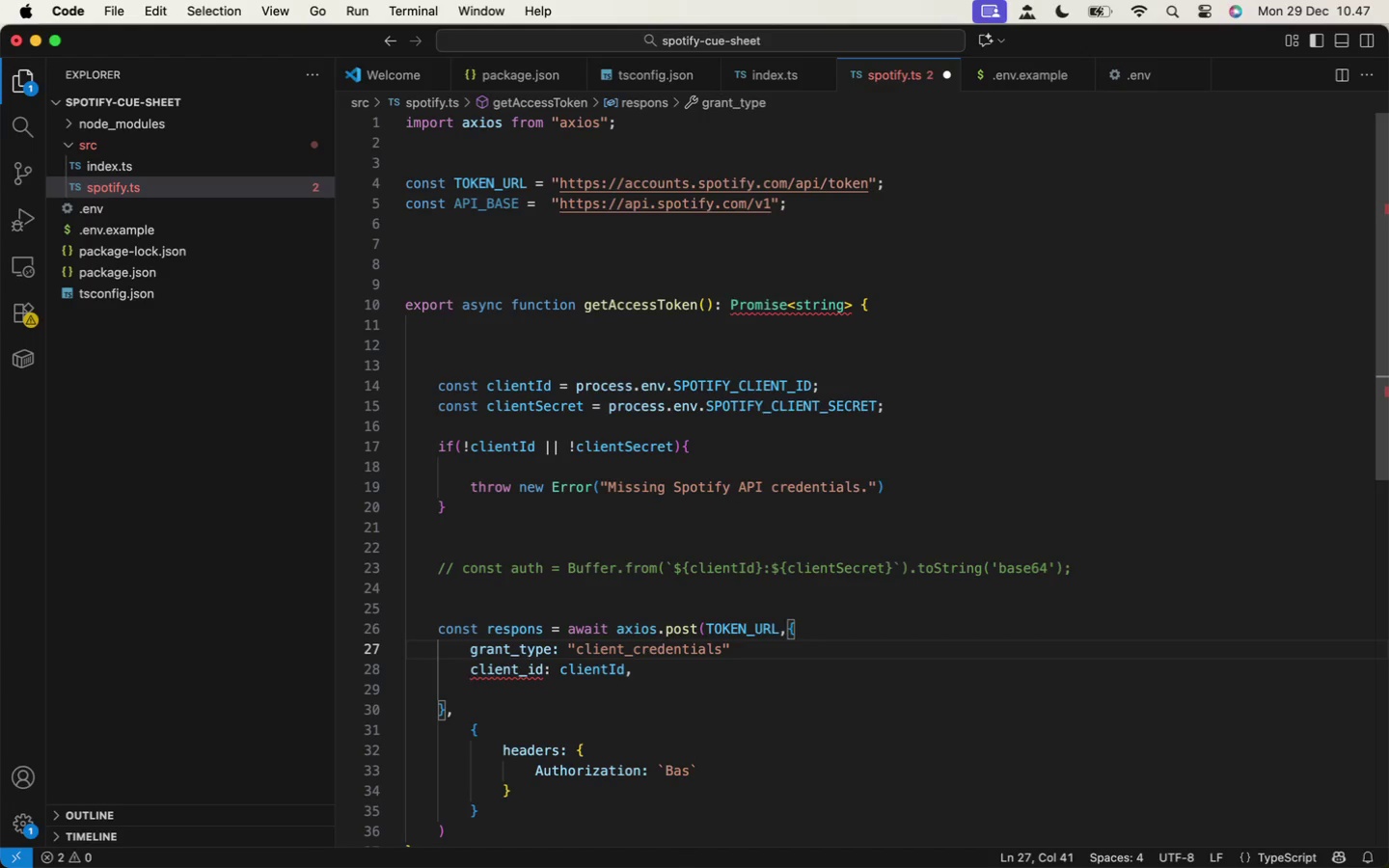 
wait(5.33)
 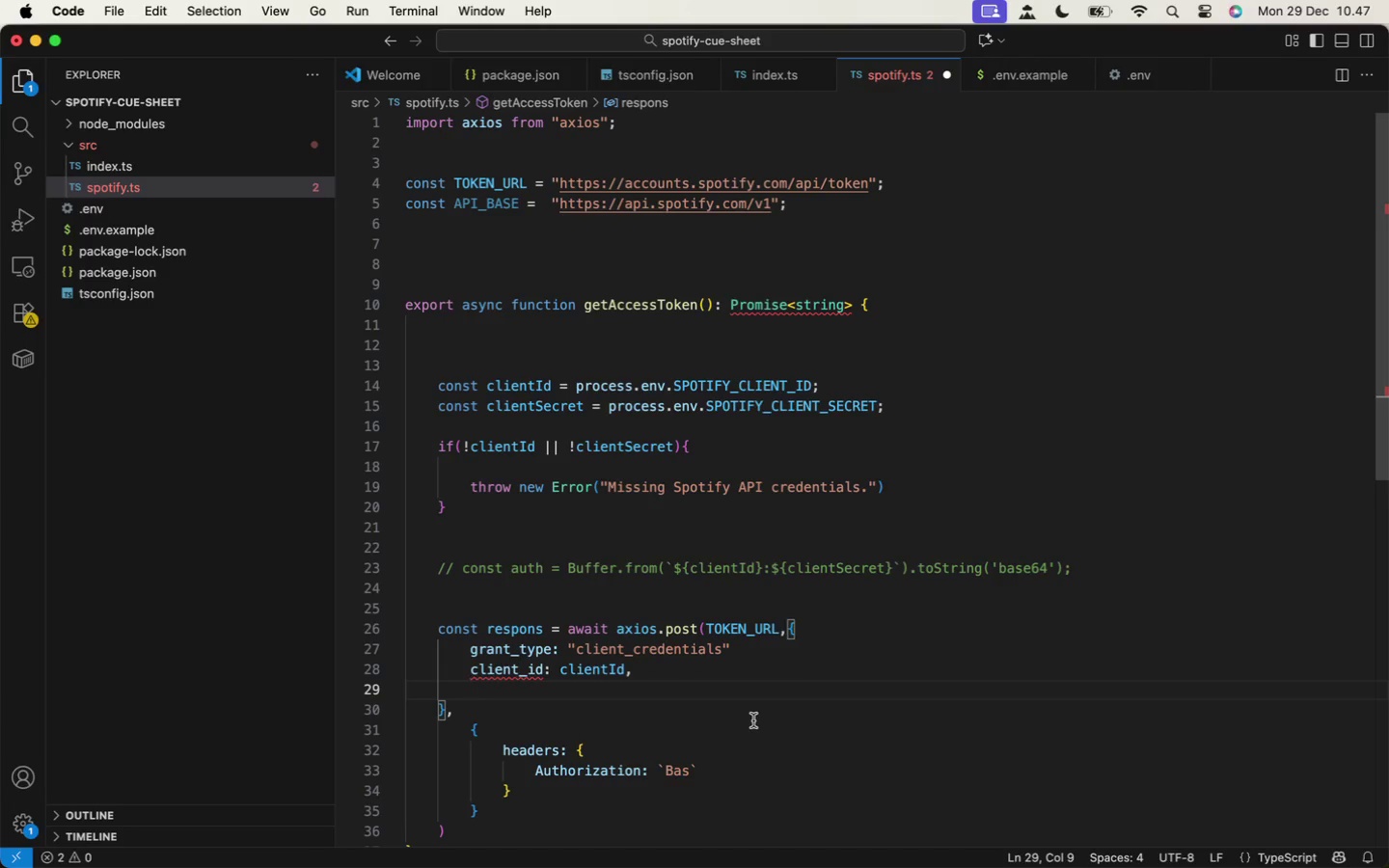 
key(Comma)
 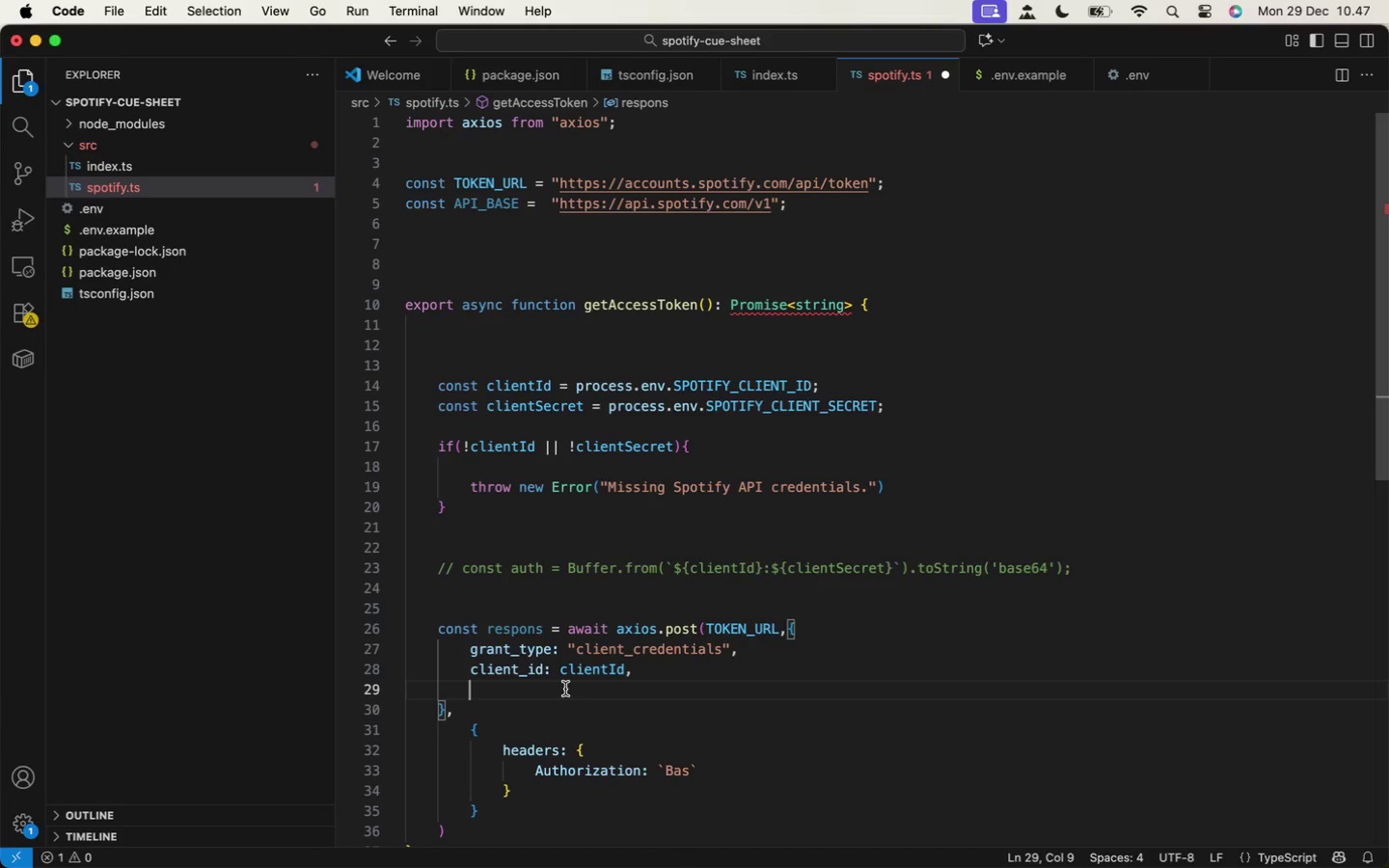 
left_click([587, 697])
 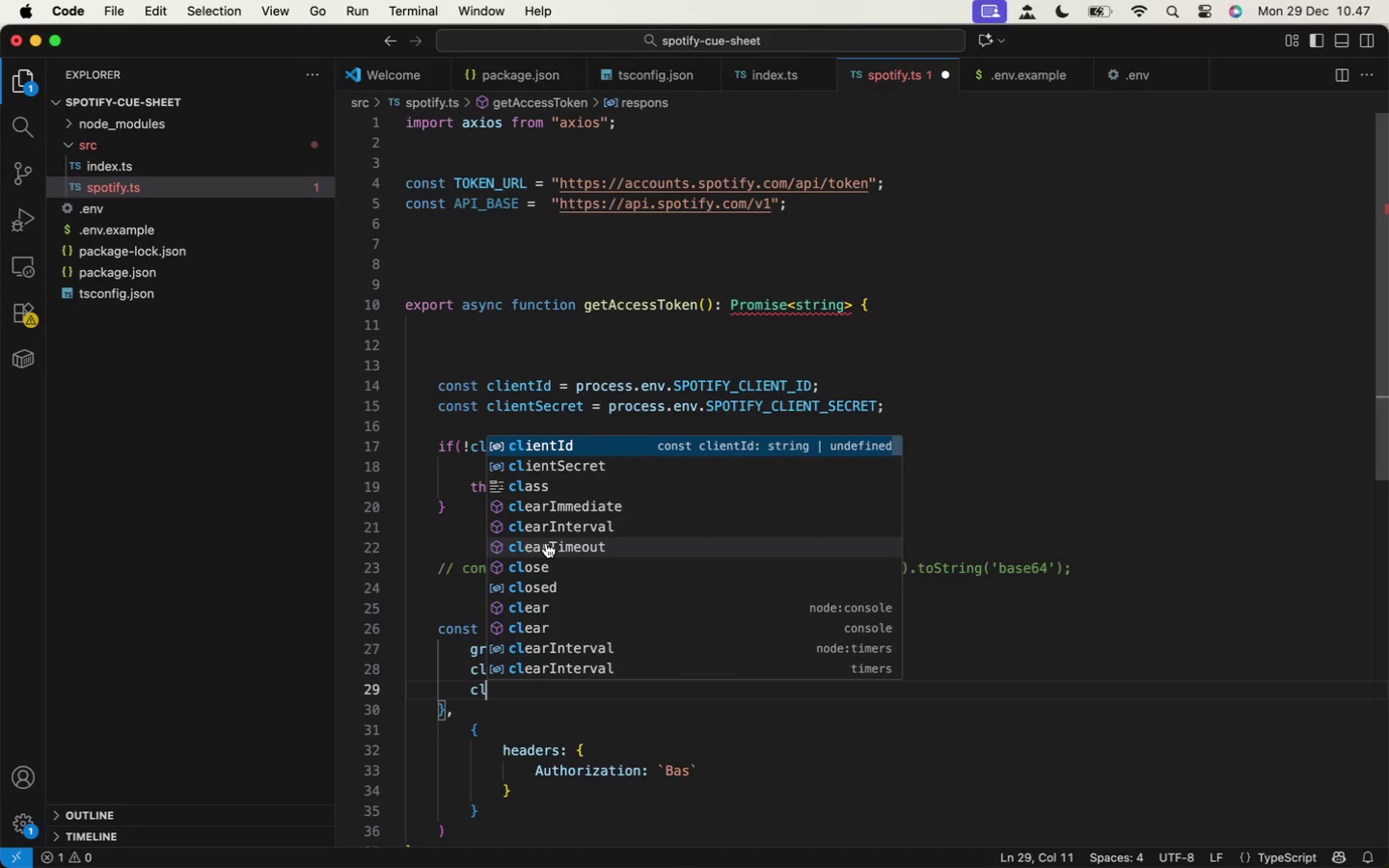 
key(Tab)
type(client_secret)
 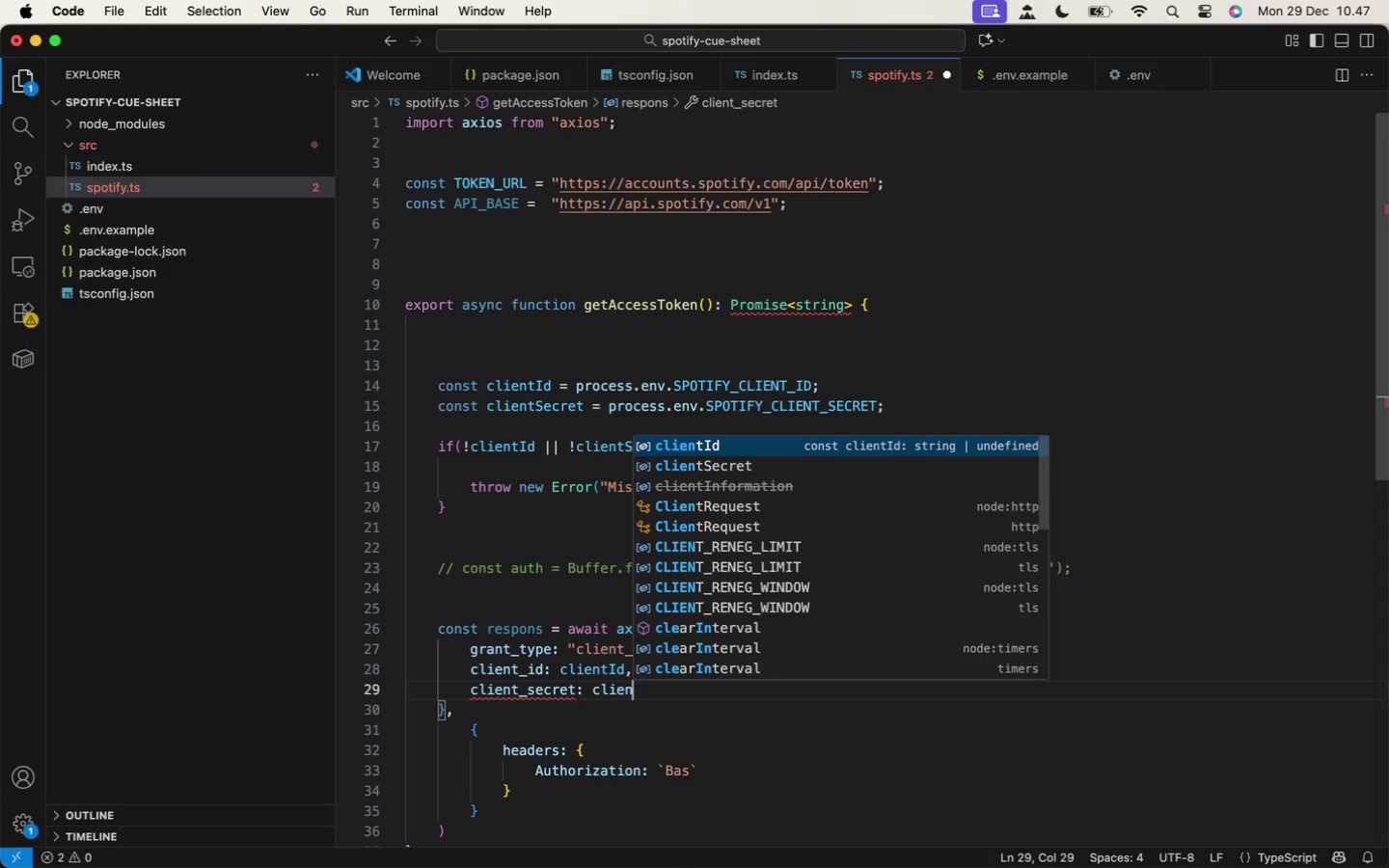 
 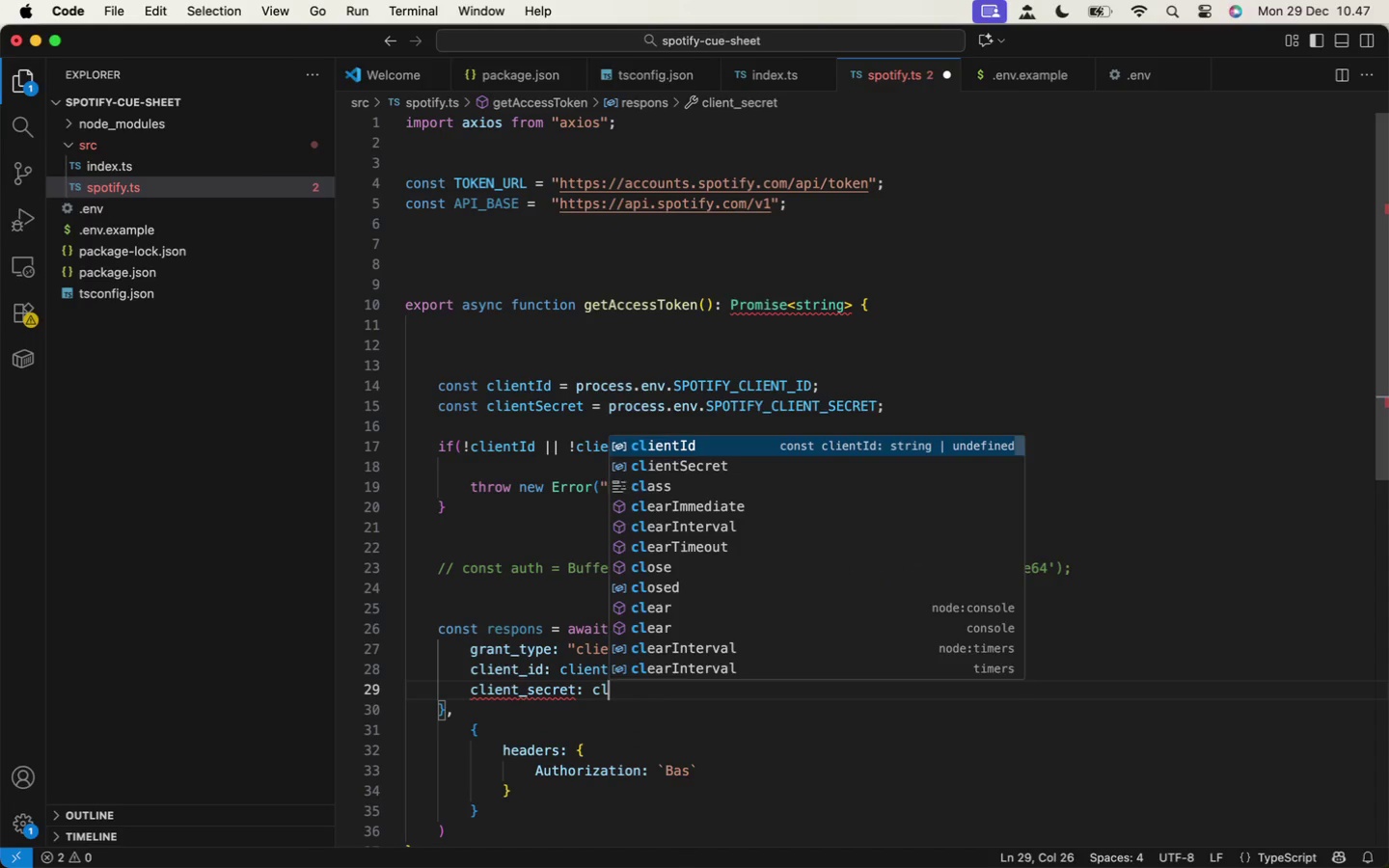 
type(: clien)
 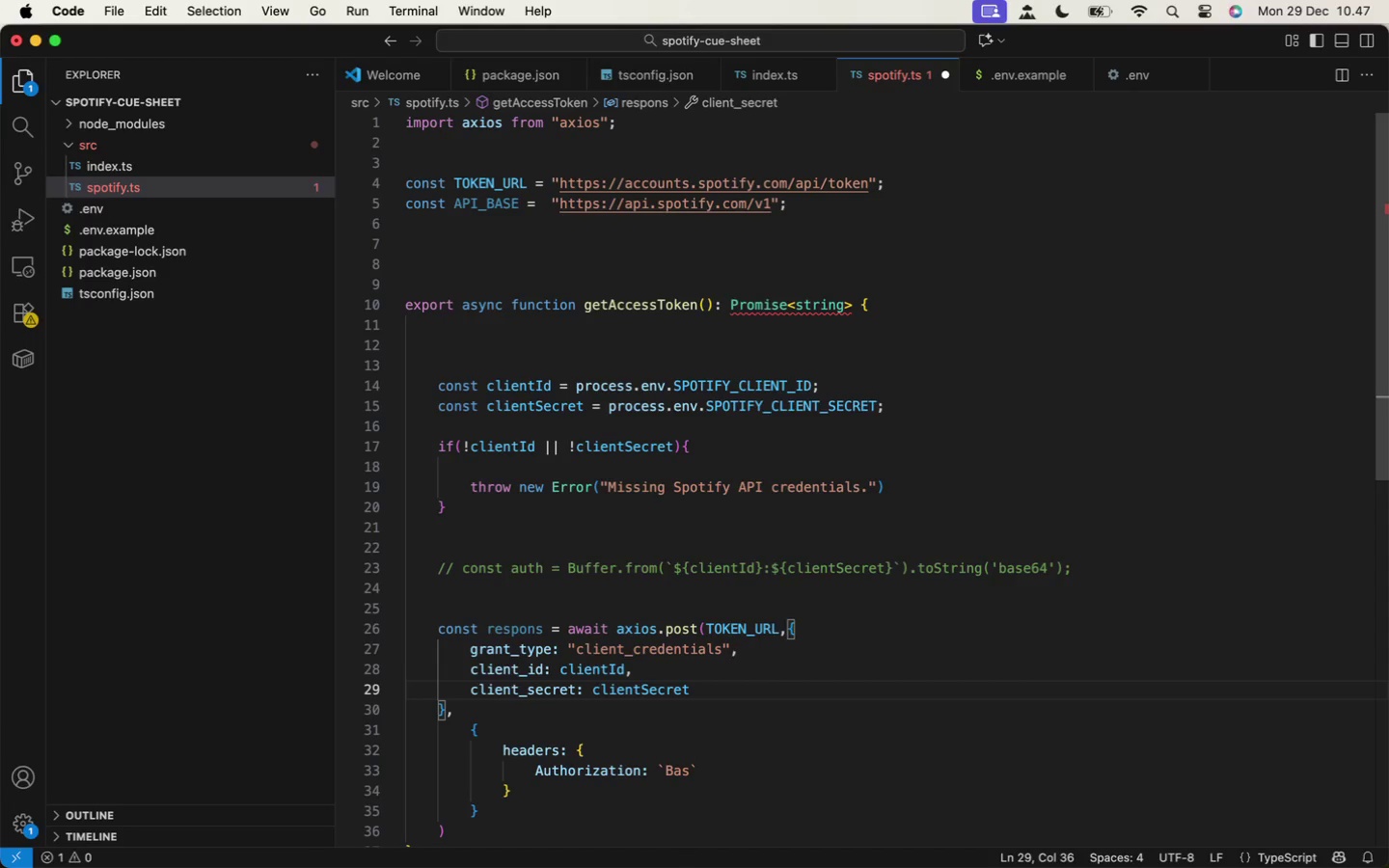 
key(ArrowDown)
 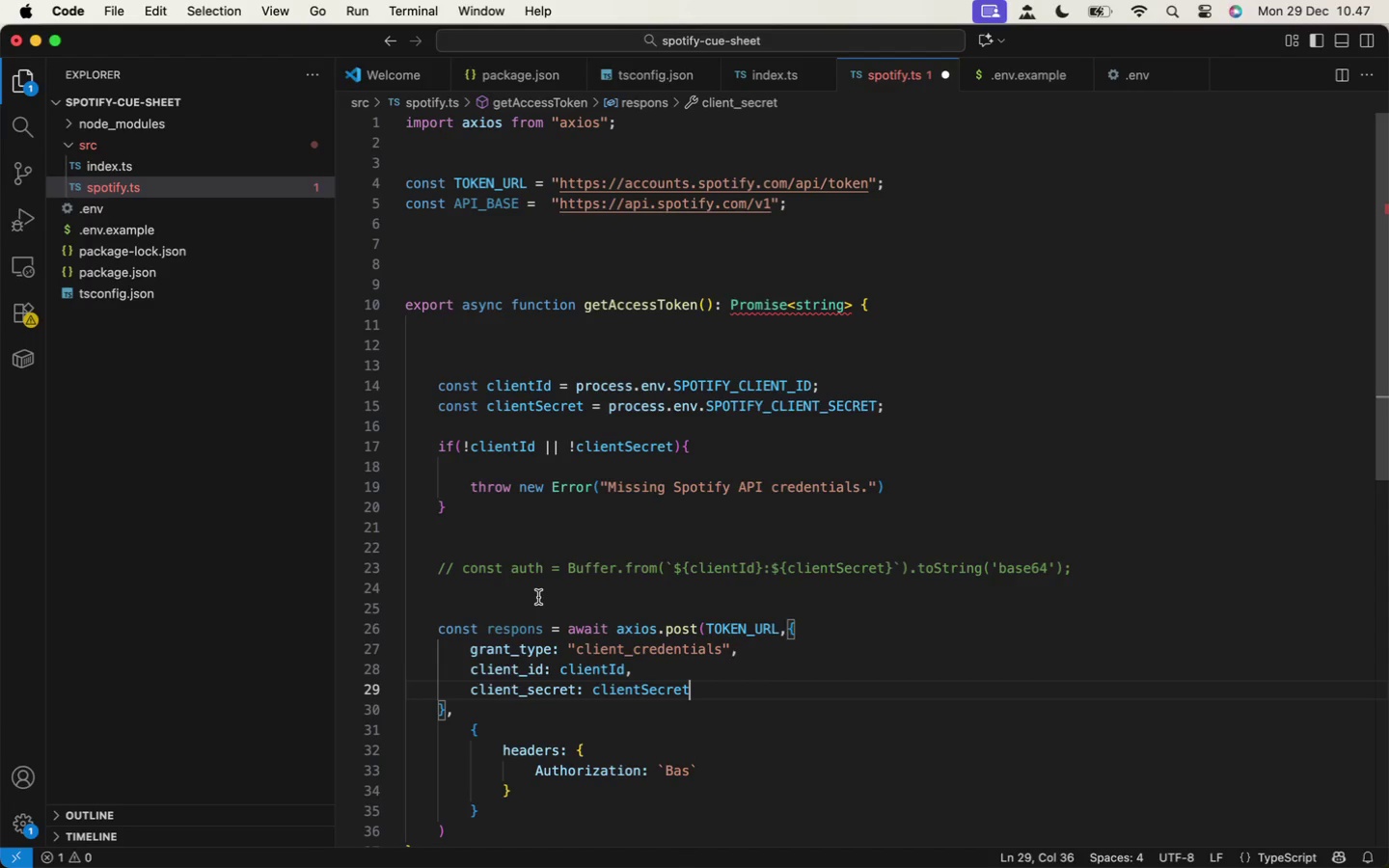 
key(Enter)
 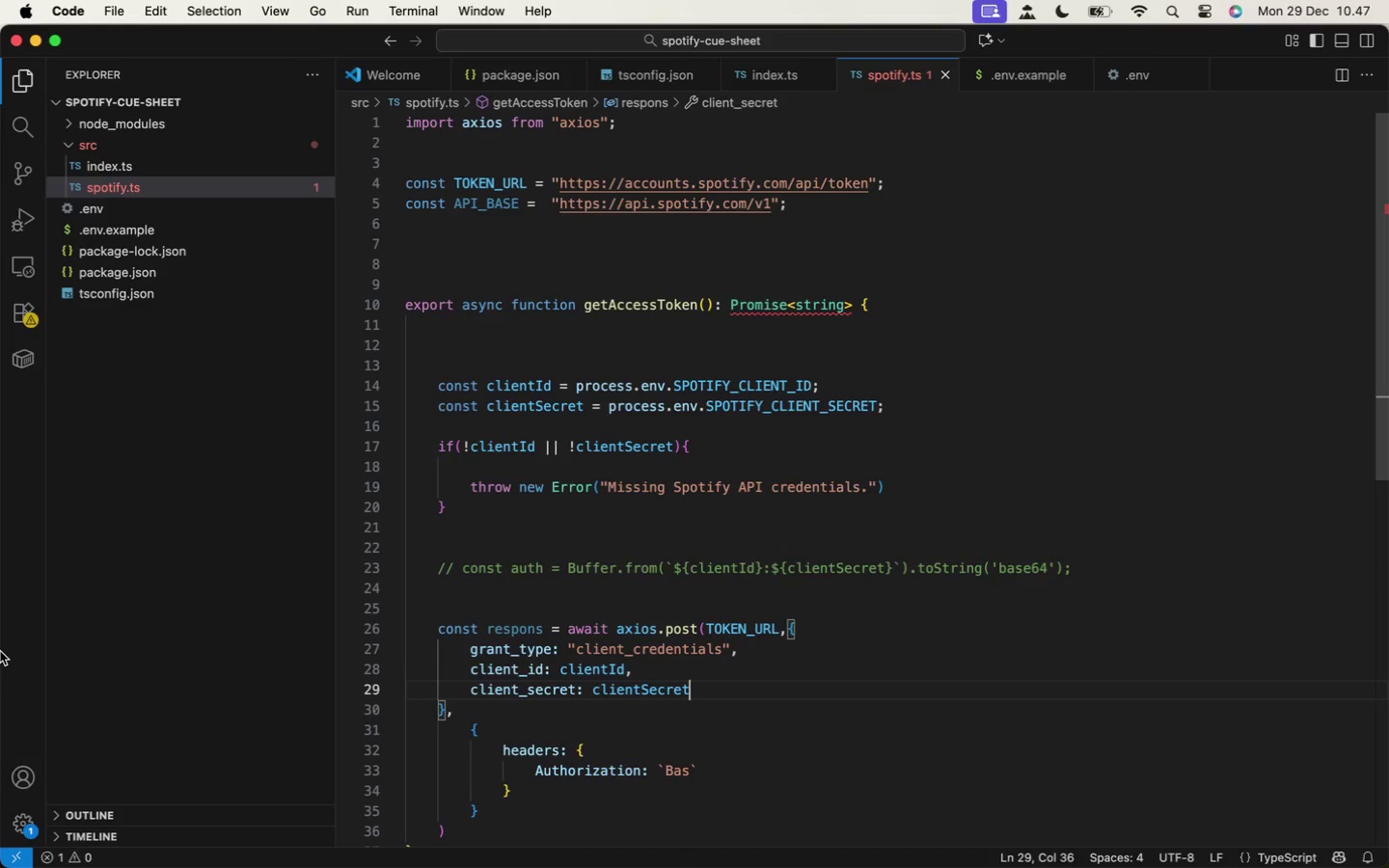 
key(Meta+S)
 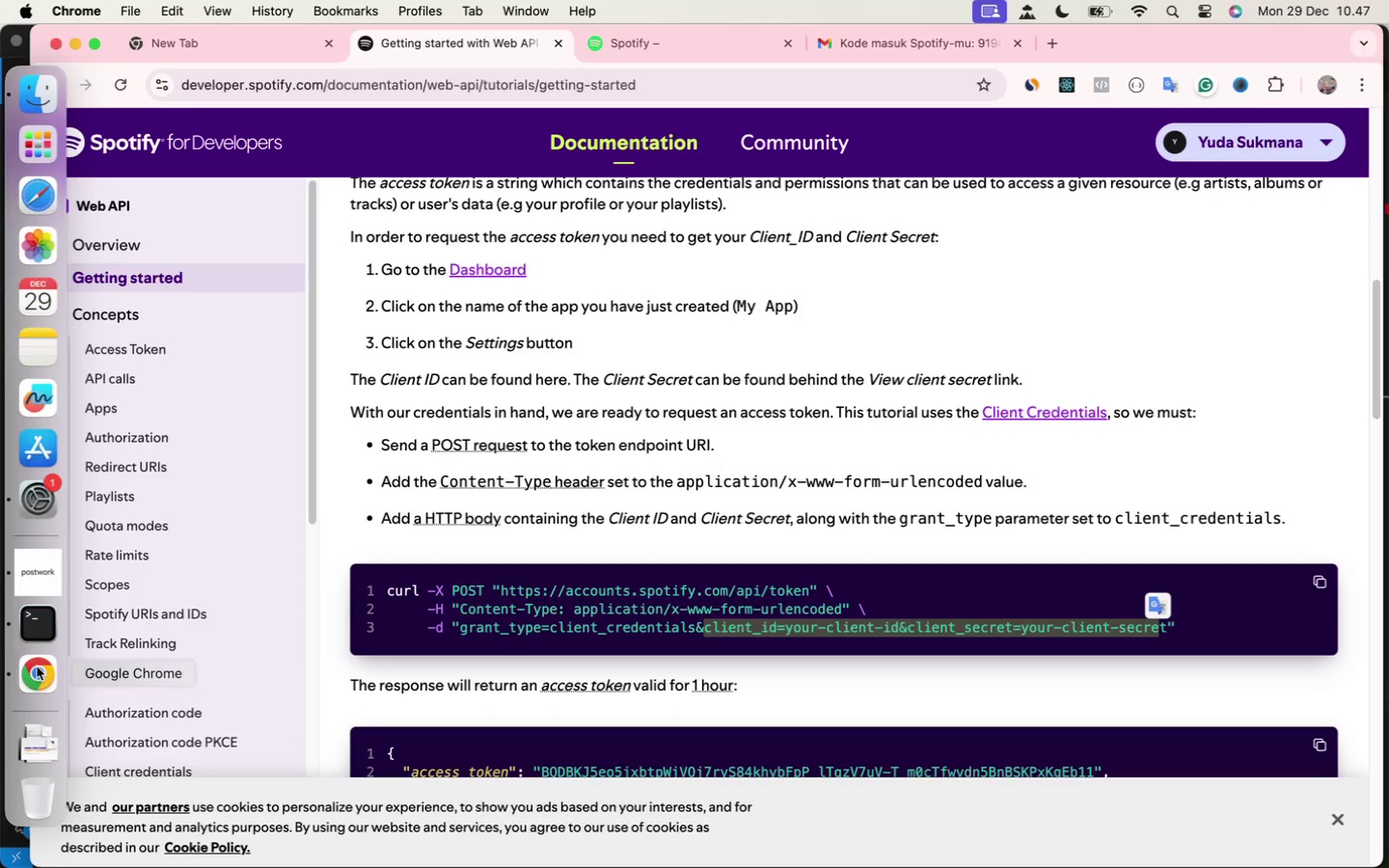 
left_click([36, 666])
 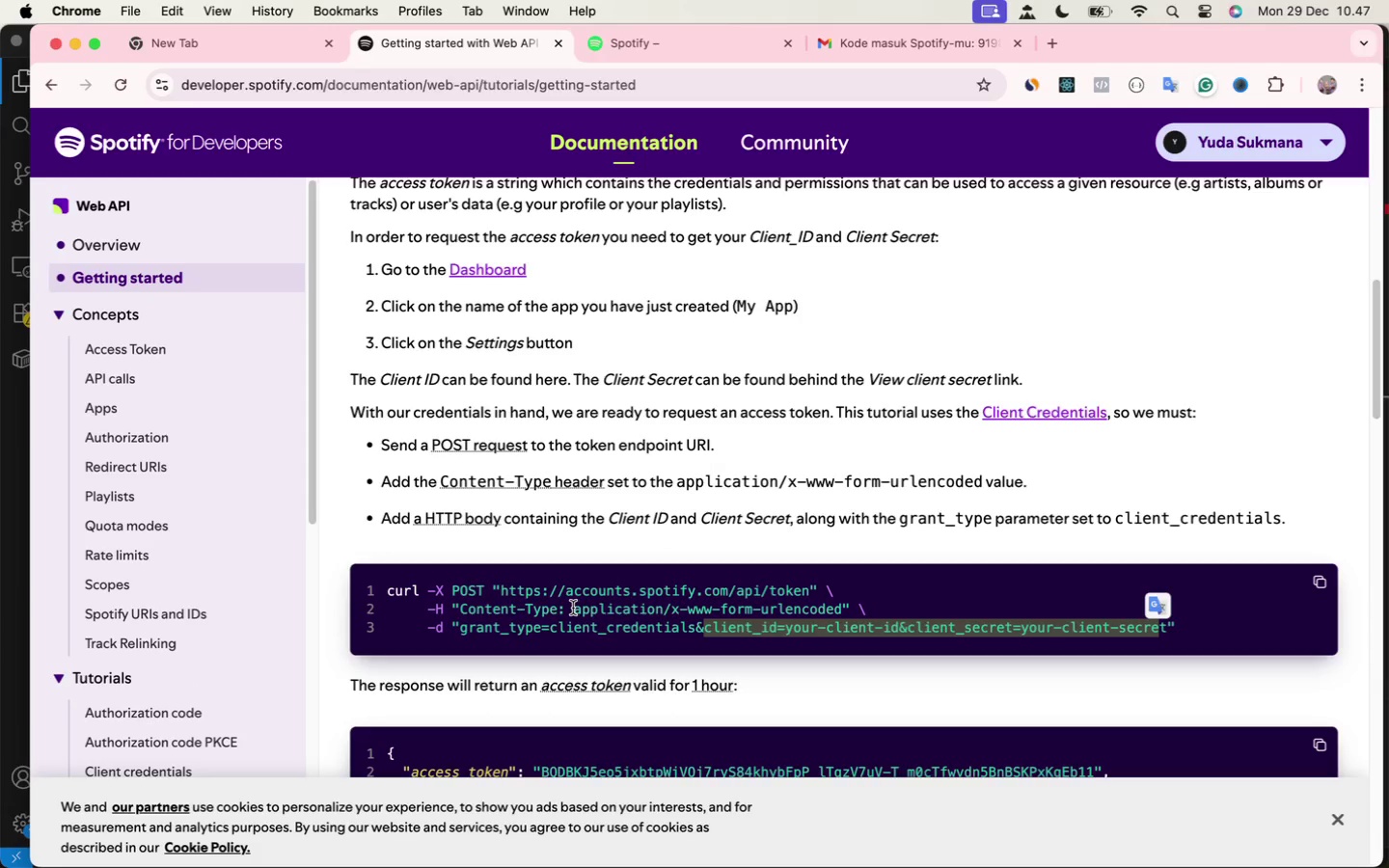 
wait(5.31)
 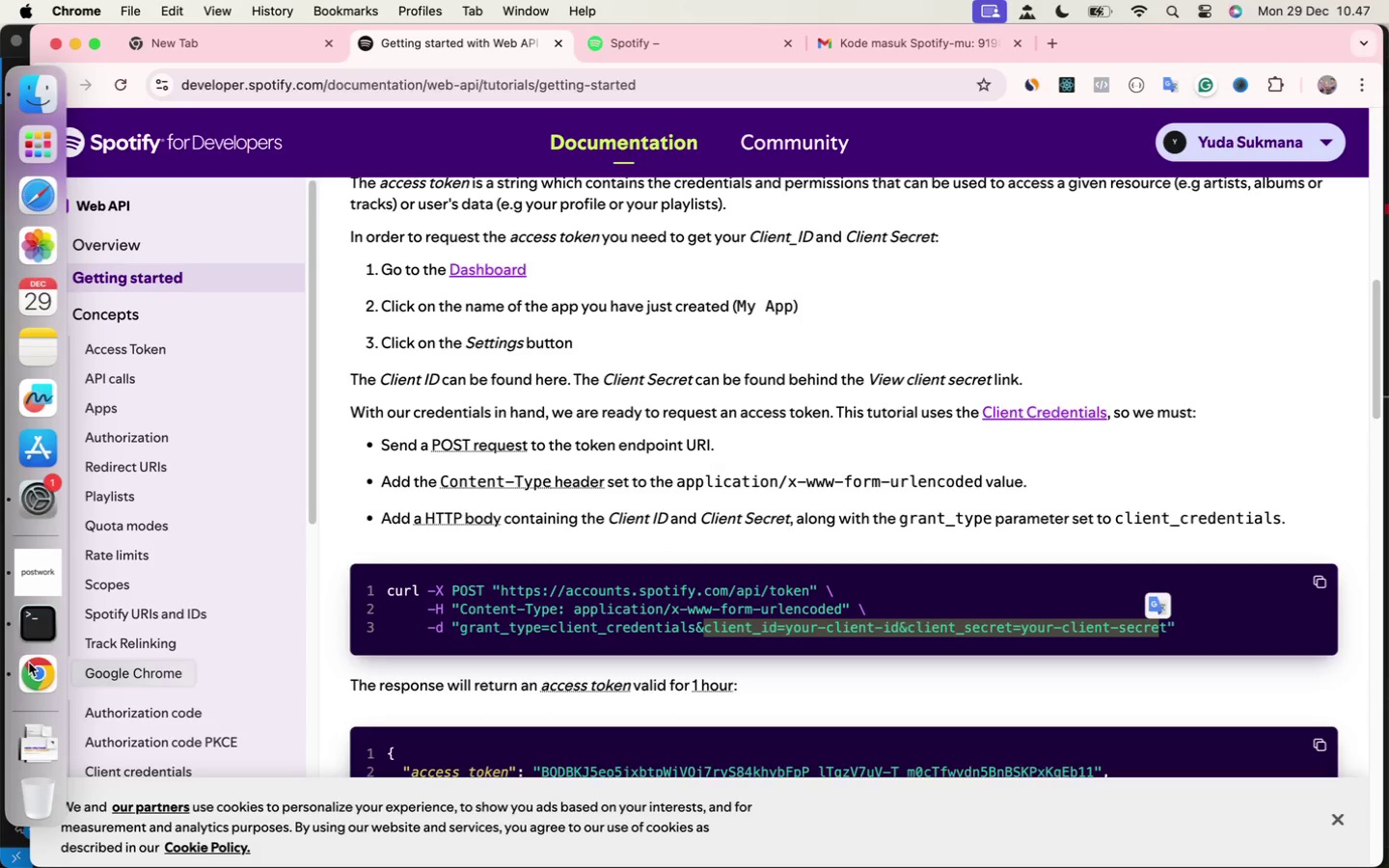 
left_click_drag(start_coordinate=[574, 608], to_coordinate=[845, 609])
 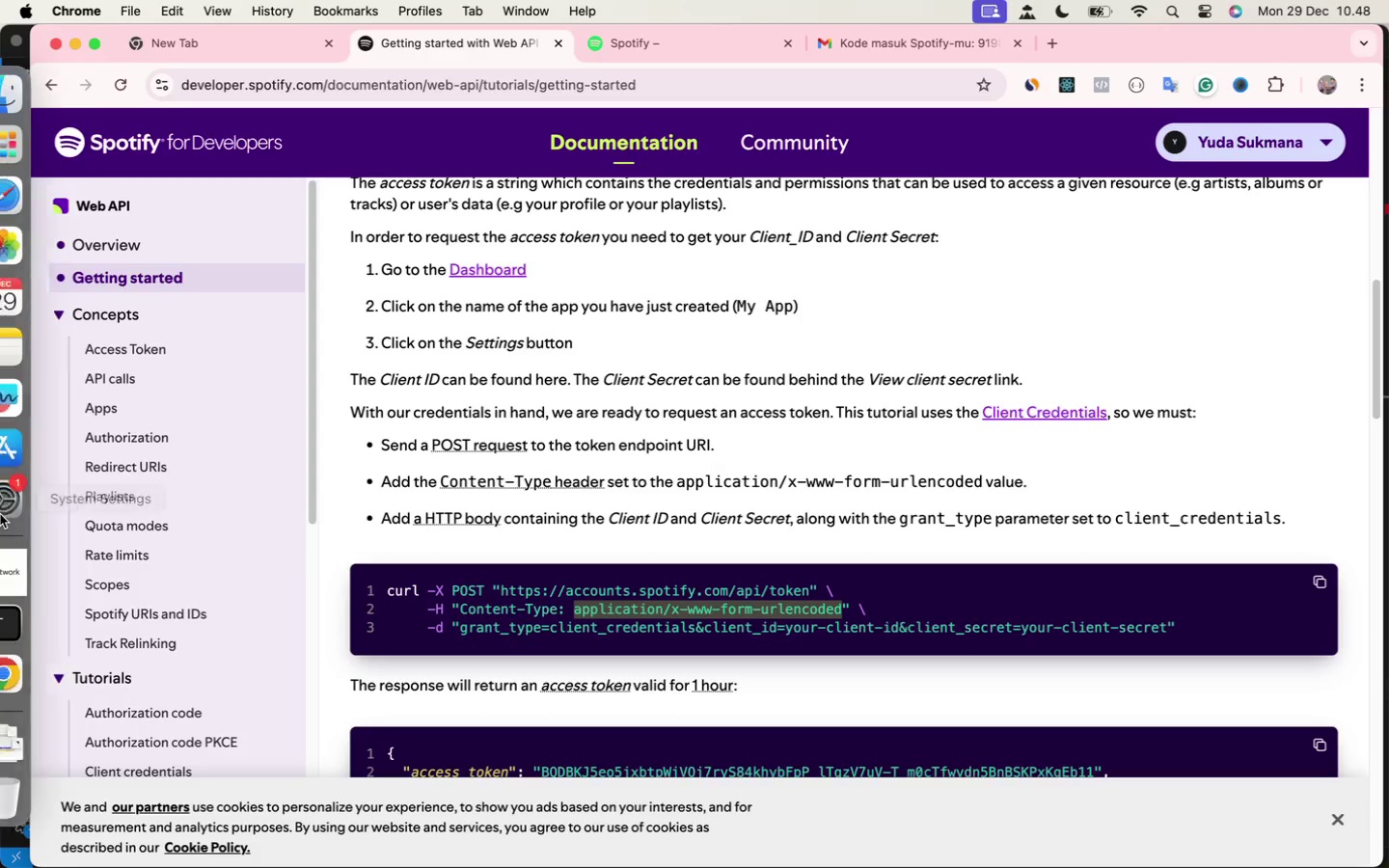 
key(Meta+C)
 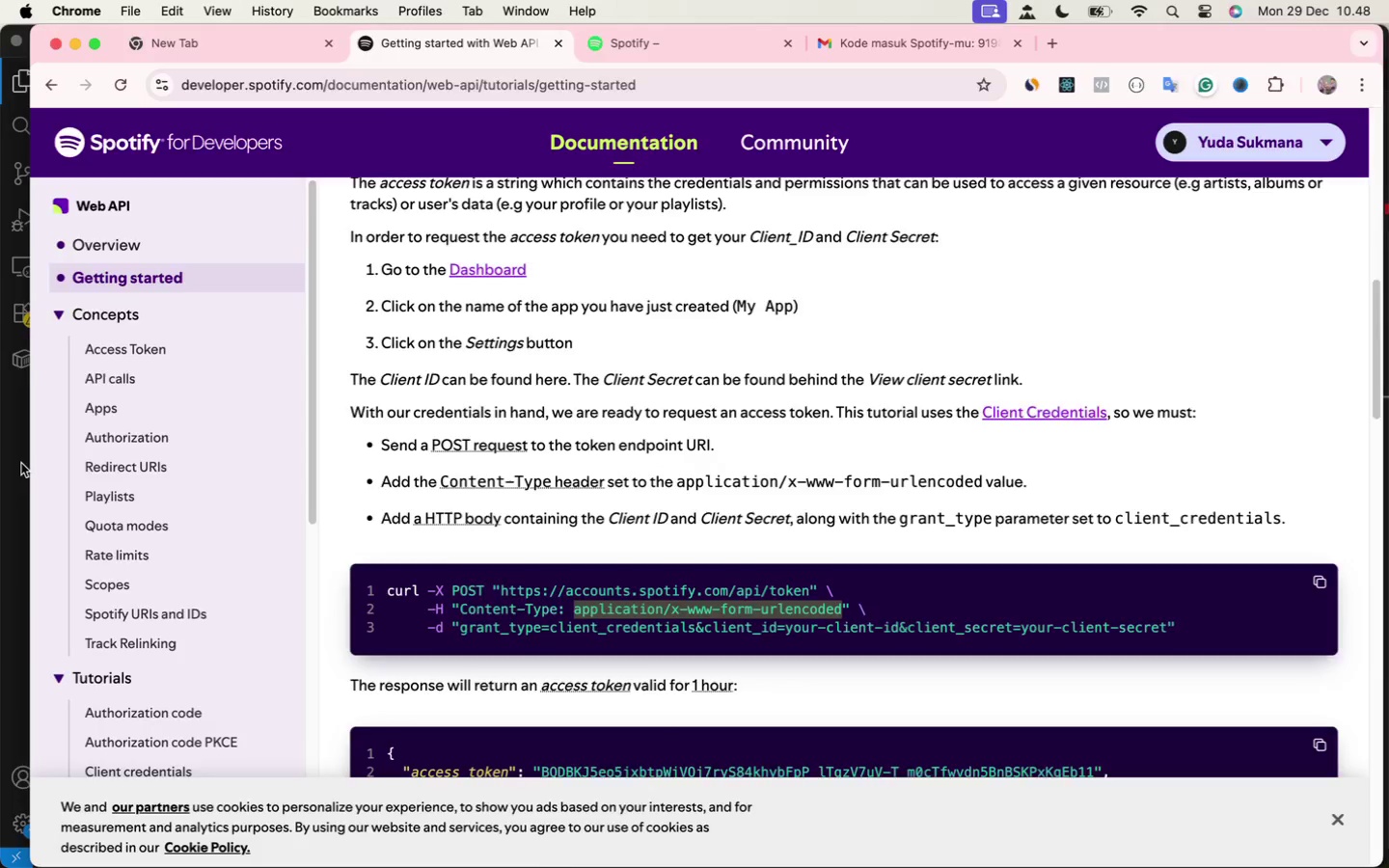 
wait(5.56)
 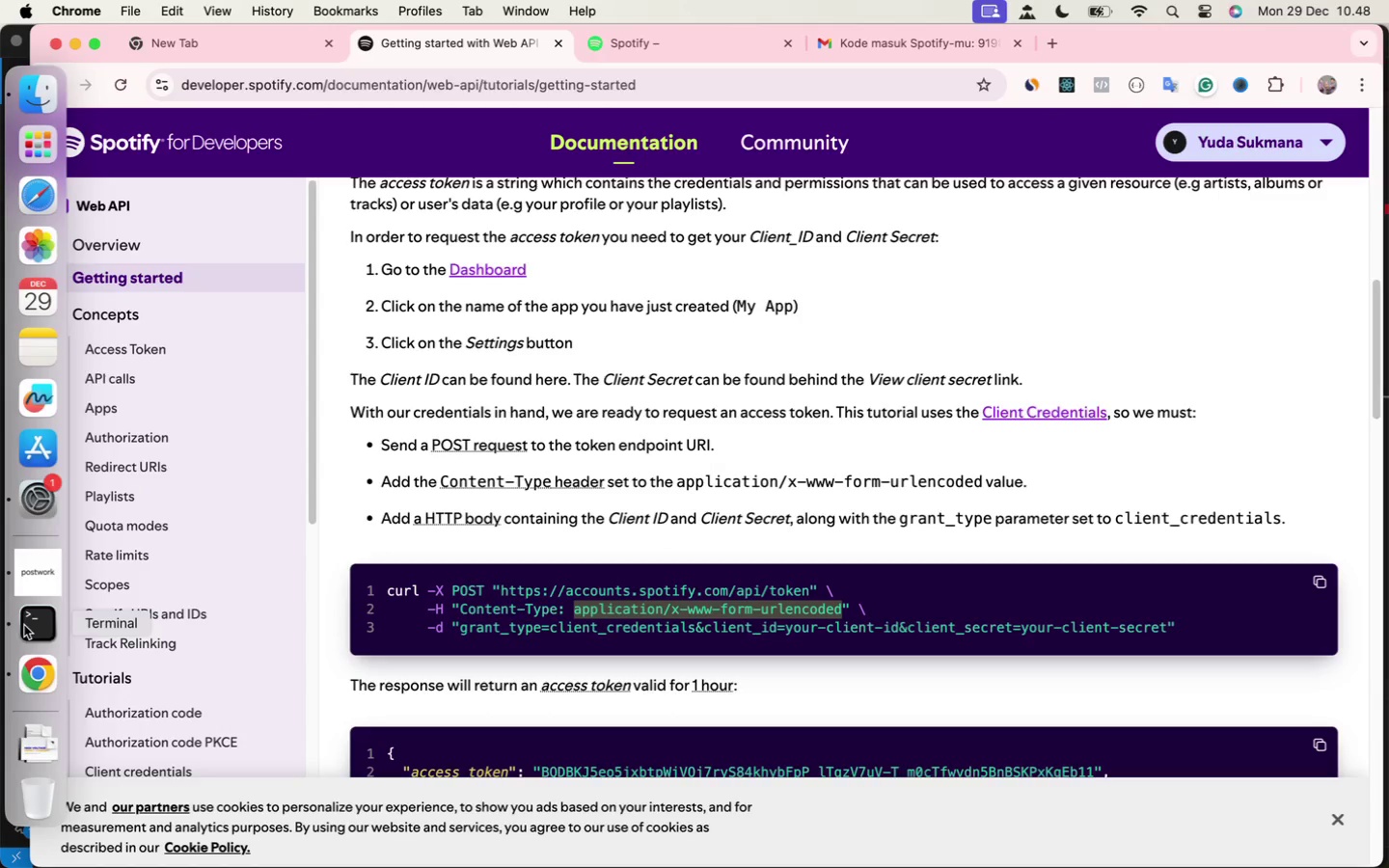 
left_click([21, 463])
 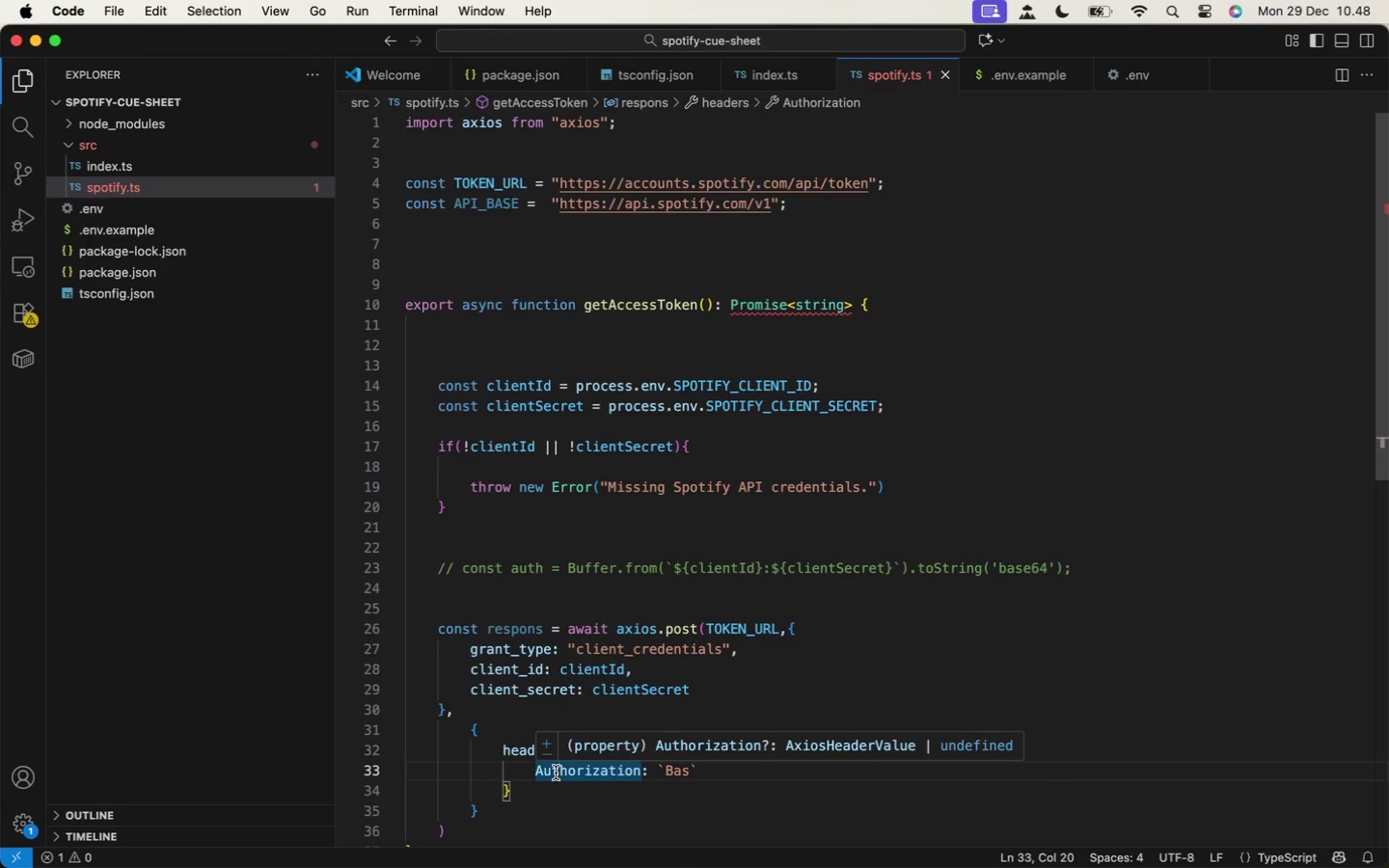 
double_click([556, 775])
 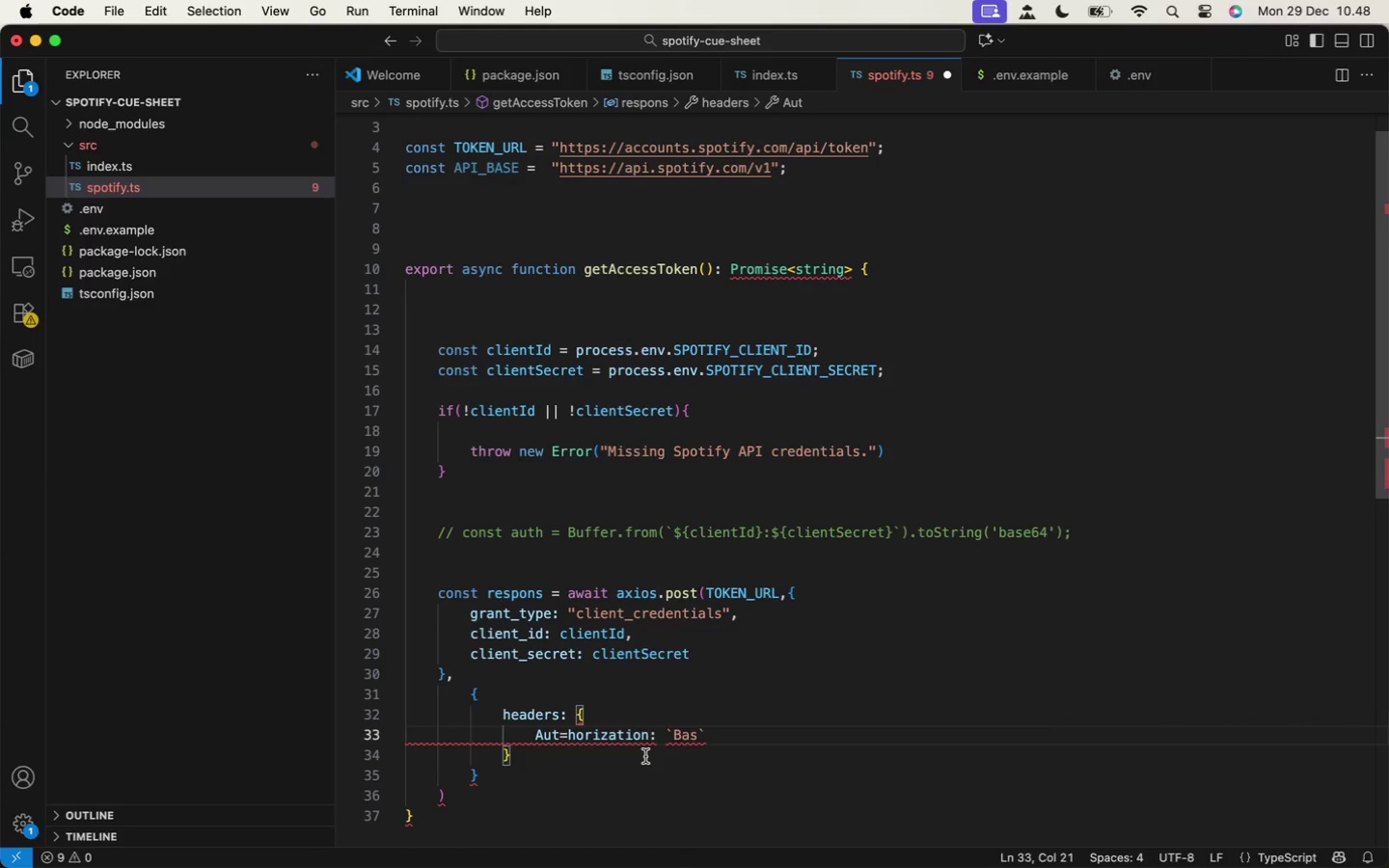 
key(Equal)
 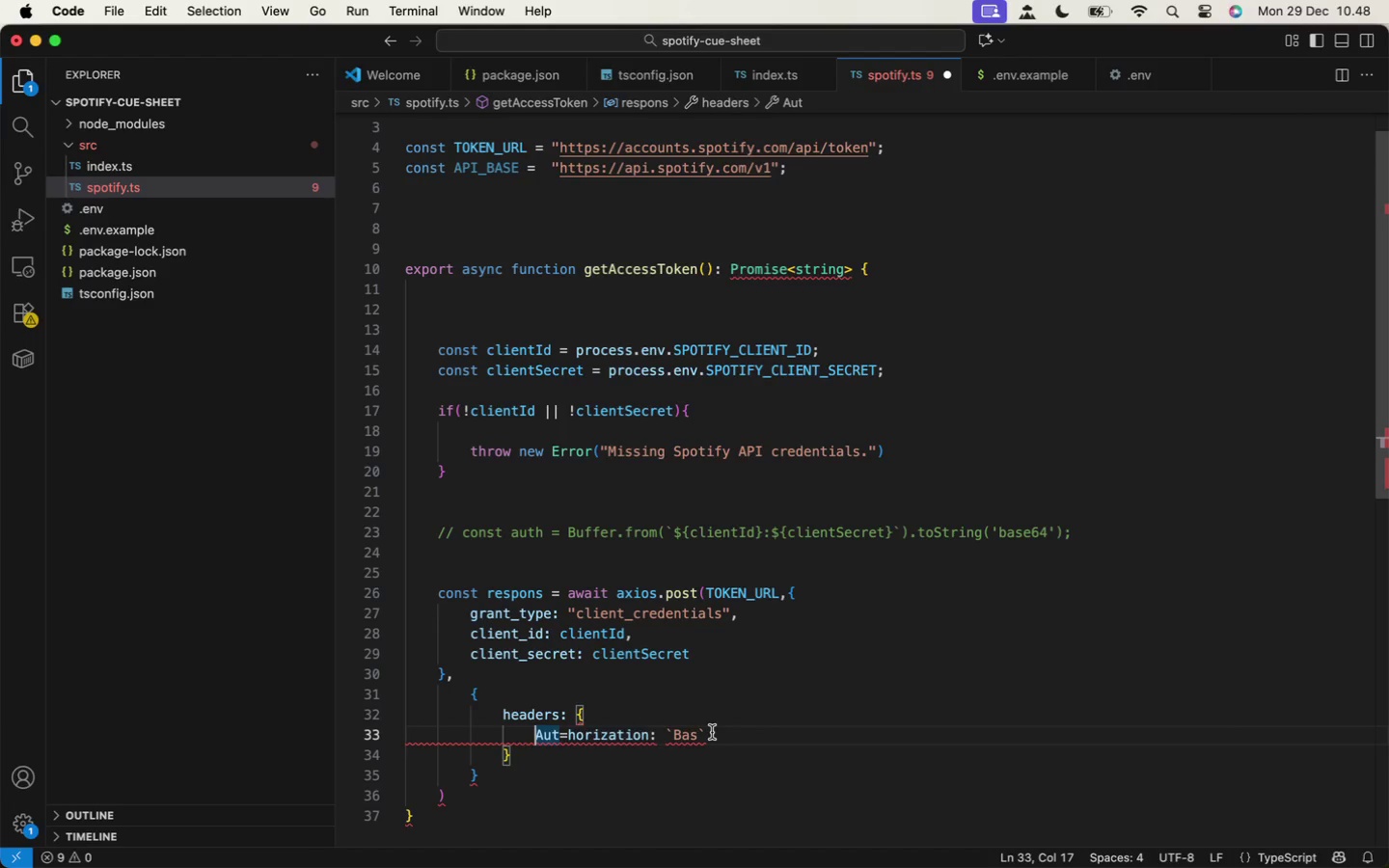 
left_click([531, 735])
 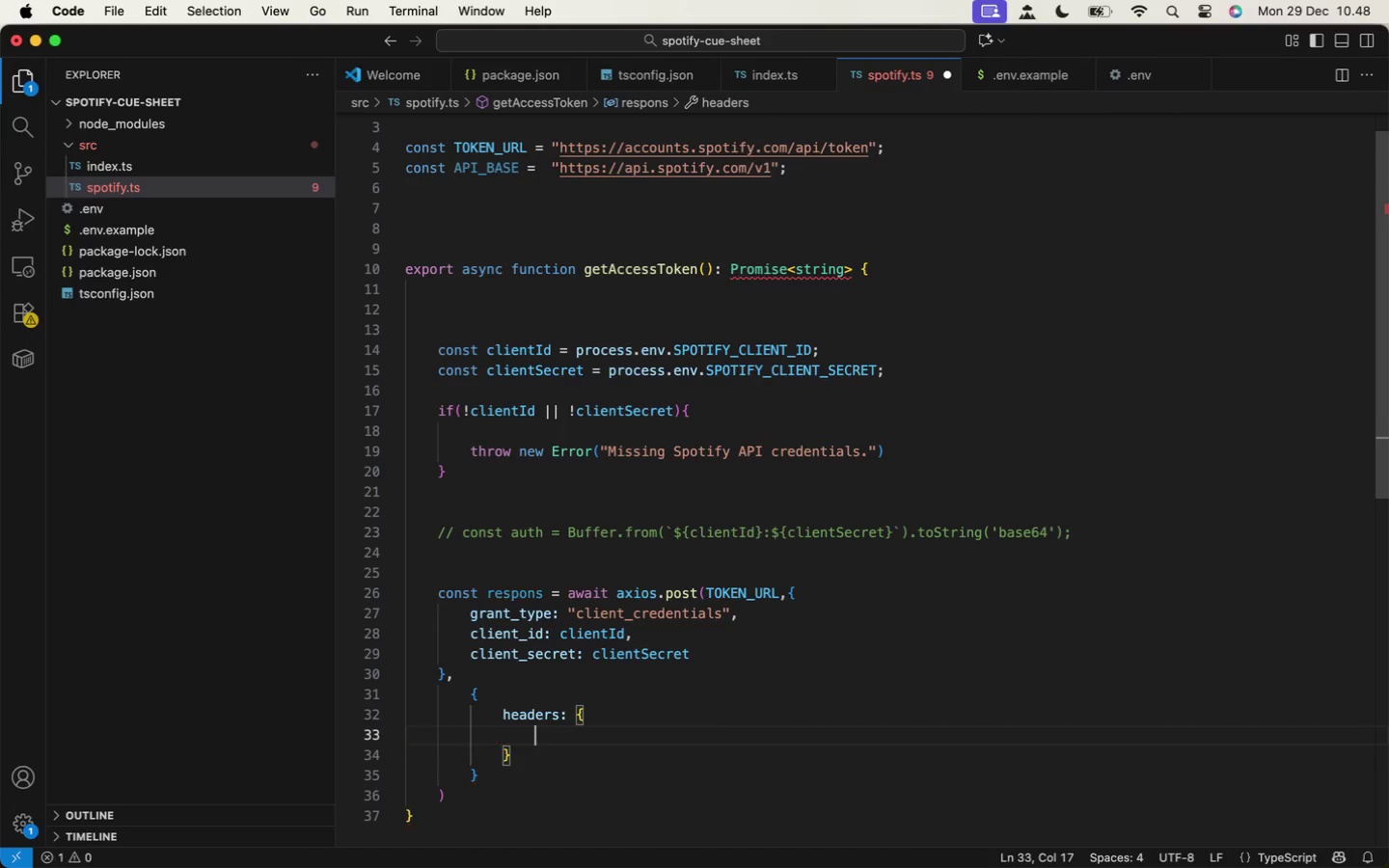 
hold_key(key=ShiftLeft, duration=0.57)
left_click([718, 727])
 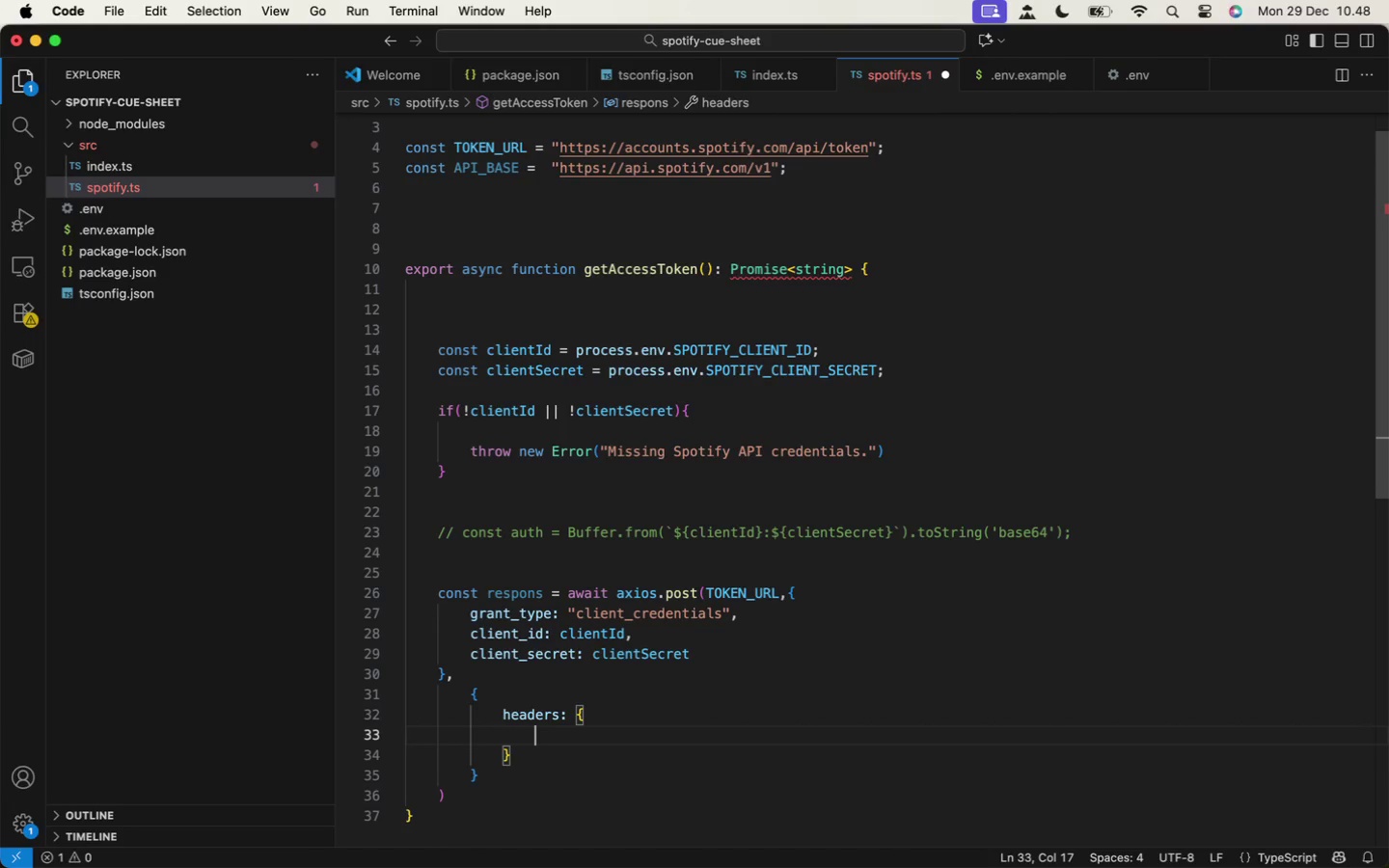 
key(Backspace)
type("Content)
 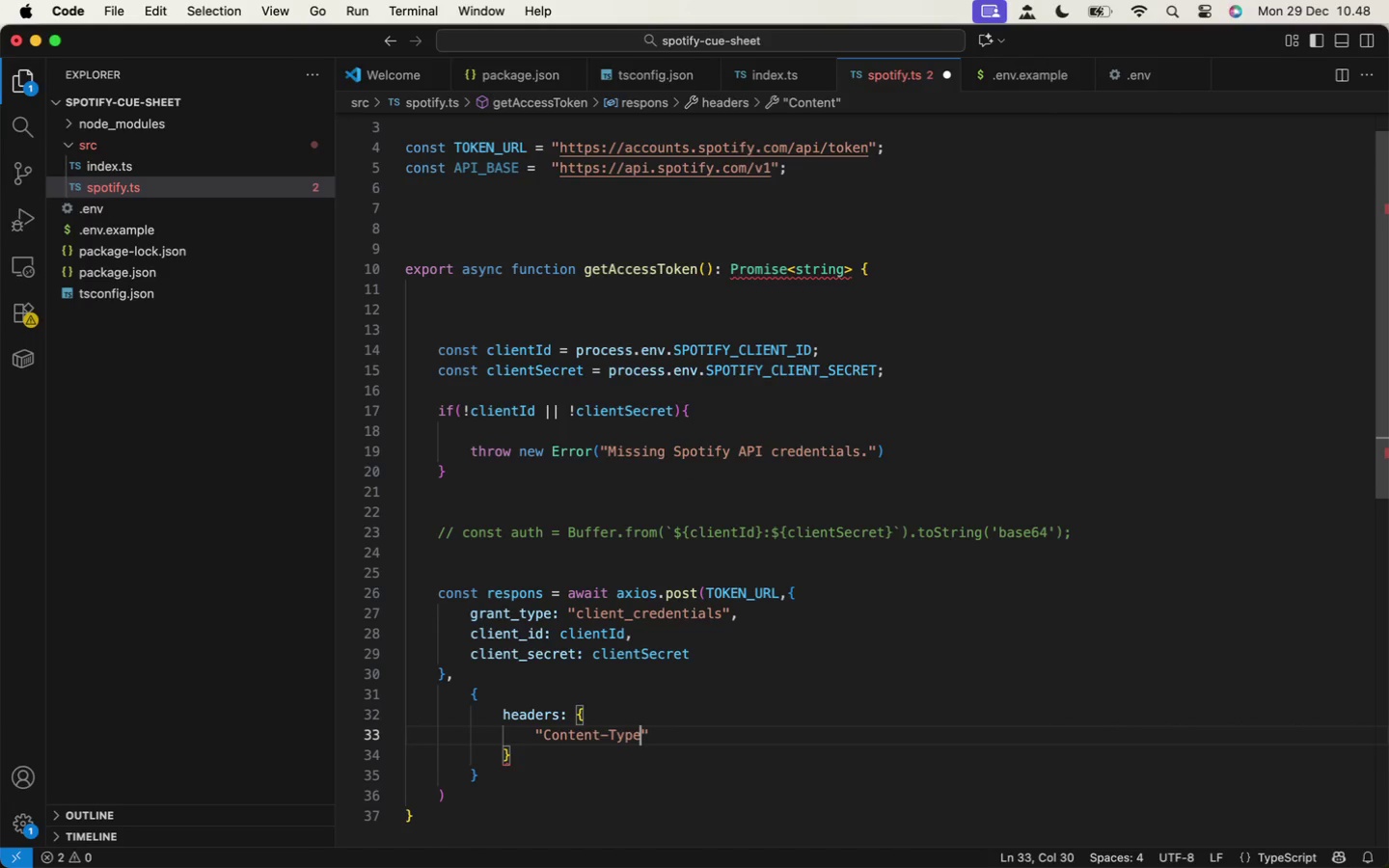 
key(ArrowDown)
 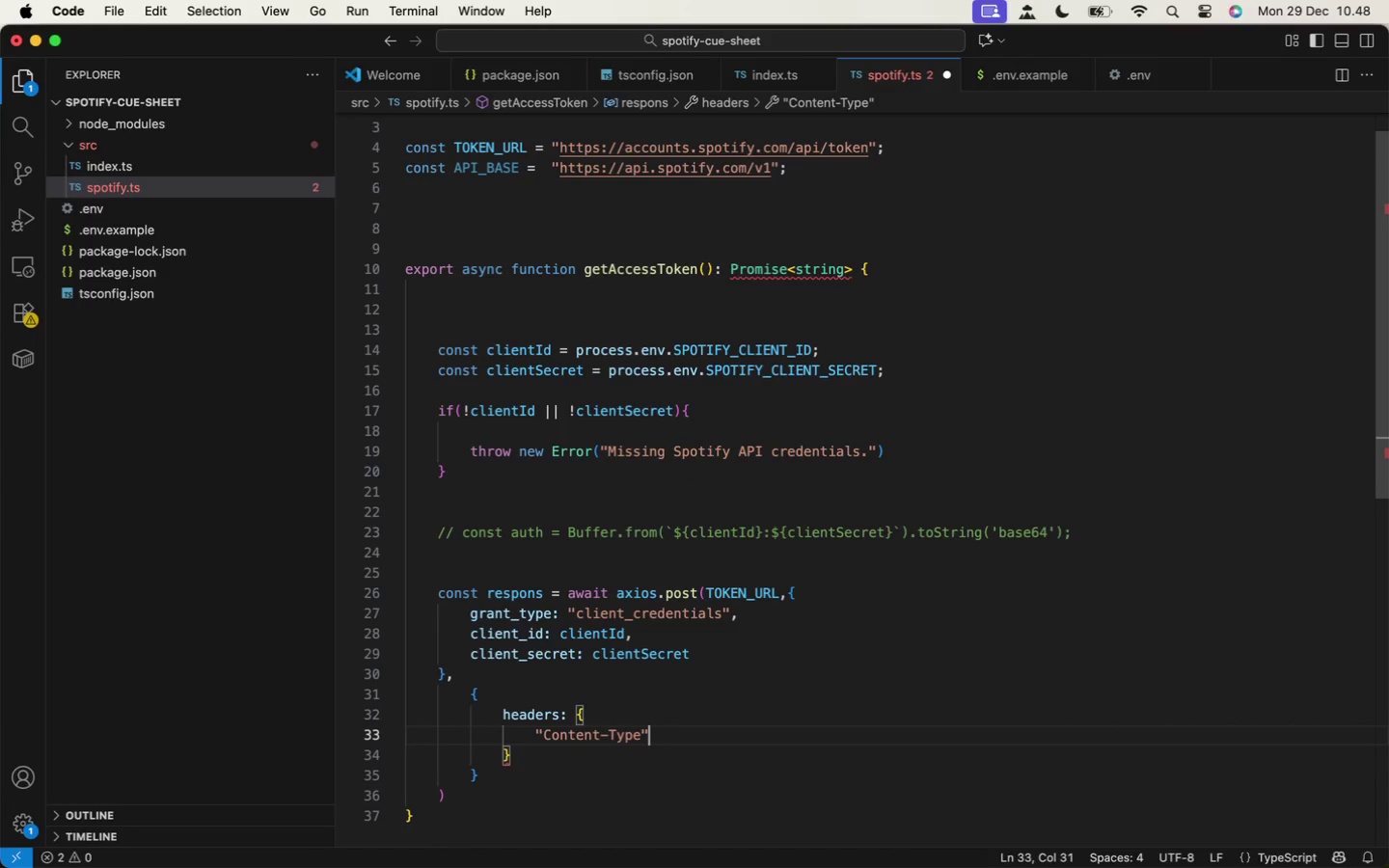 
key(ArrowDown)
 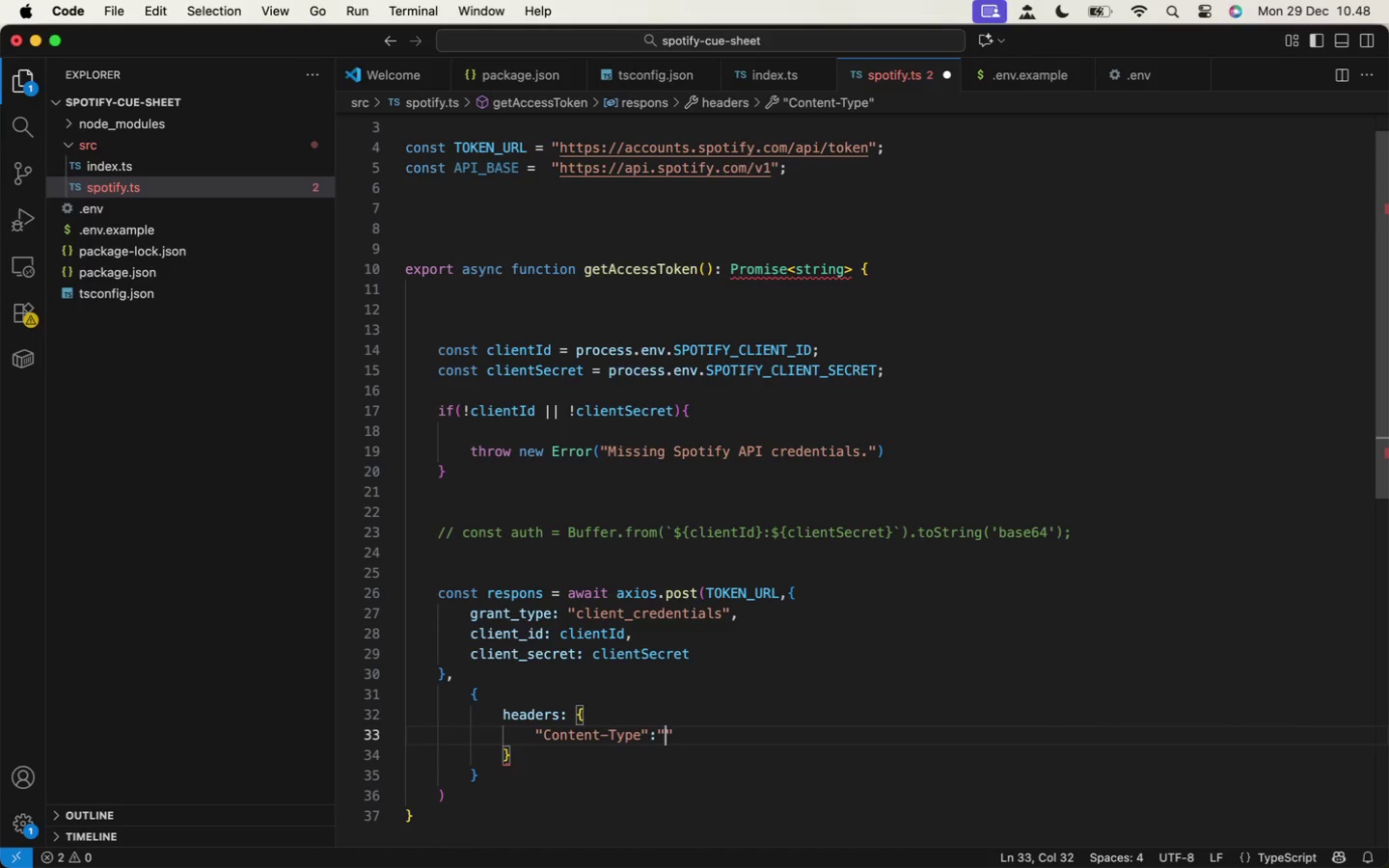 
key(Enter)
 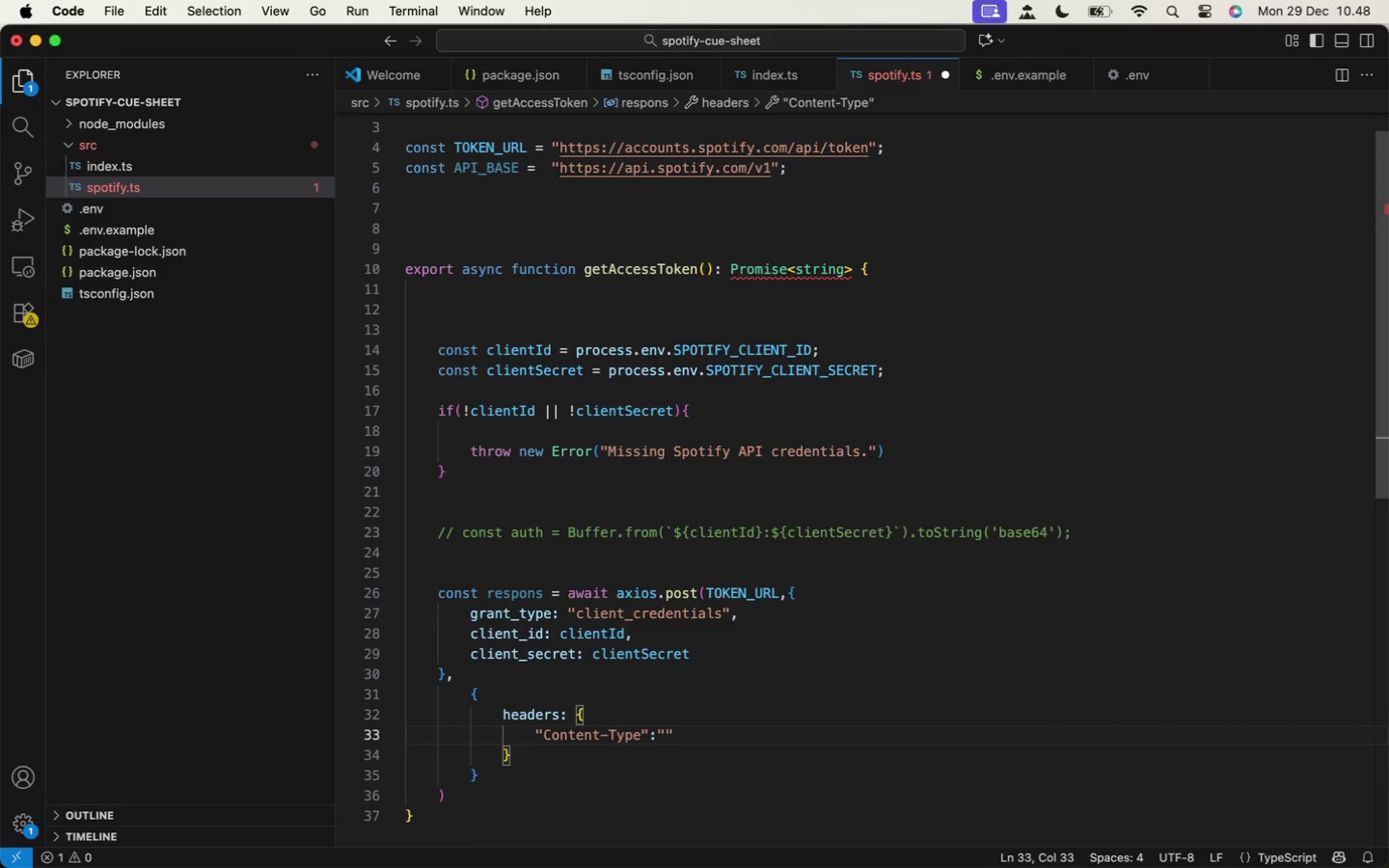 
key(ArrowRight)
 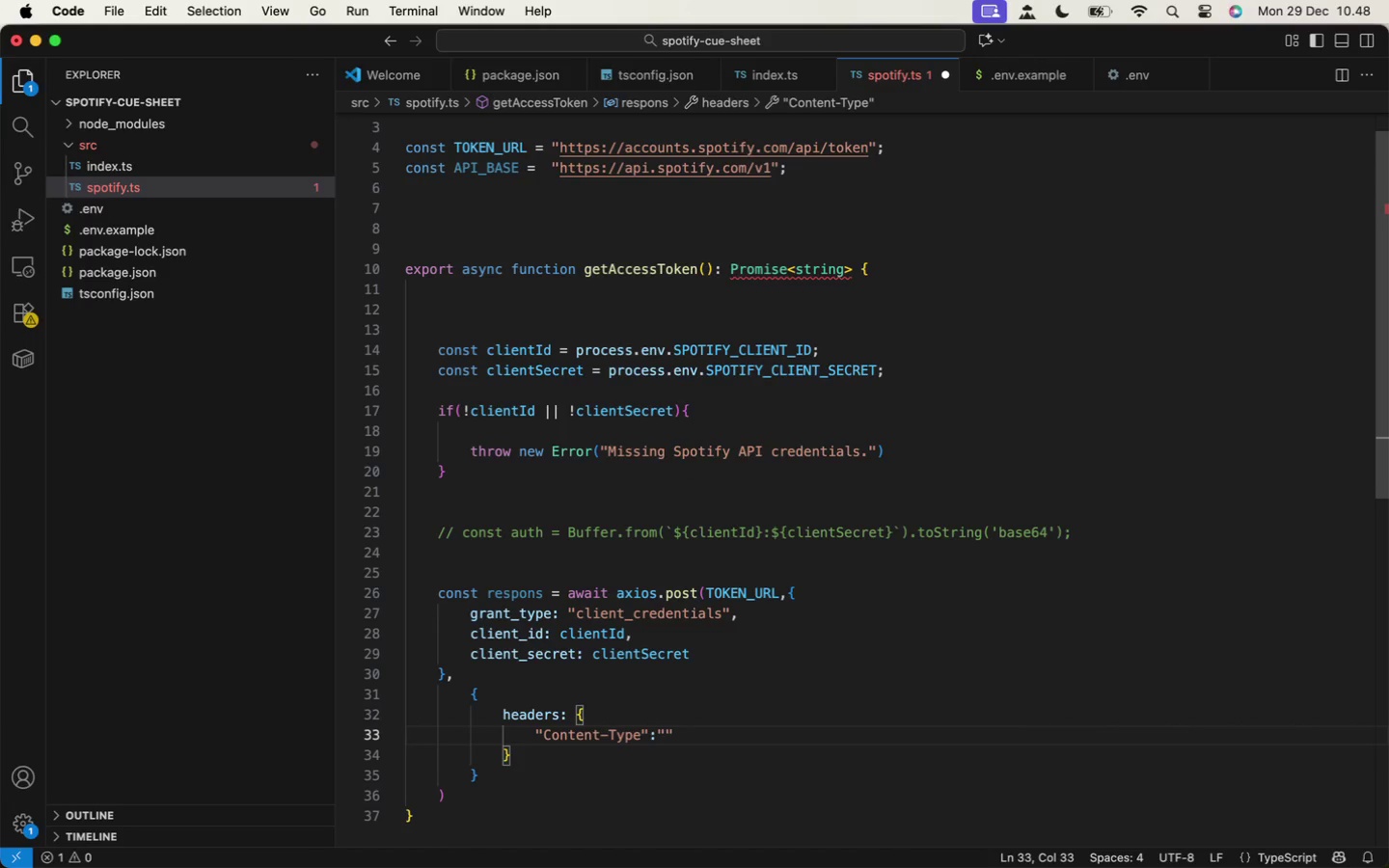 
key(Shift+Semicolon)
 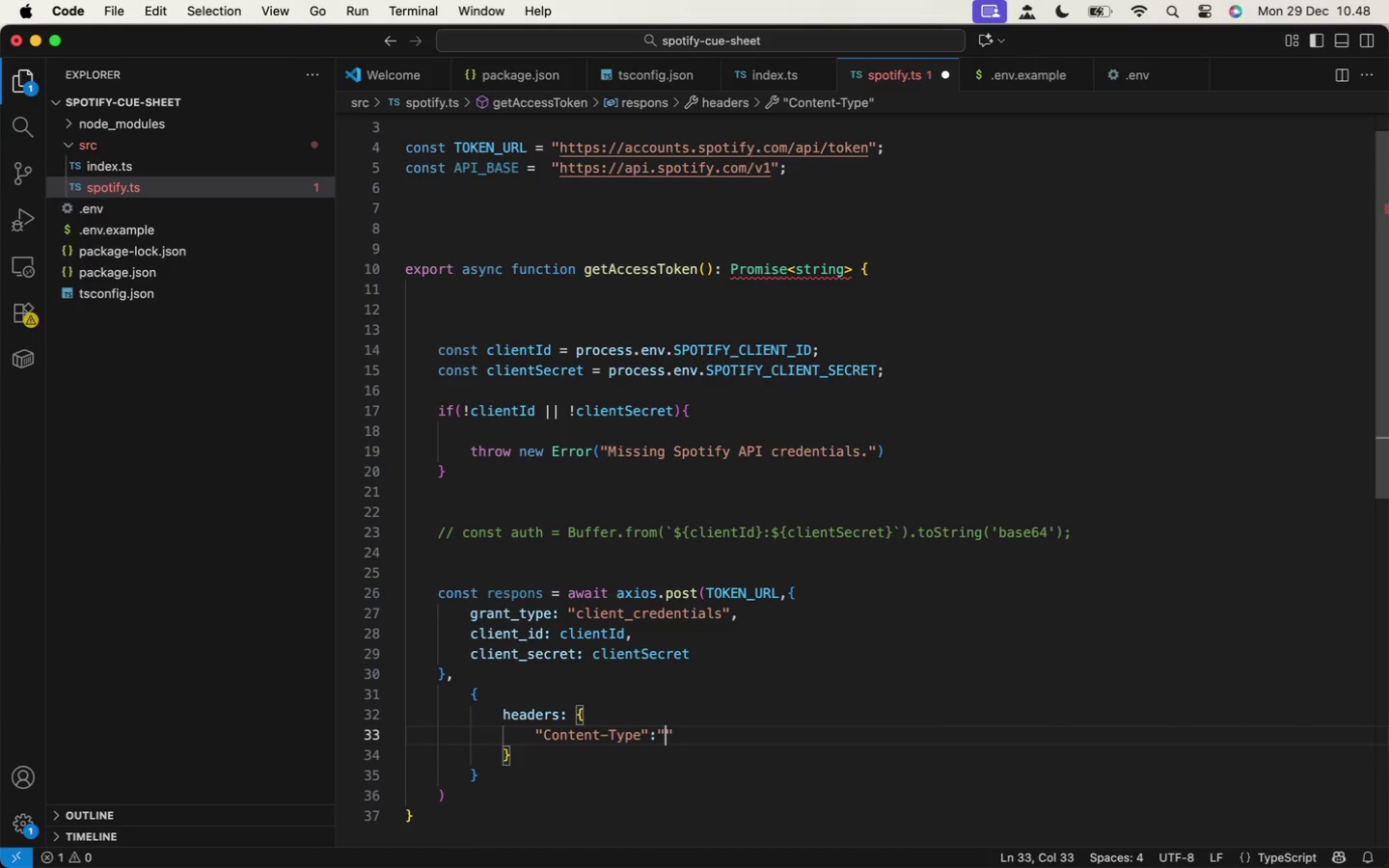 
key(Shift+Quote)
 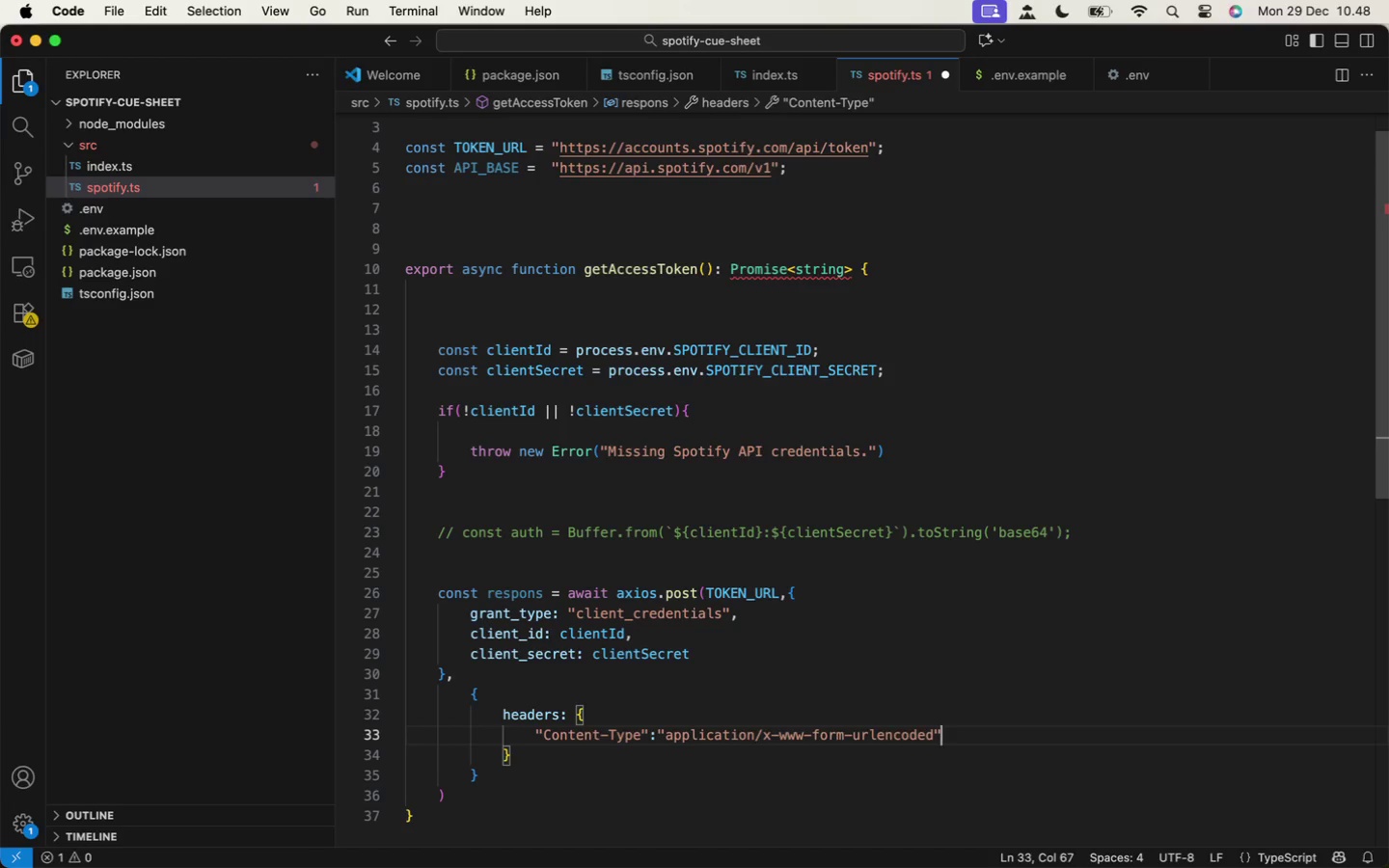 
key(Meta+V)
 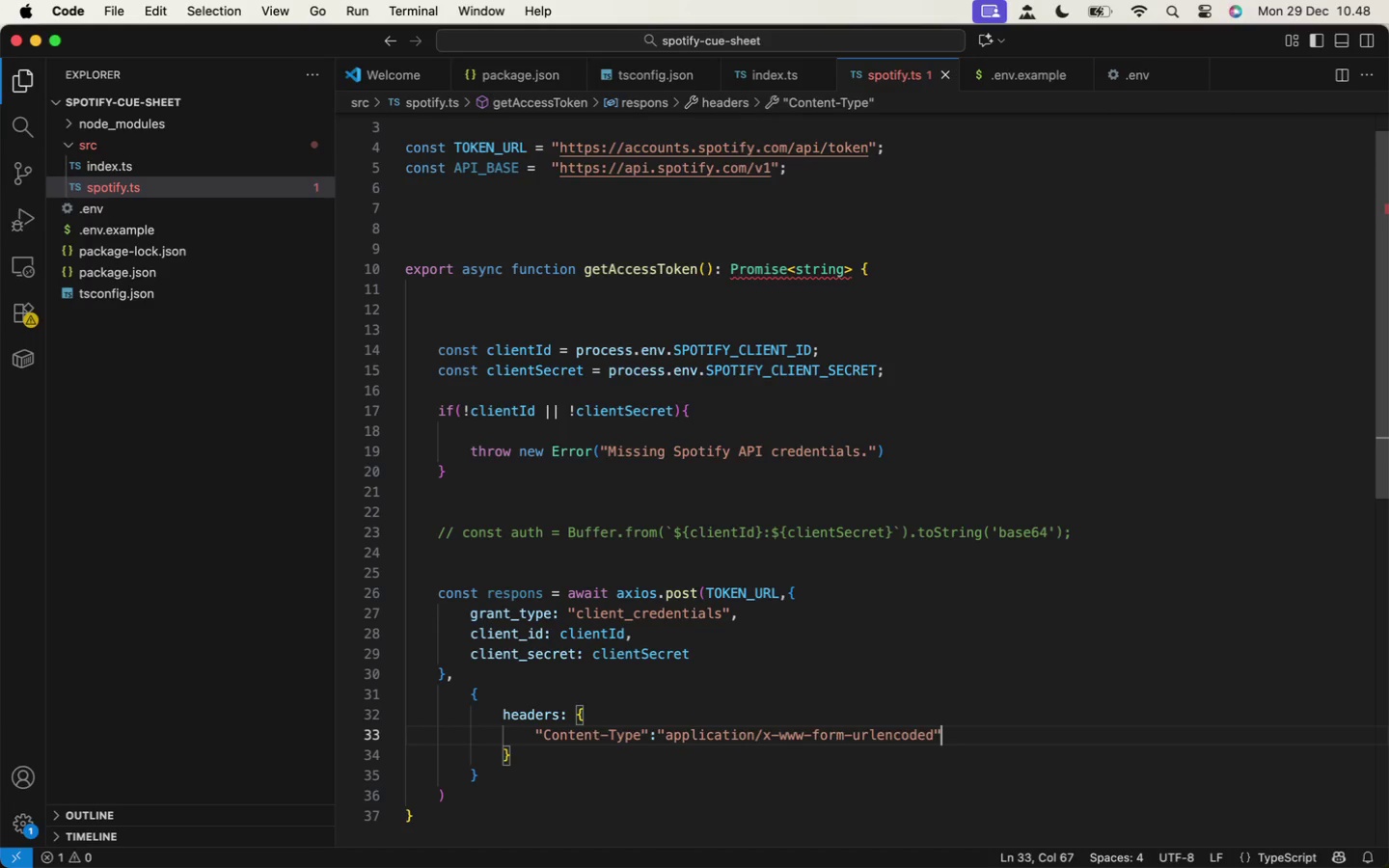 
key(ArrowRight)
 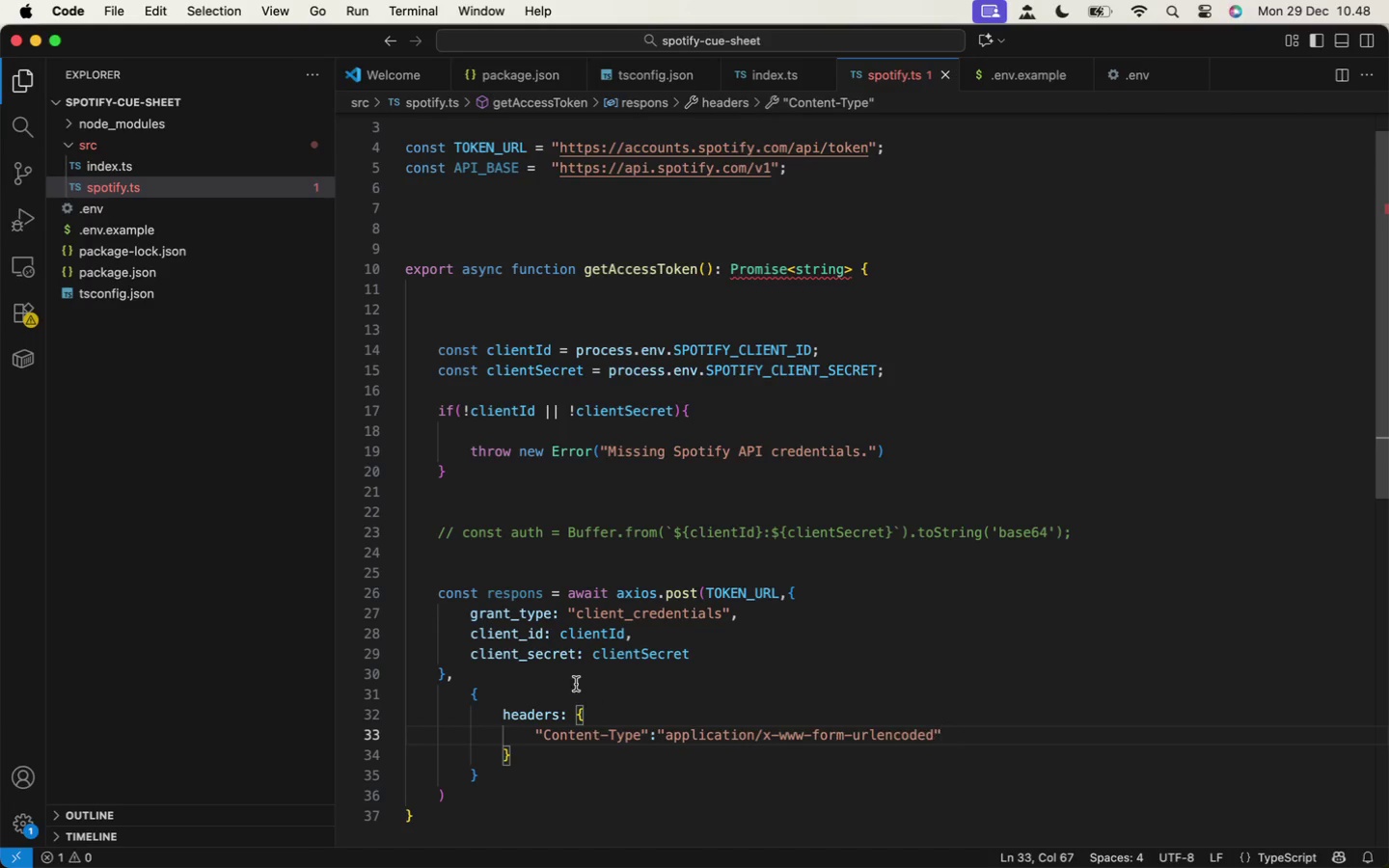 
hold_key(key=CommandLeft, duration=0.55)
 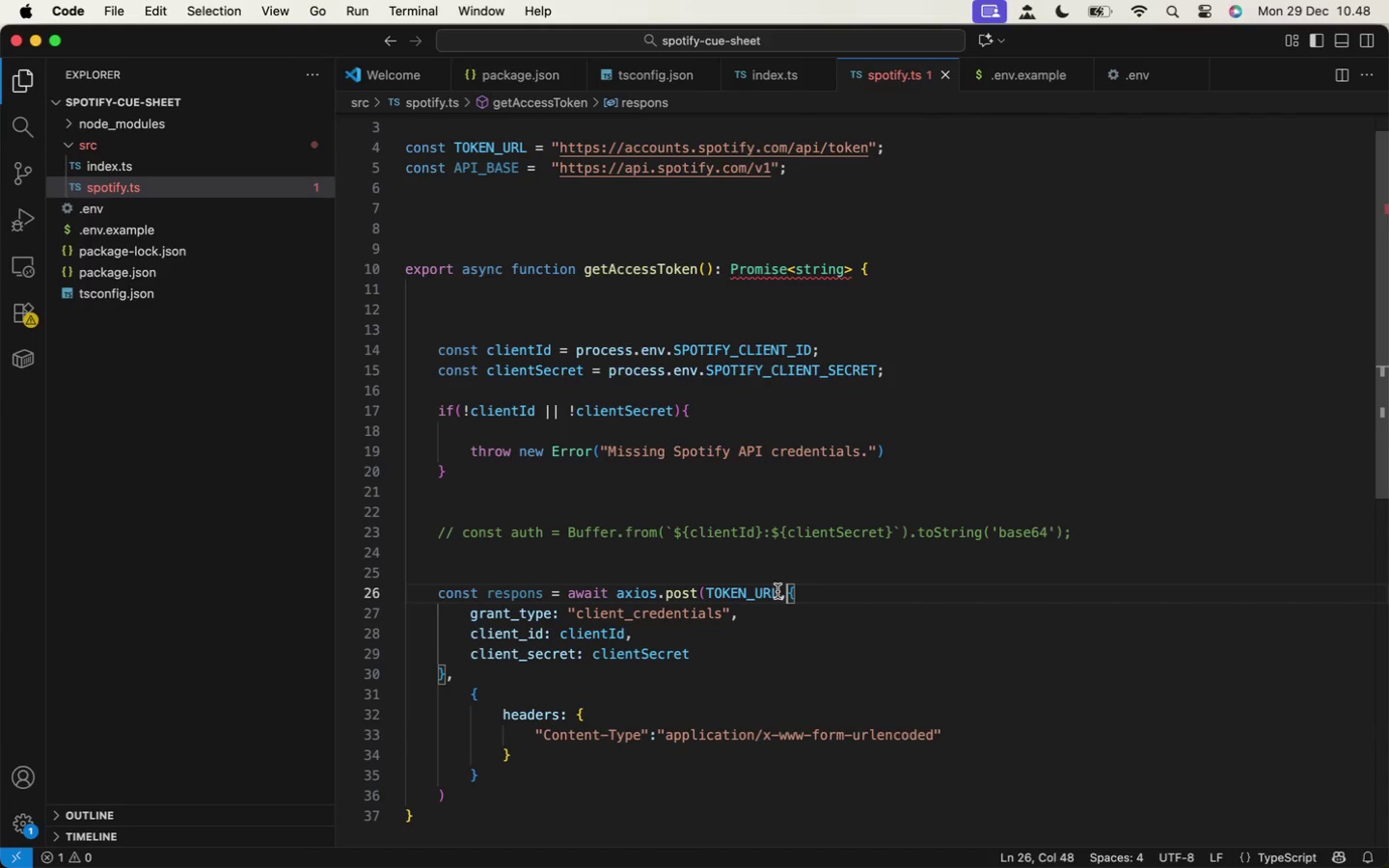 
hold_key(key=S, duration=0.34)
 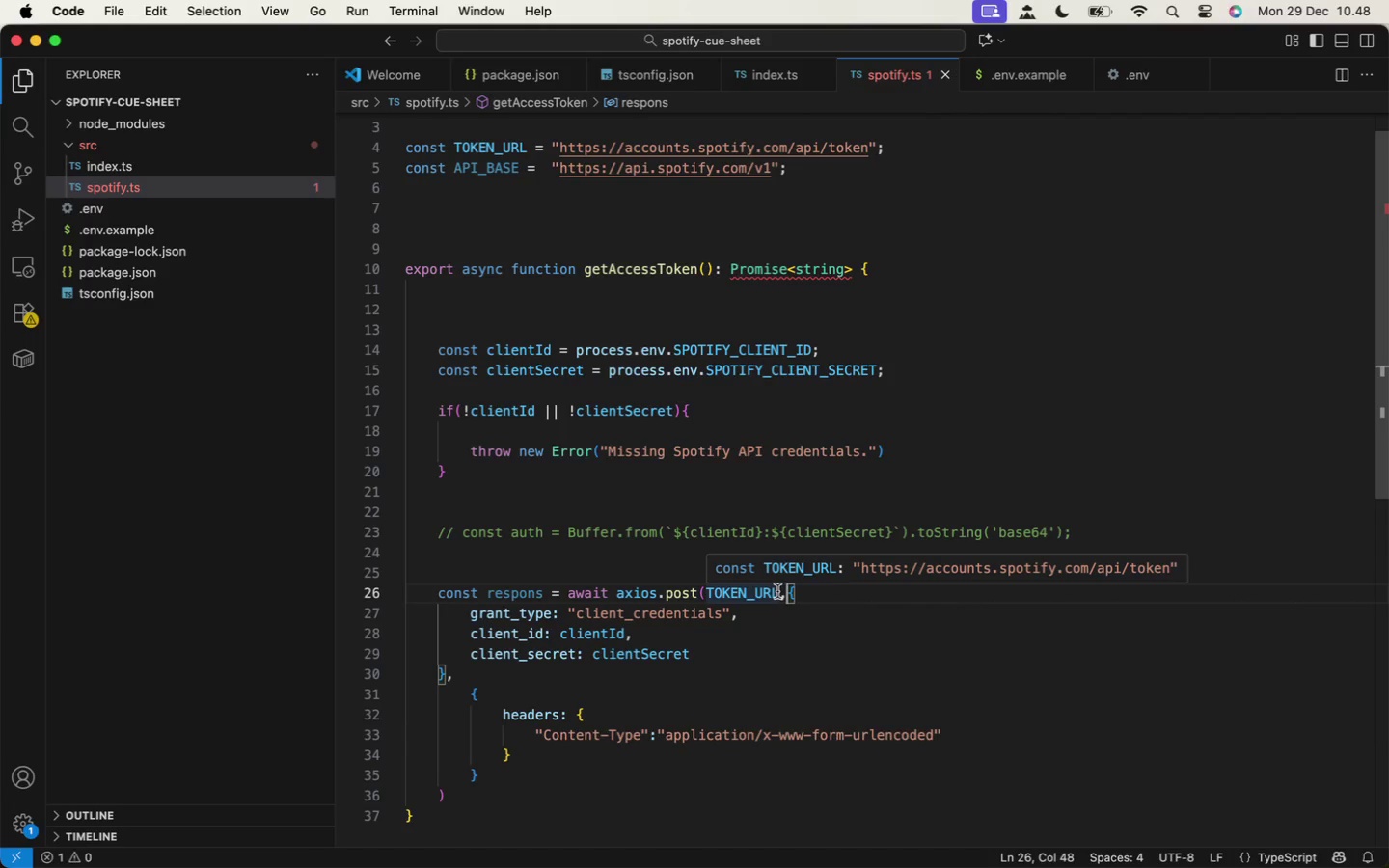 
left_click([785, 596])
 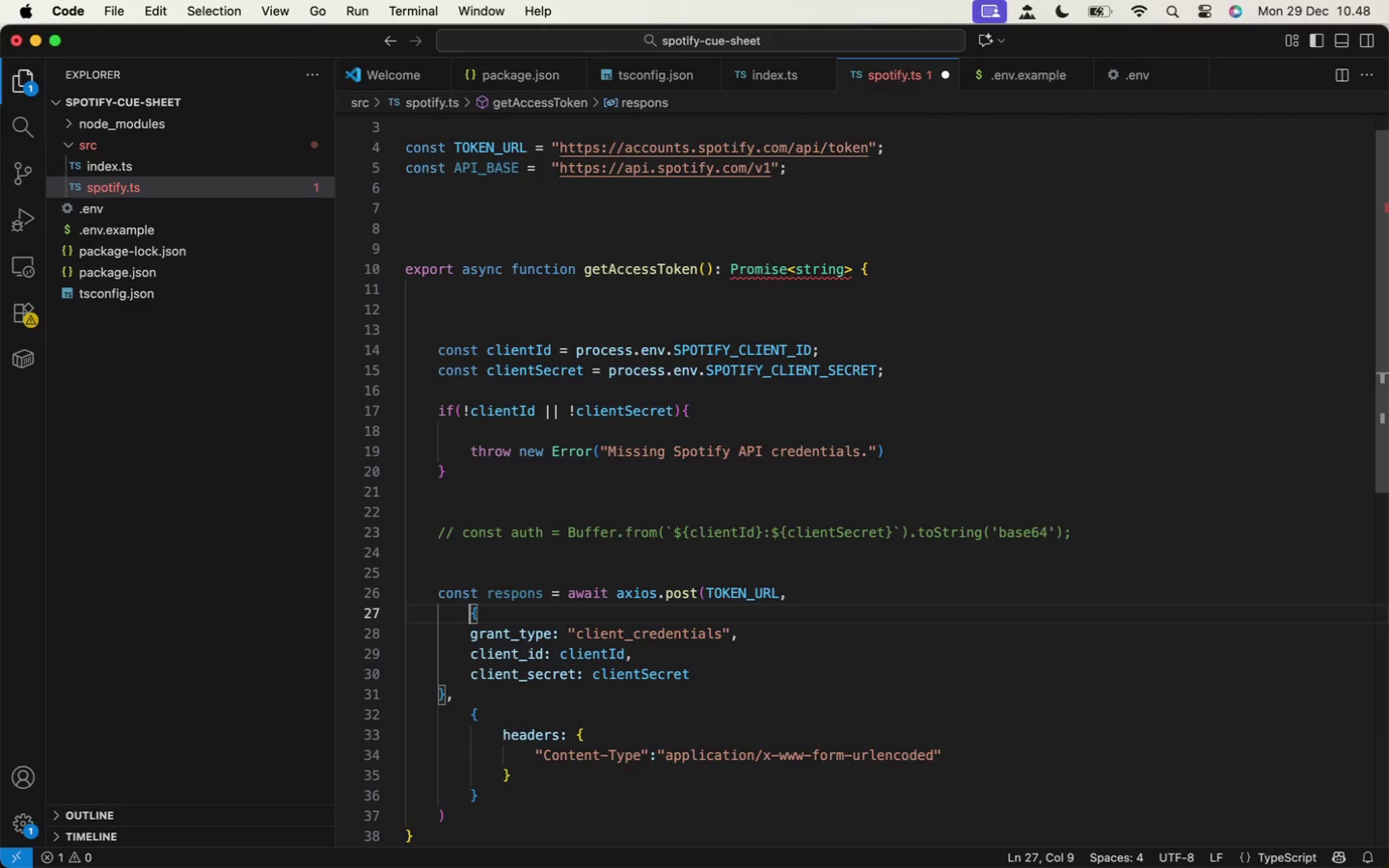 
key(ArrowRight)
 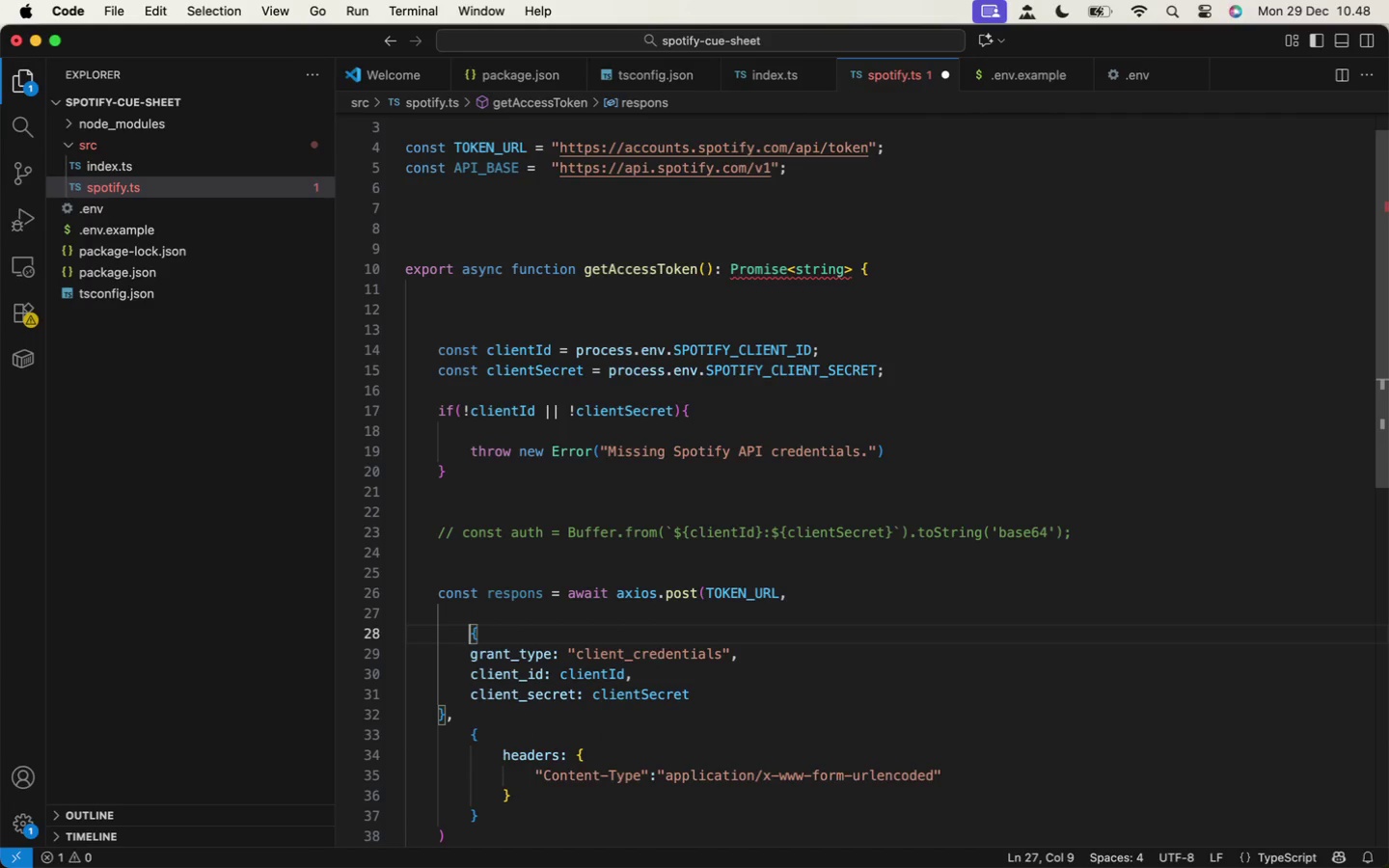 
key(ArrowLeft)
 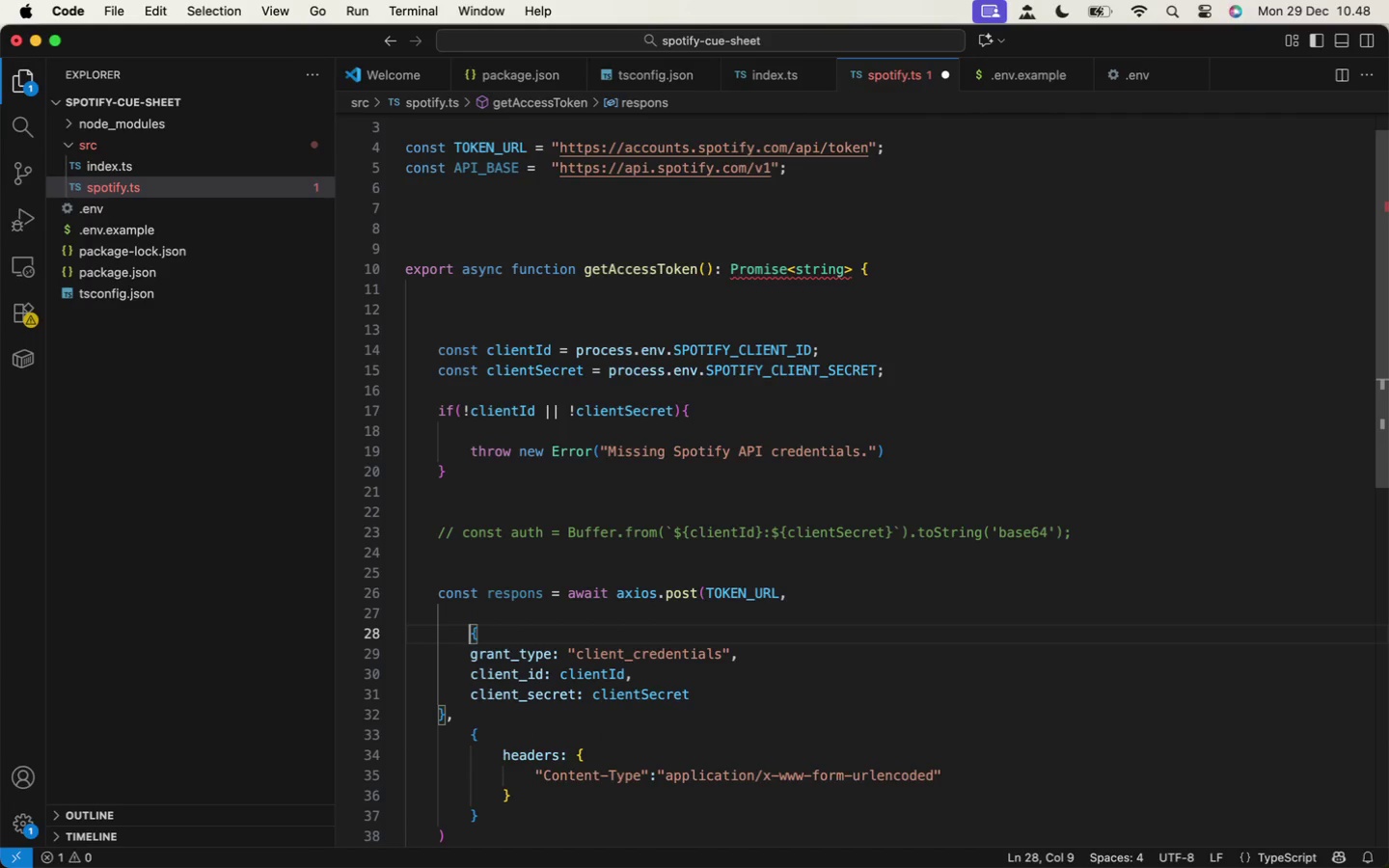 
key(Enter)
 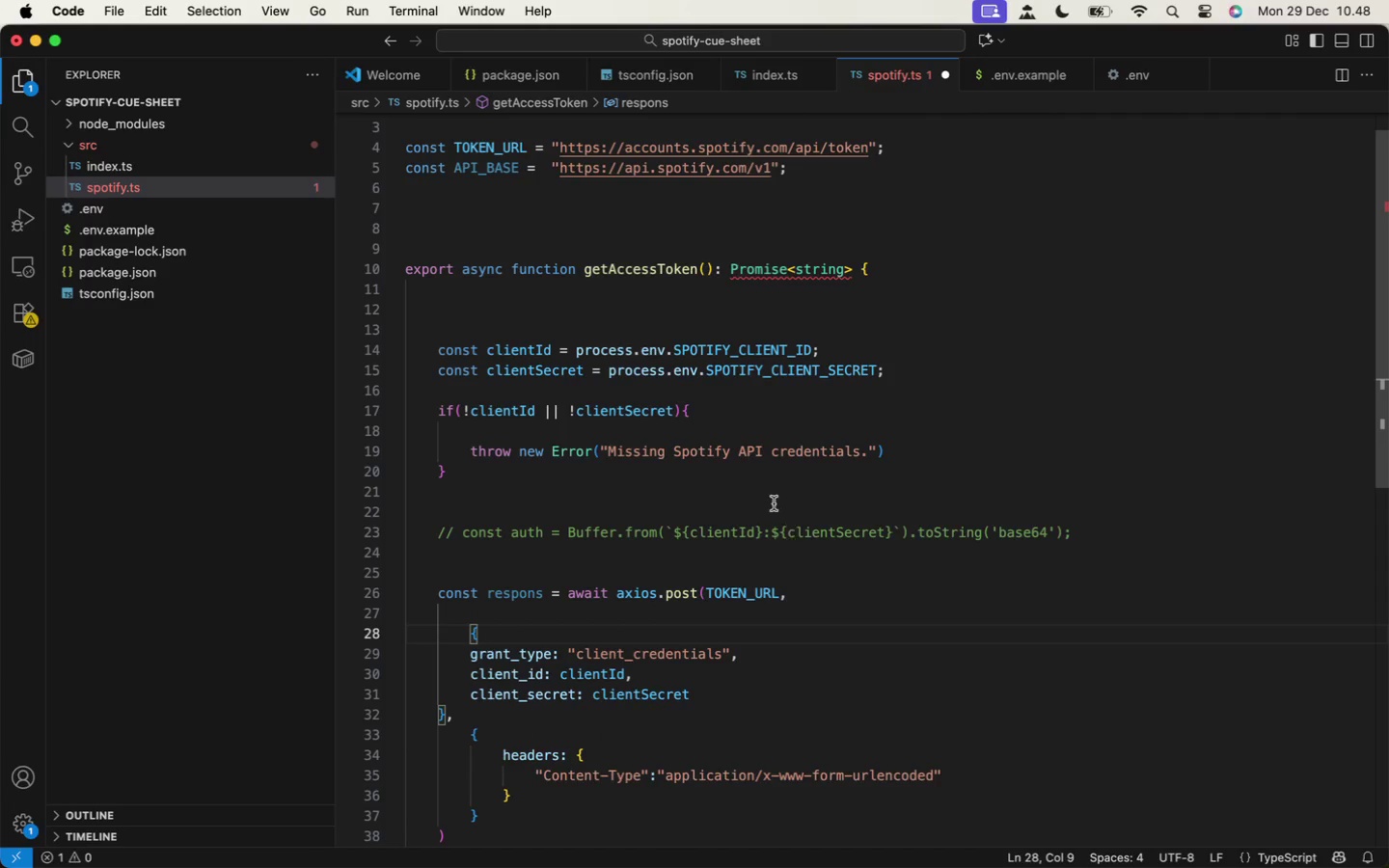 
key(Enter)
 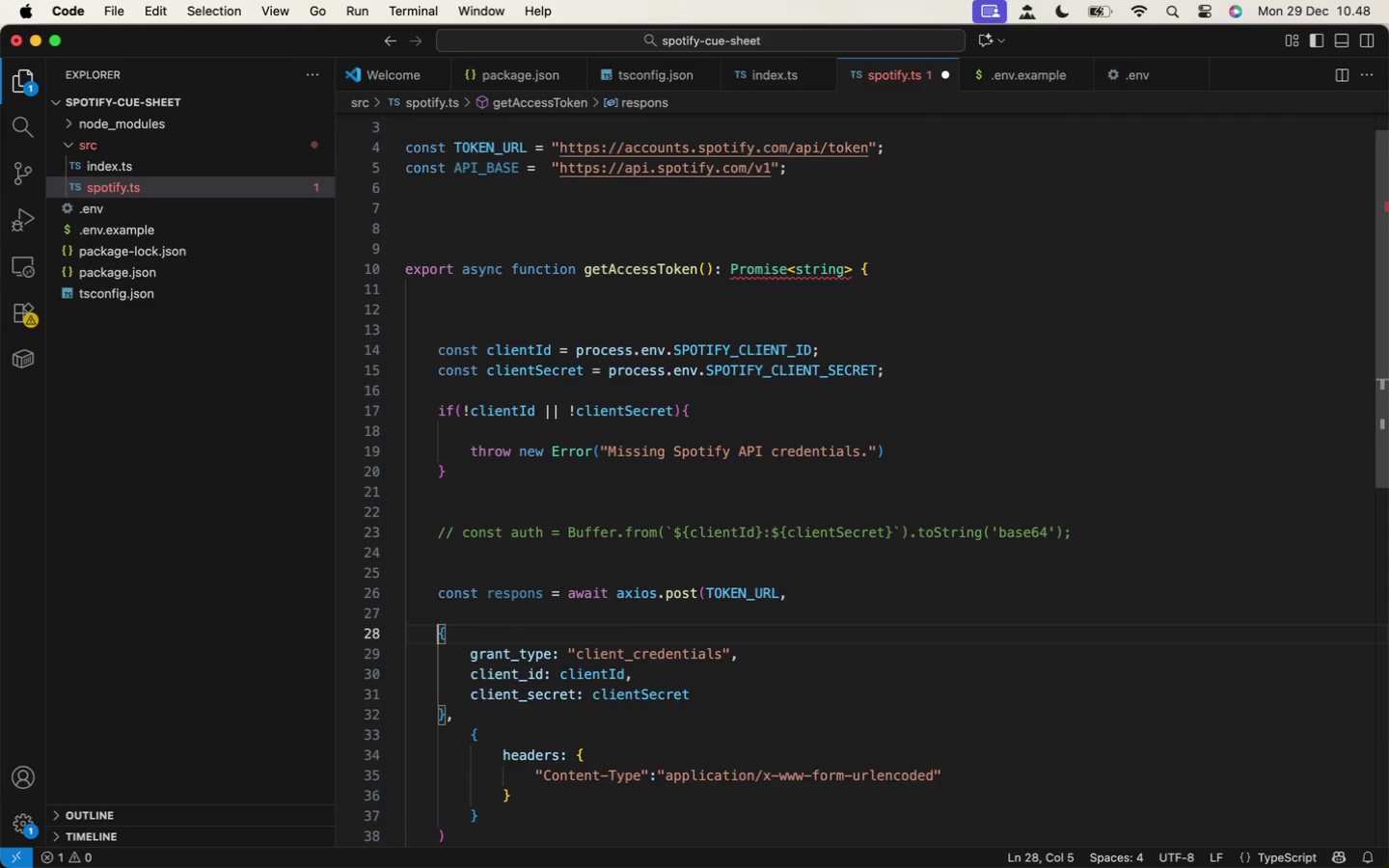 
key(Backspace)
 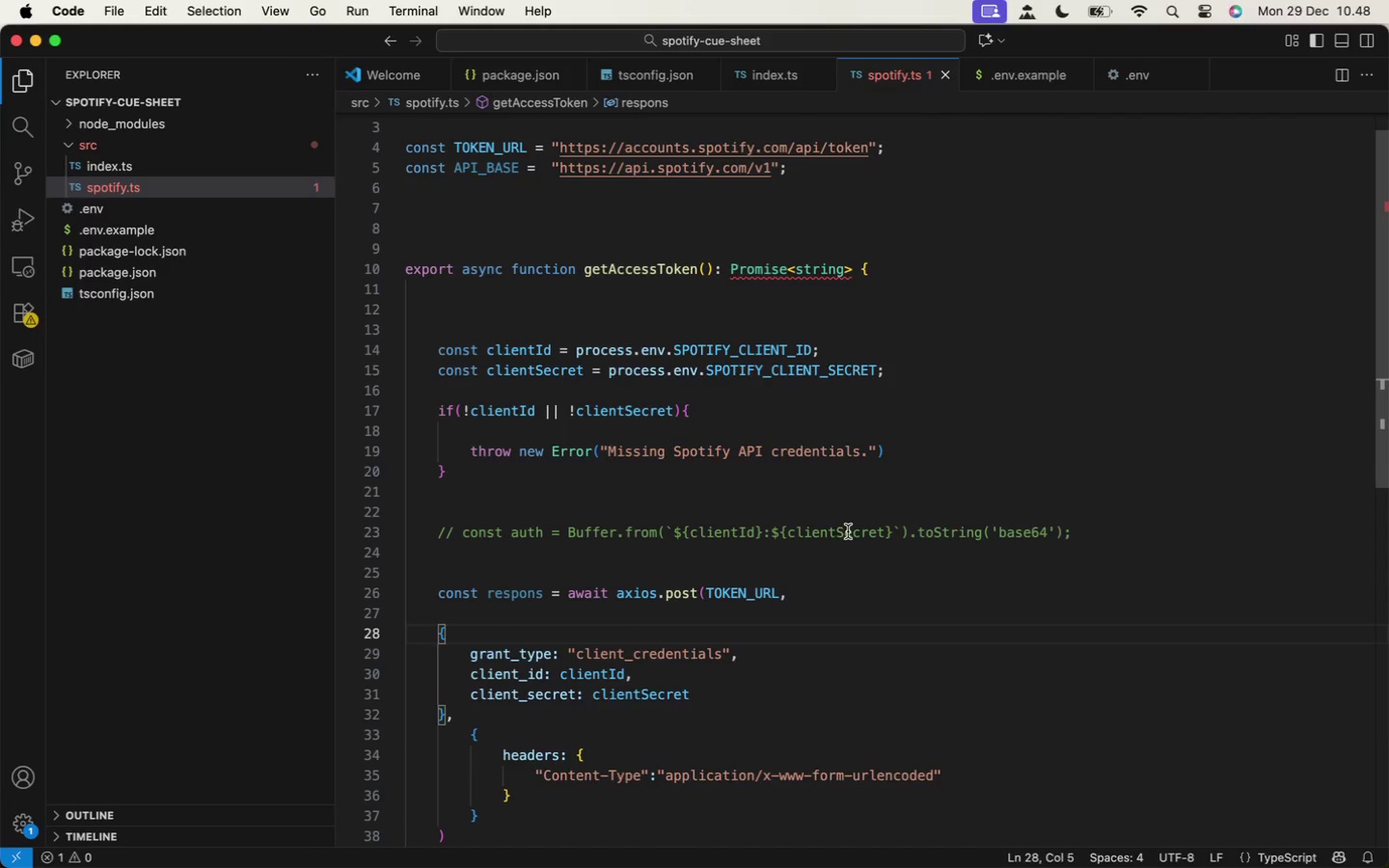 
hold_key(key=CommandLeft, duration=0.31)
 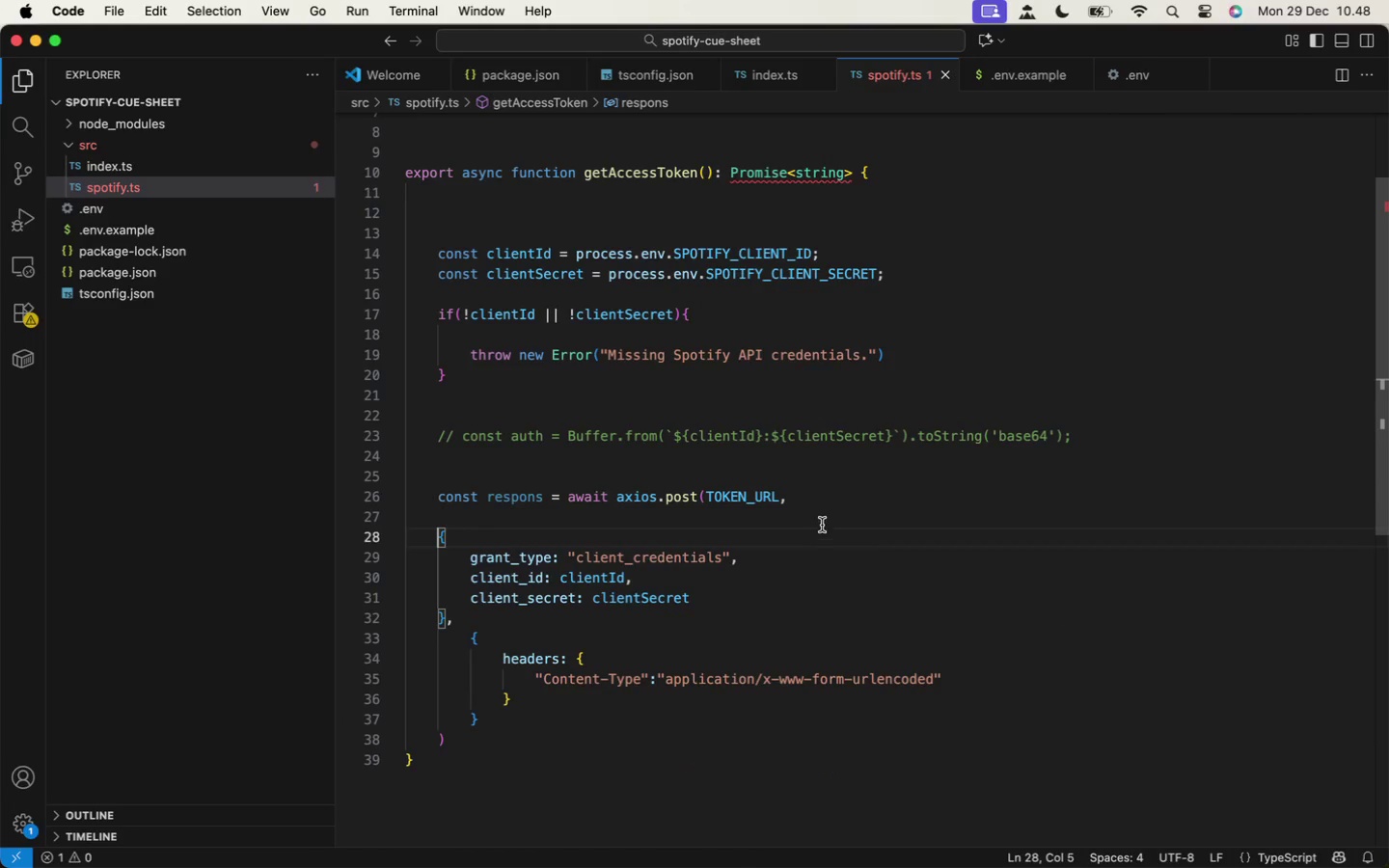 
key(Meta+S)
 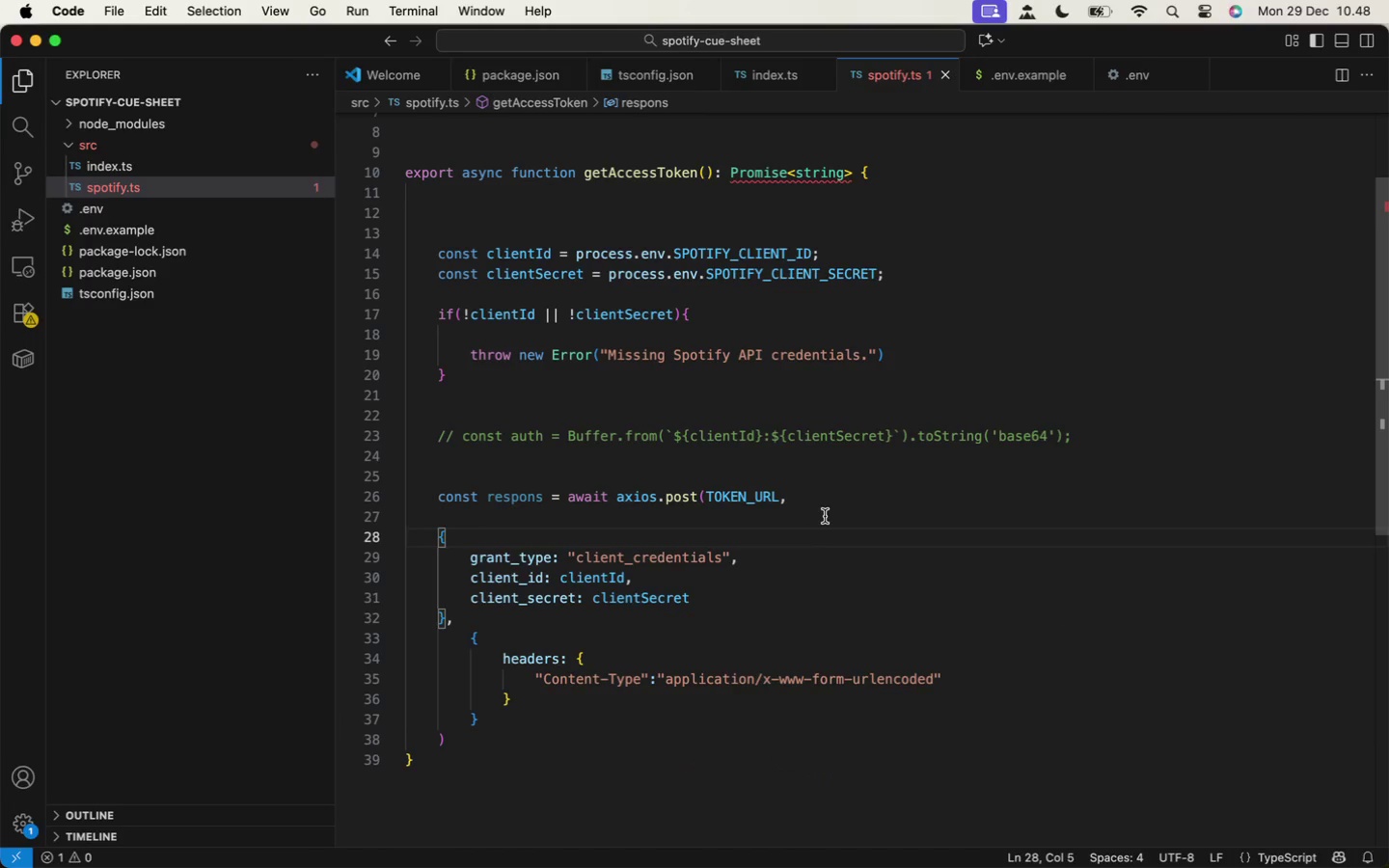 
scroll: coordinate [821, 537], scroll_direction: down, amount: 2.0
 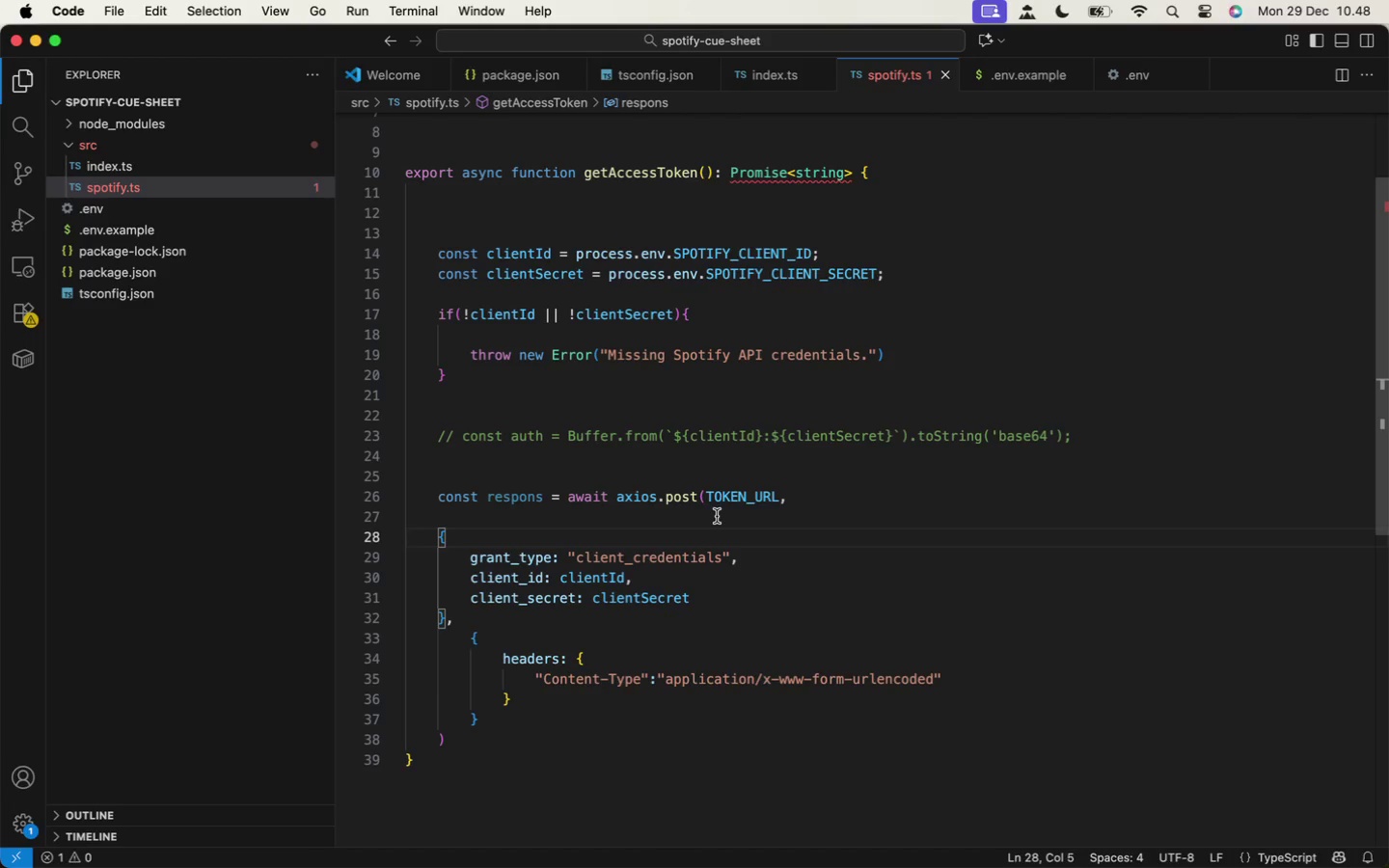 
wait(6.93)
 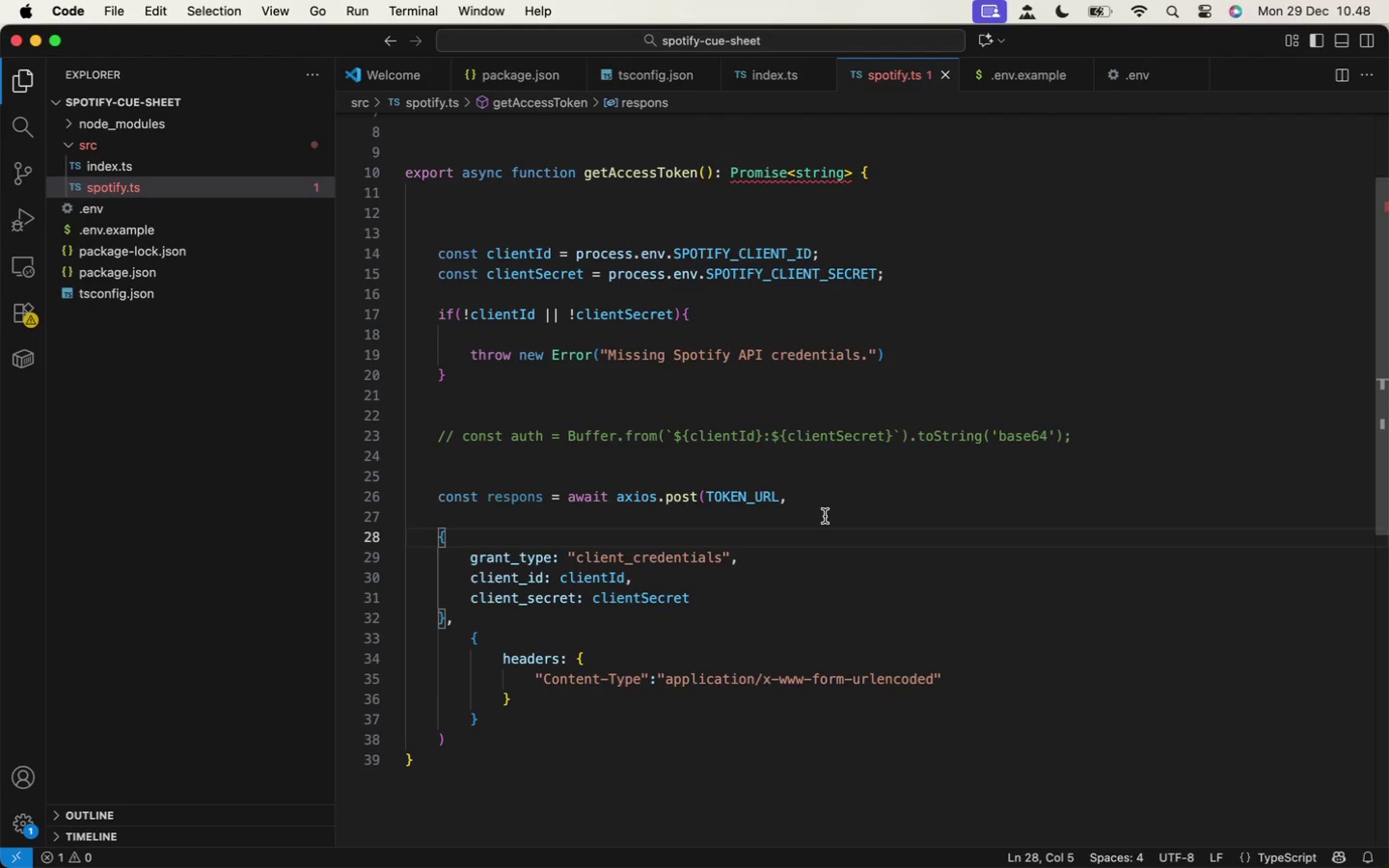 
scroll: coordinate [724, 526], scroll_direction: up, amount: 2.0
 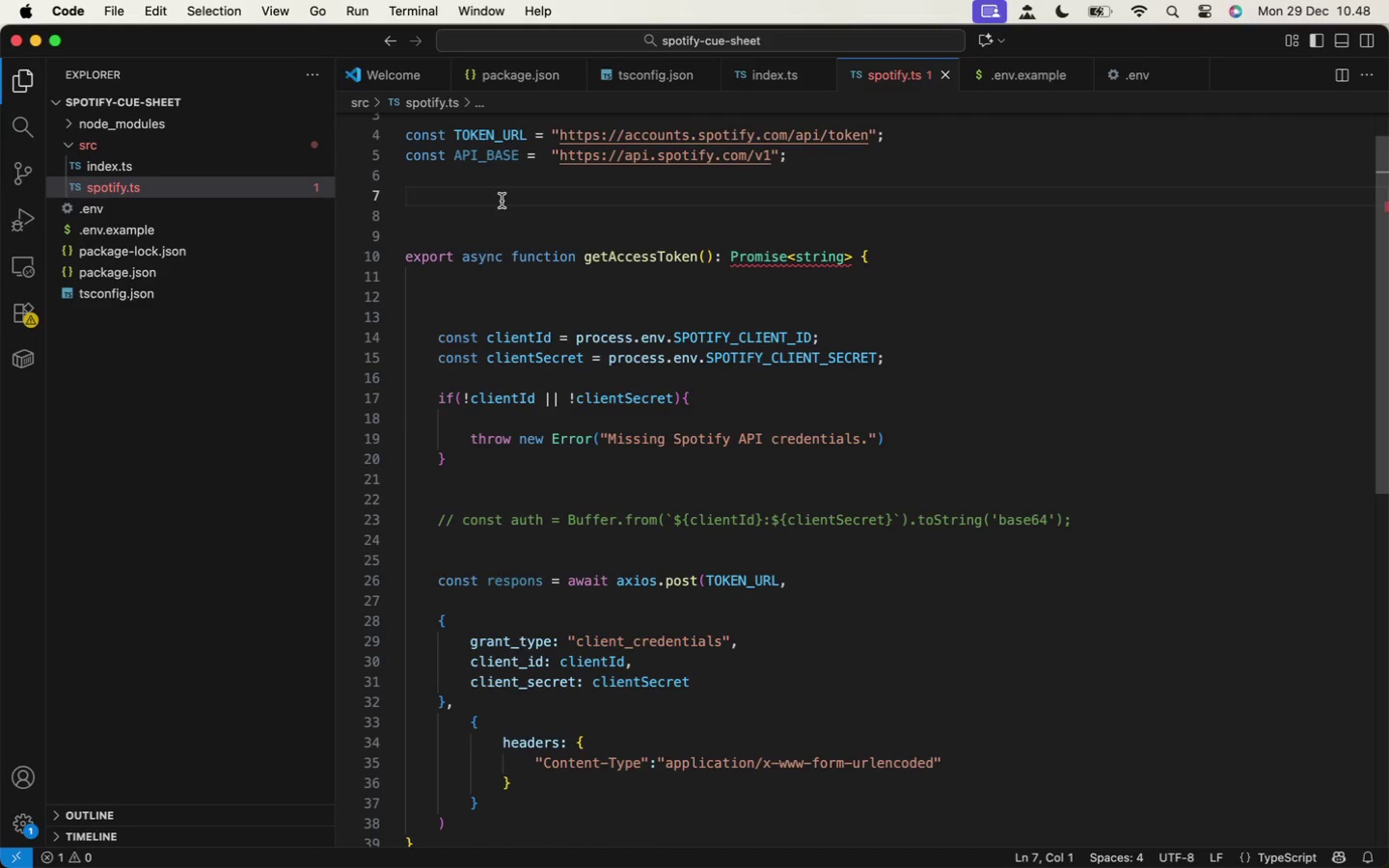 
wait(5.95)
 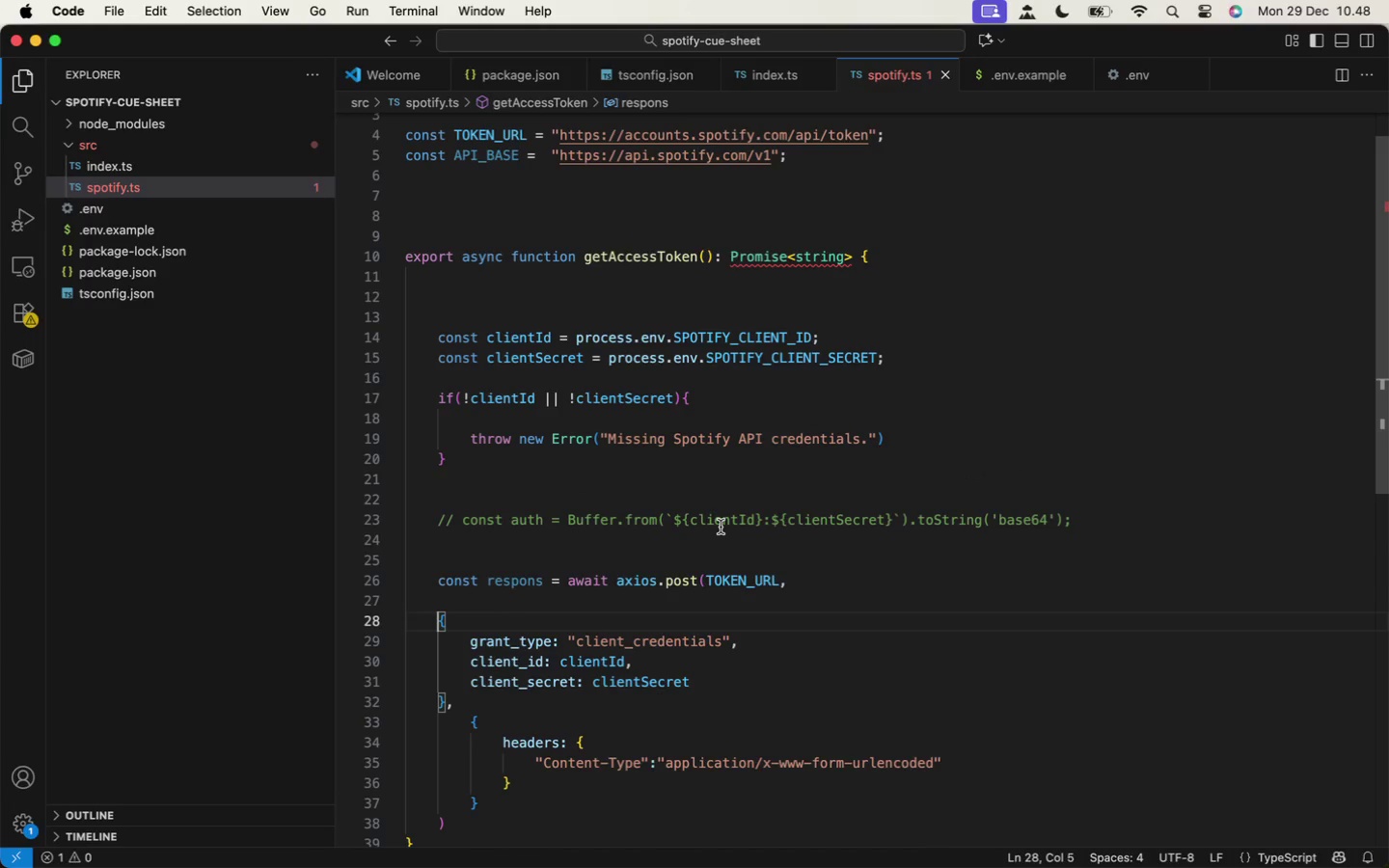 
type(let cachedToken )
 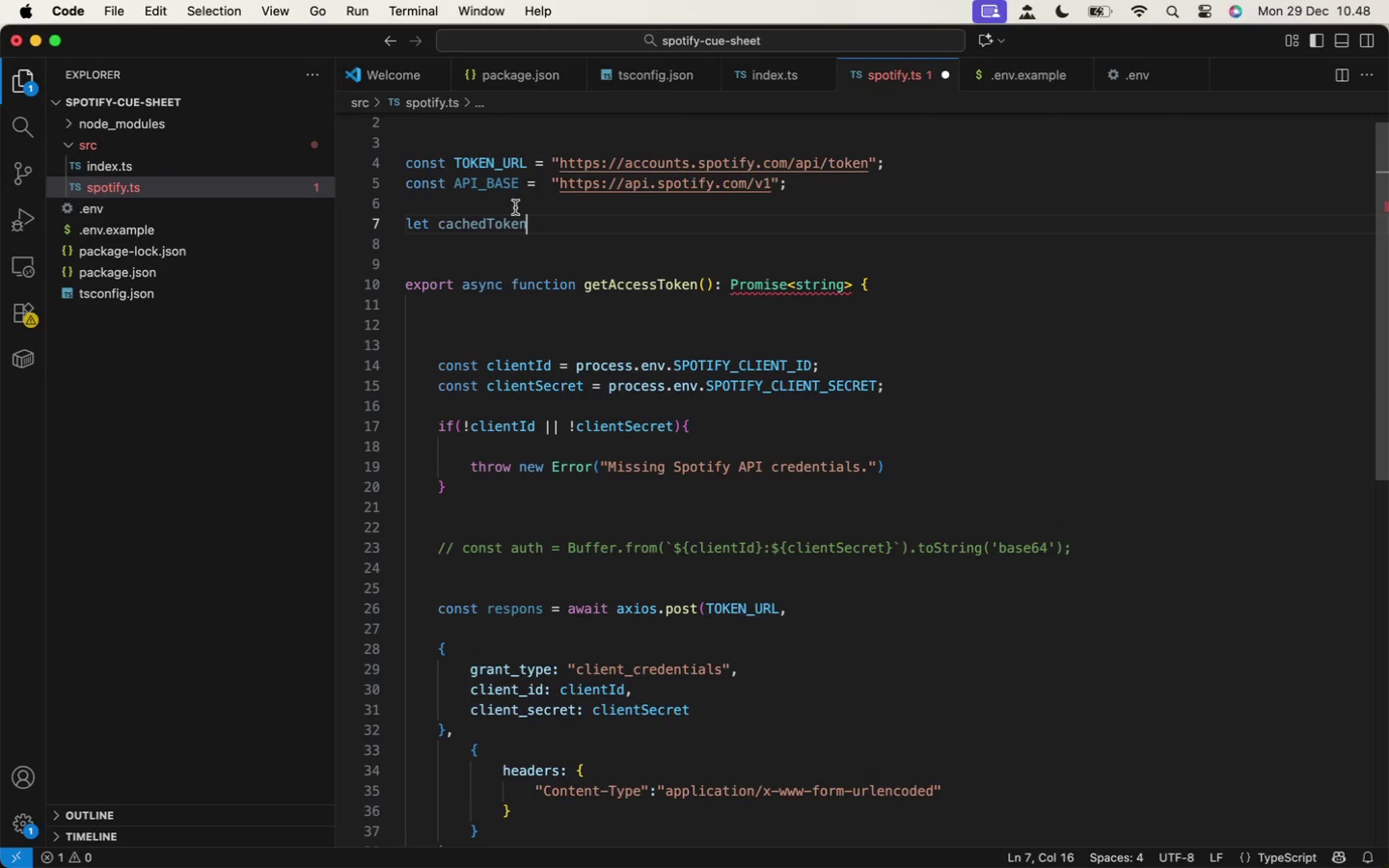 
key(Backspace)
type(: string | null = null)
 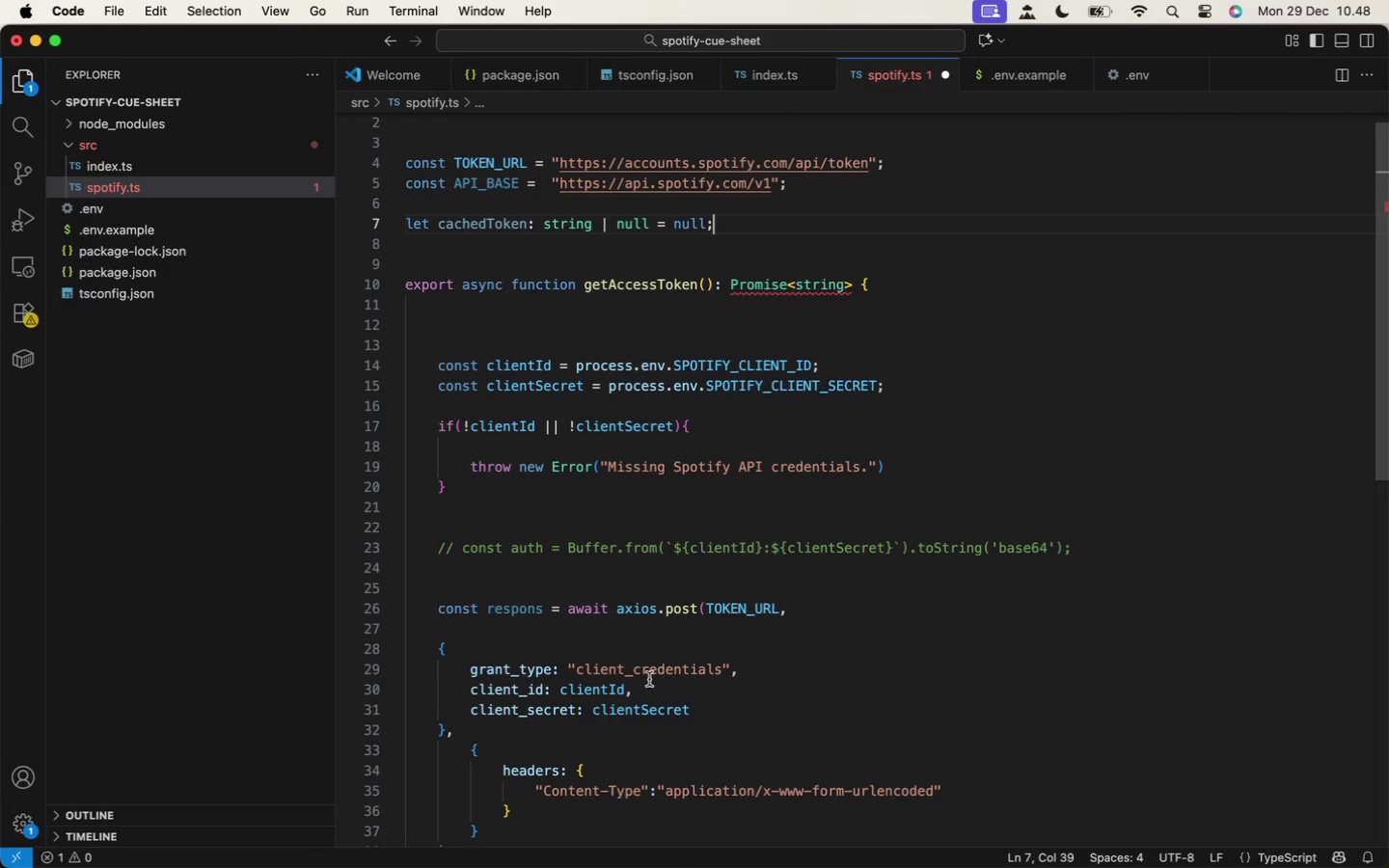 
key(Semicolon)
 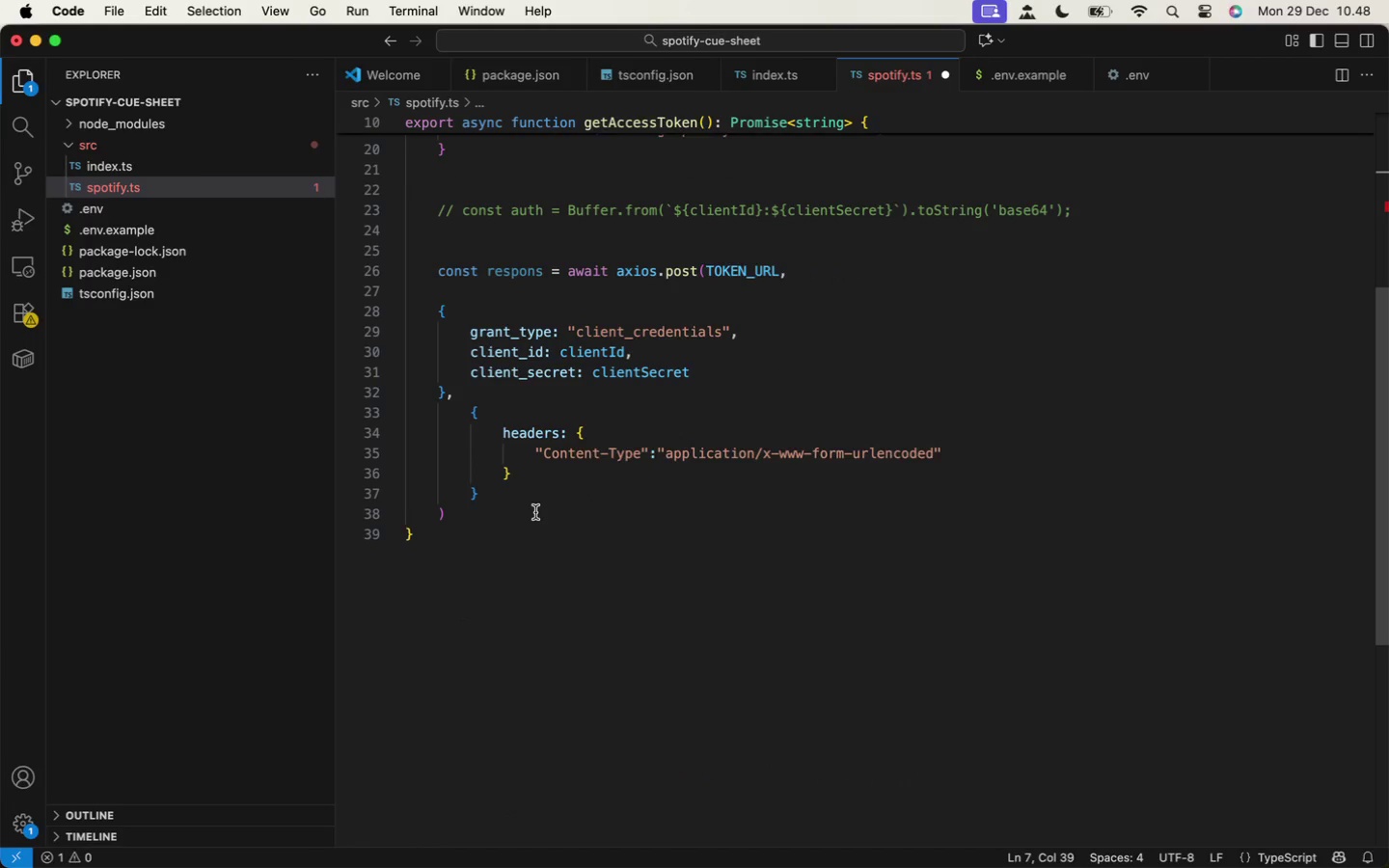 
scroll: coordinate [643, 642], scroll_direction: down, amount: 7.0
 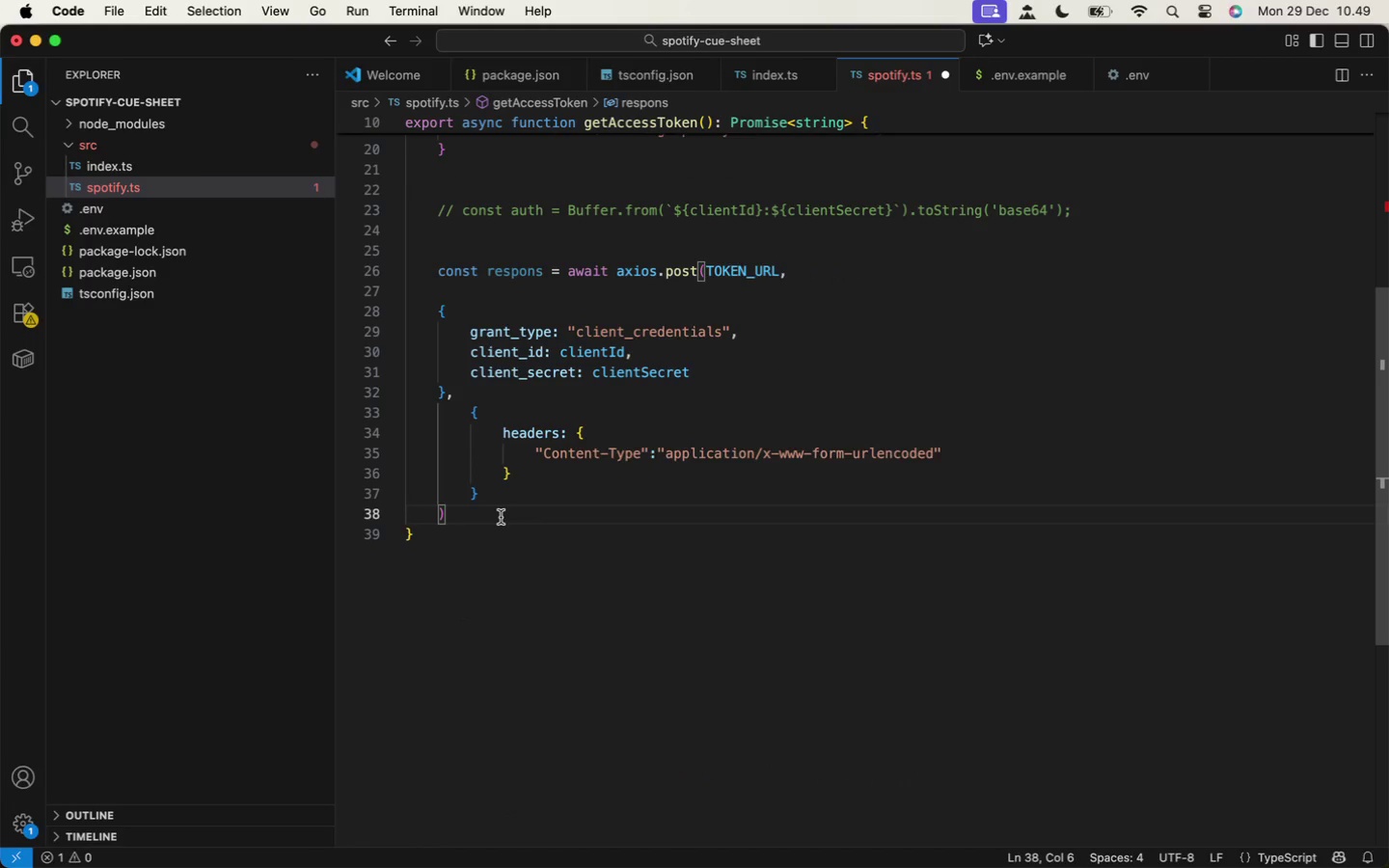 
left_click([501, 517])
 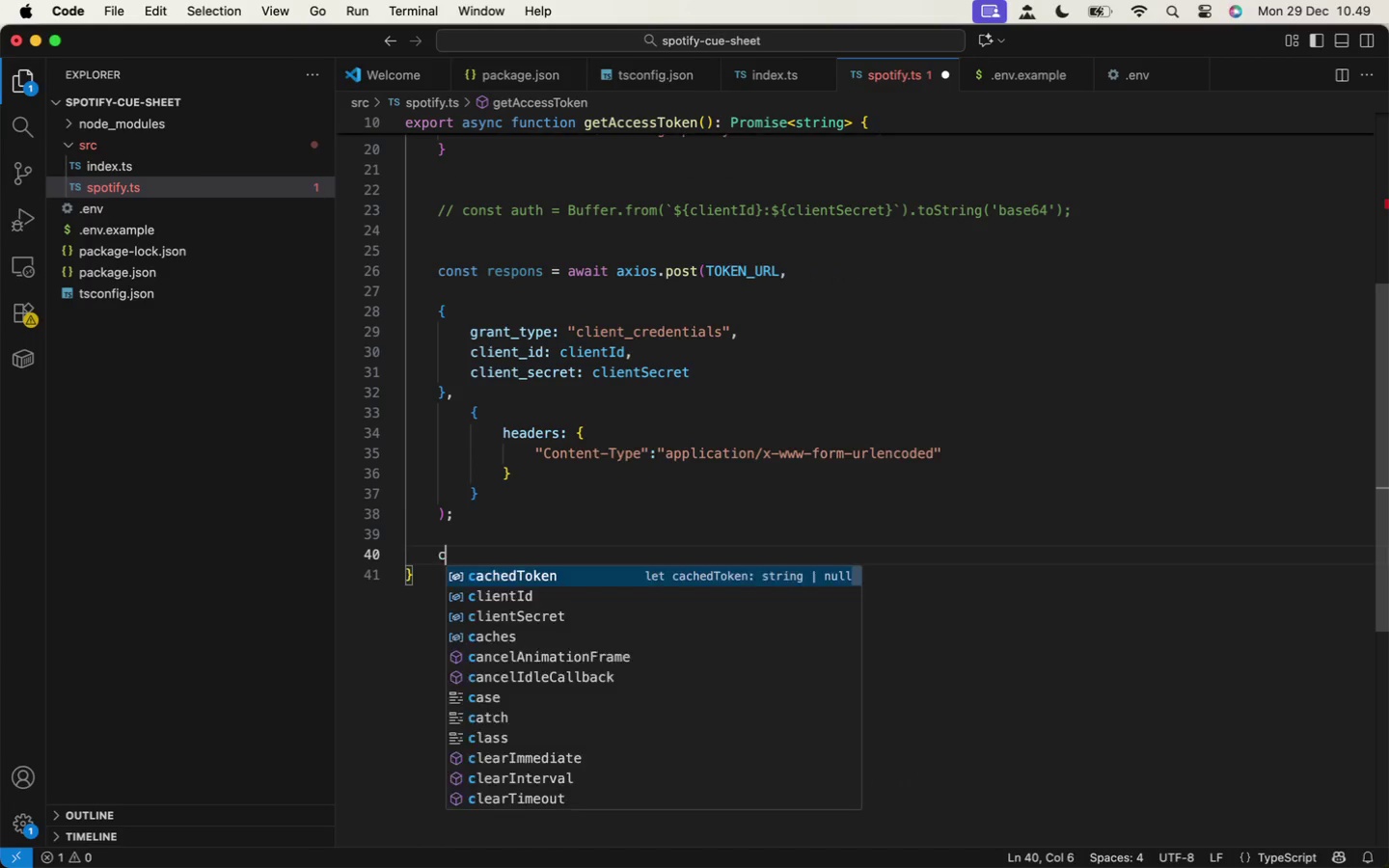 
key(Semicolon)
 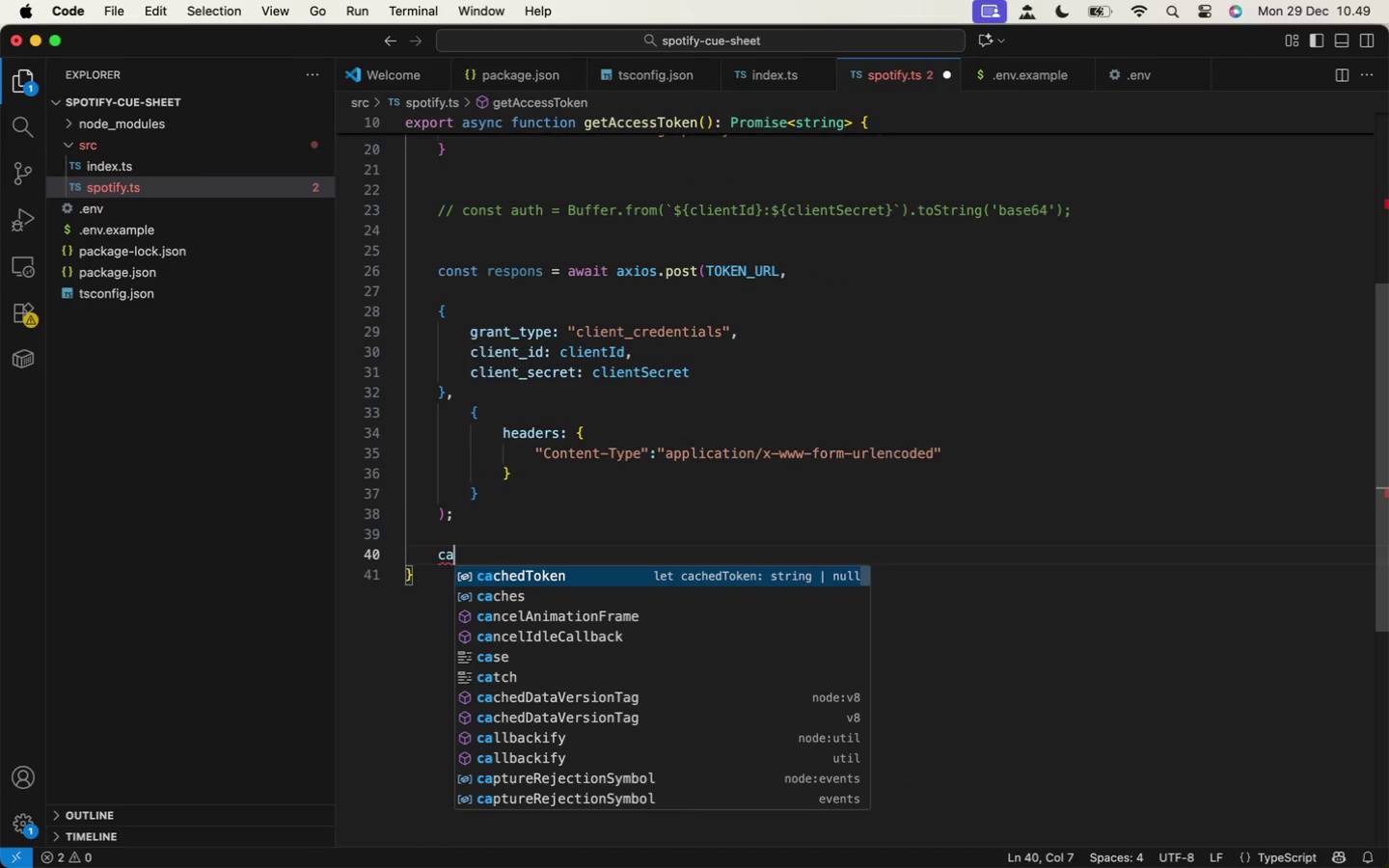 
key(Enter)
 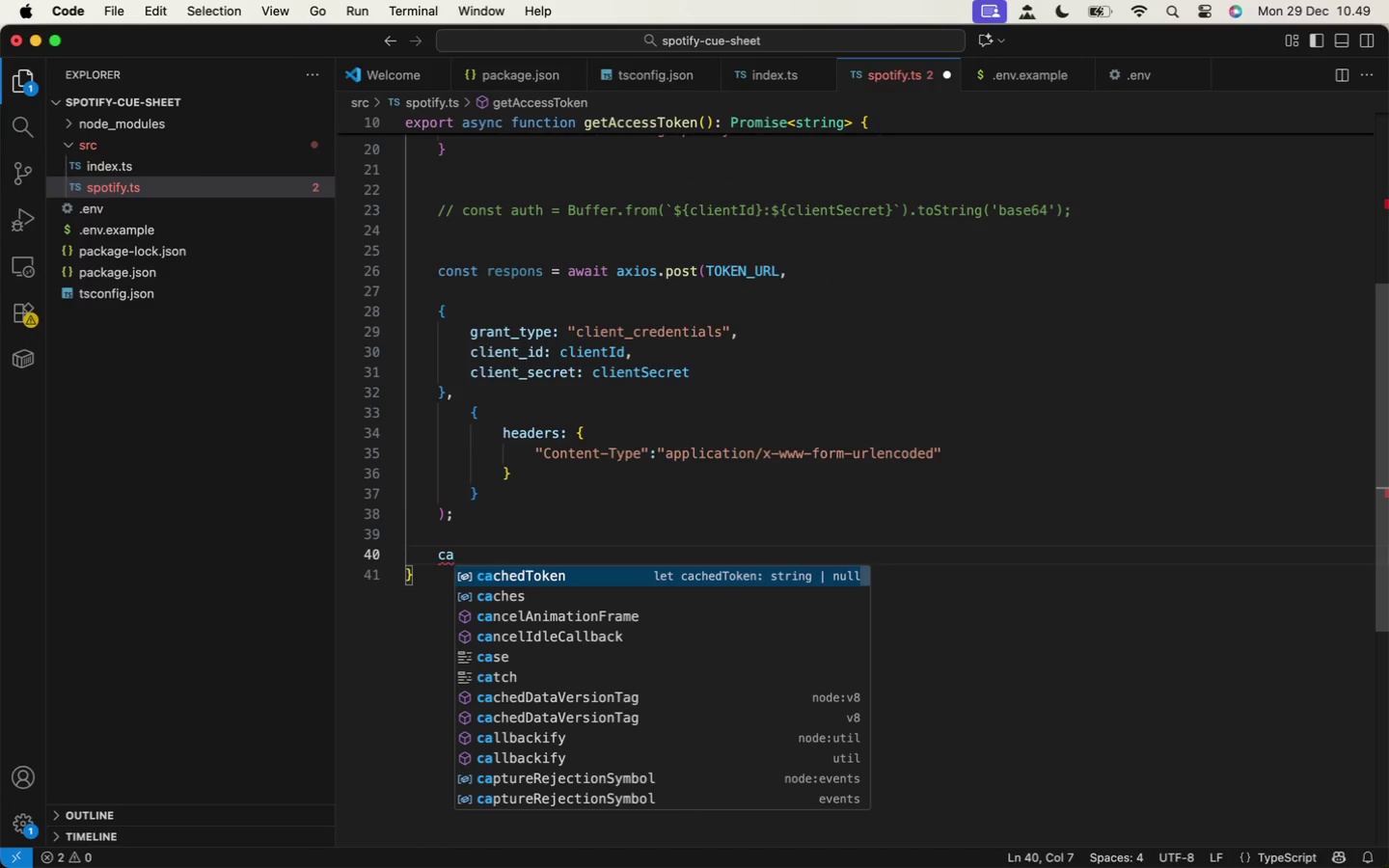 
key(Enter)
 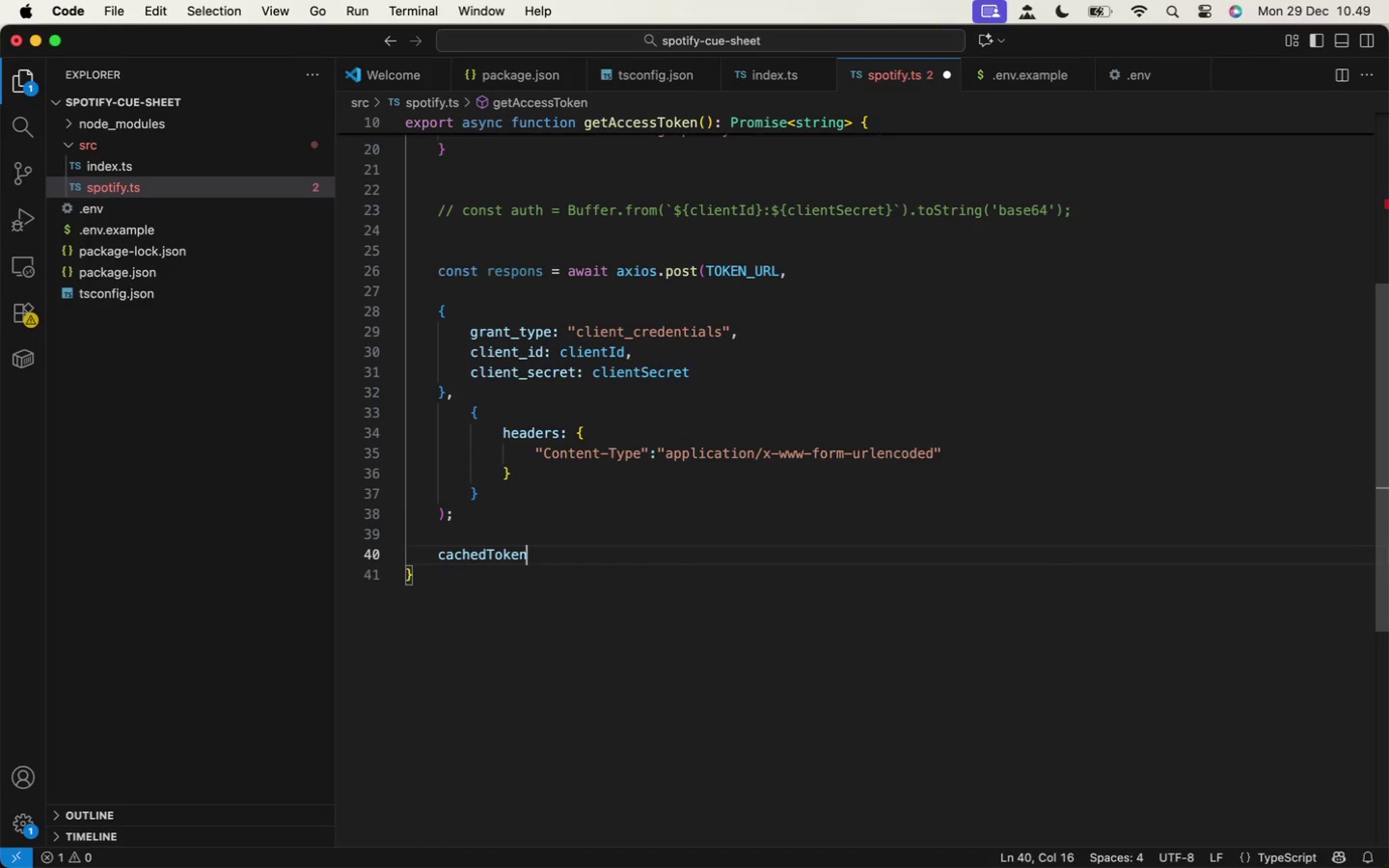 
type(ca)
 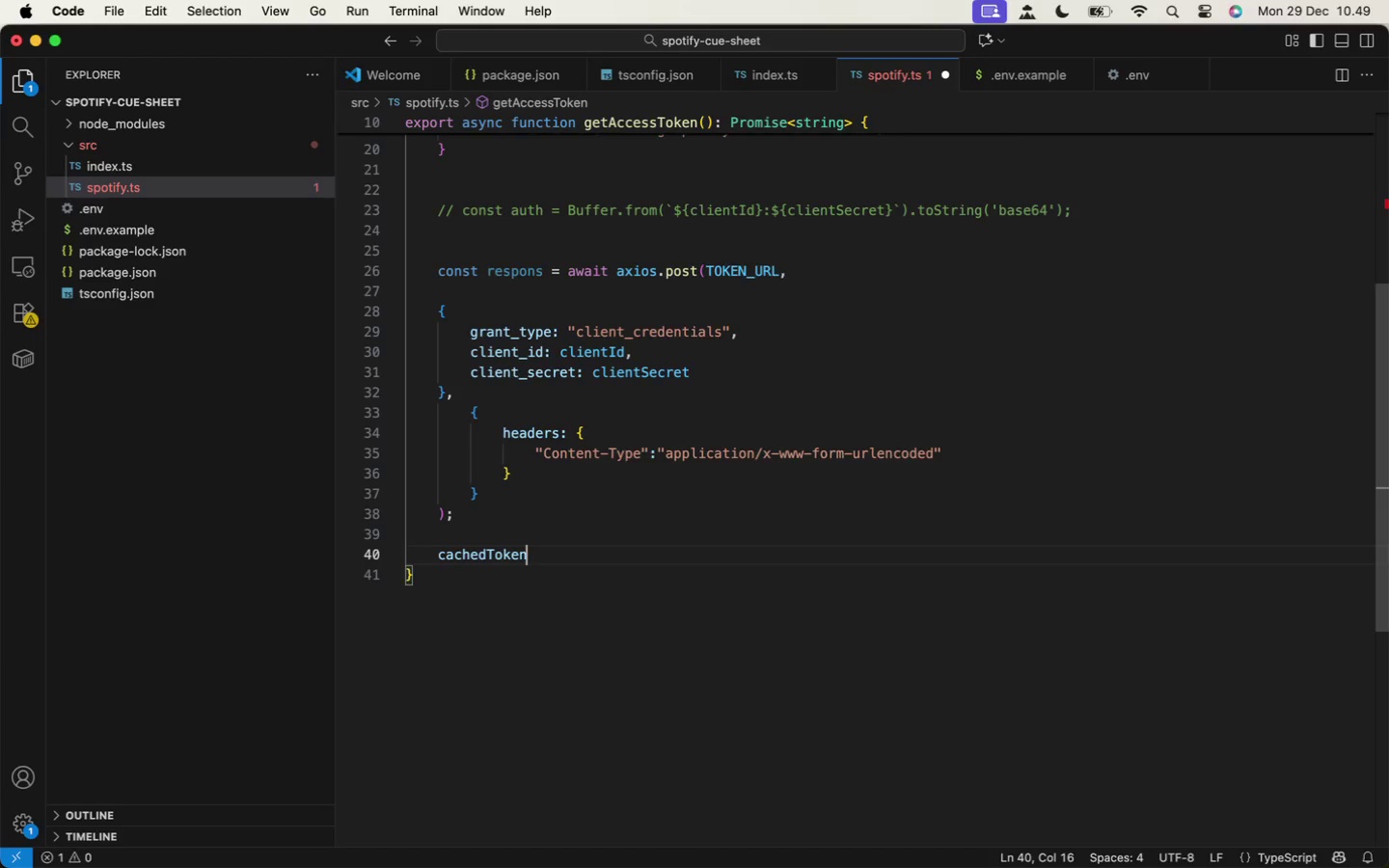 
key(Enter)
 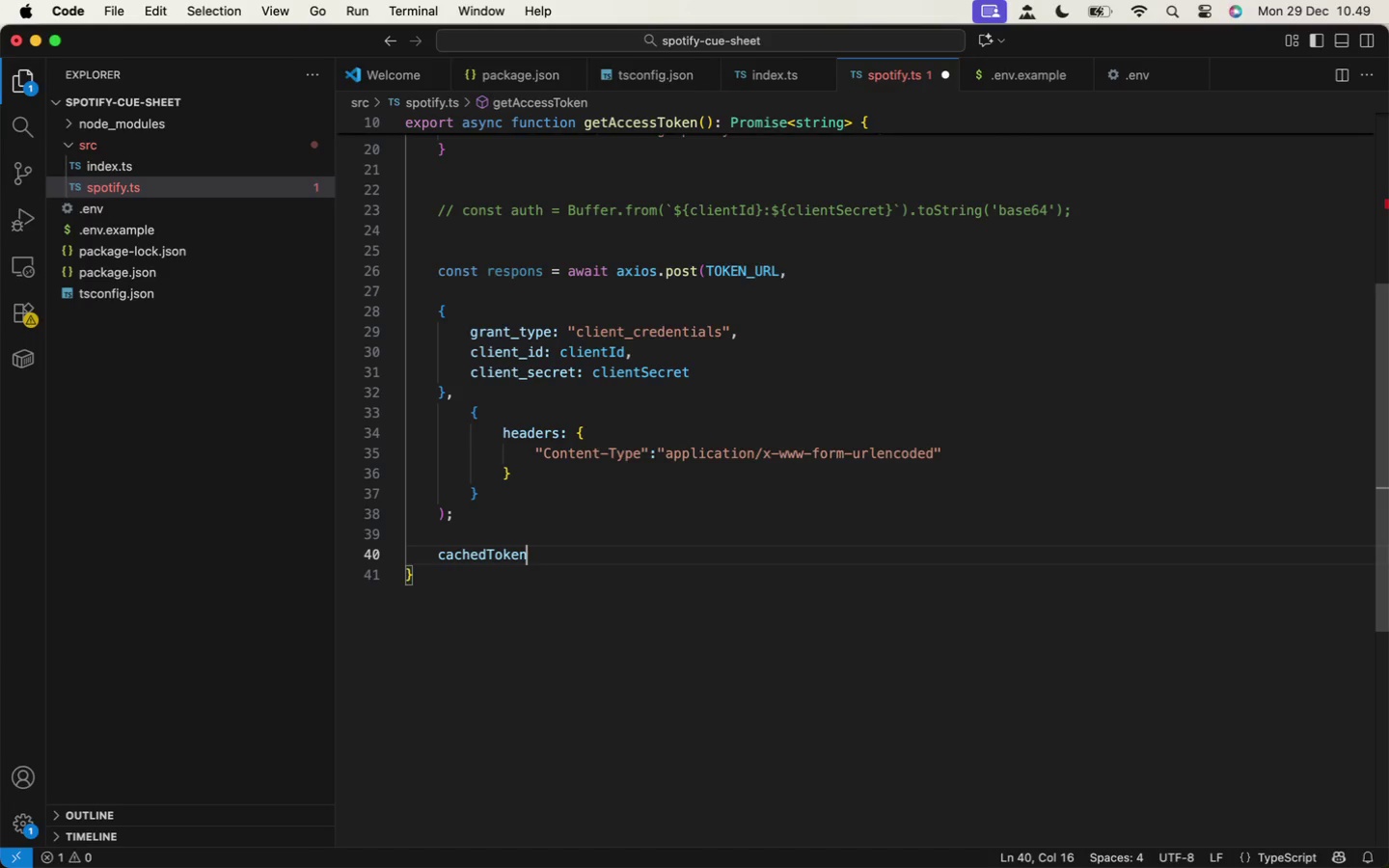 
wait(5.47)
 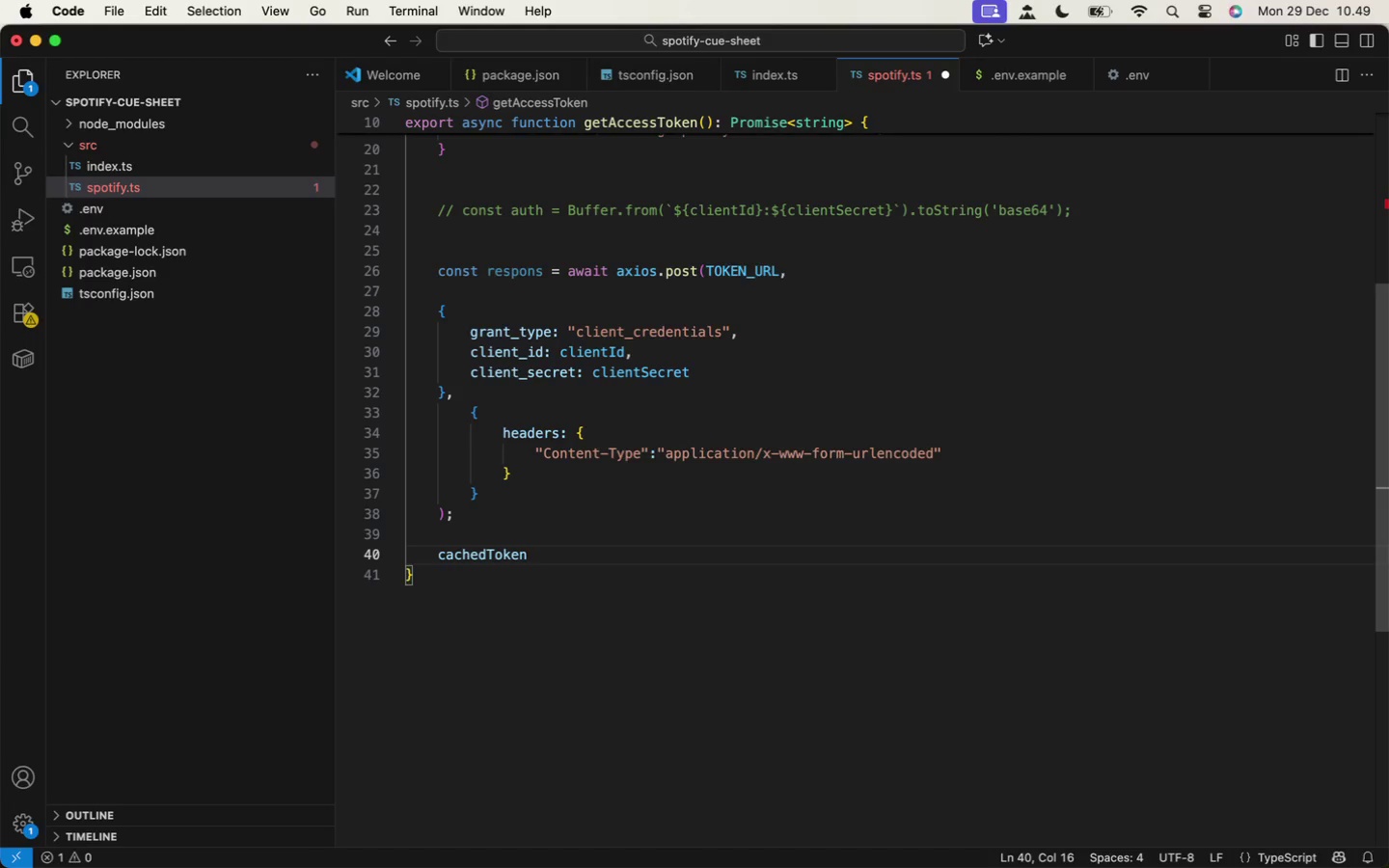 
type( = respo)
 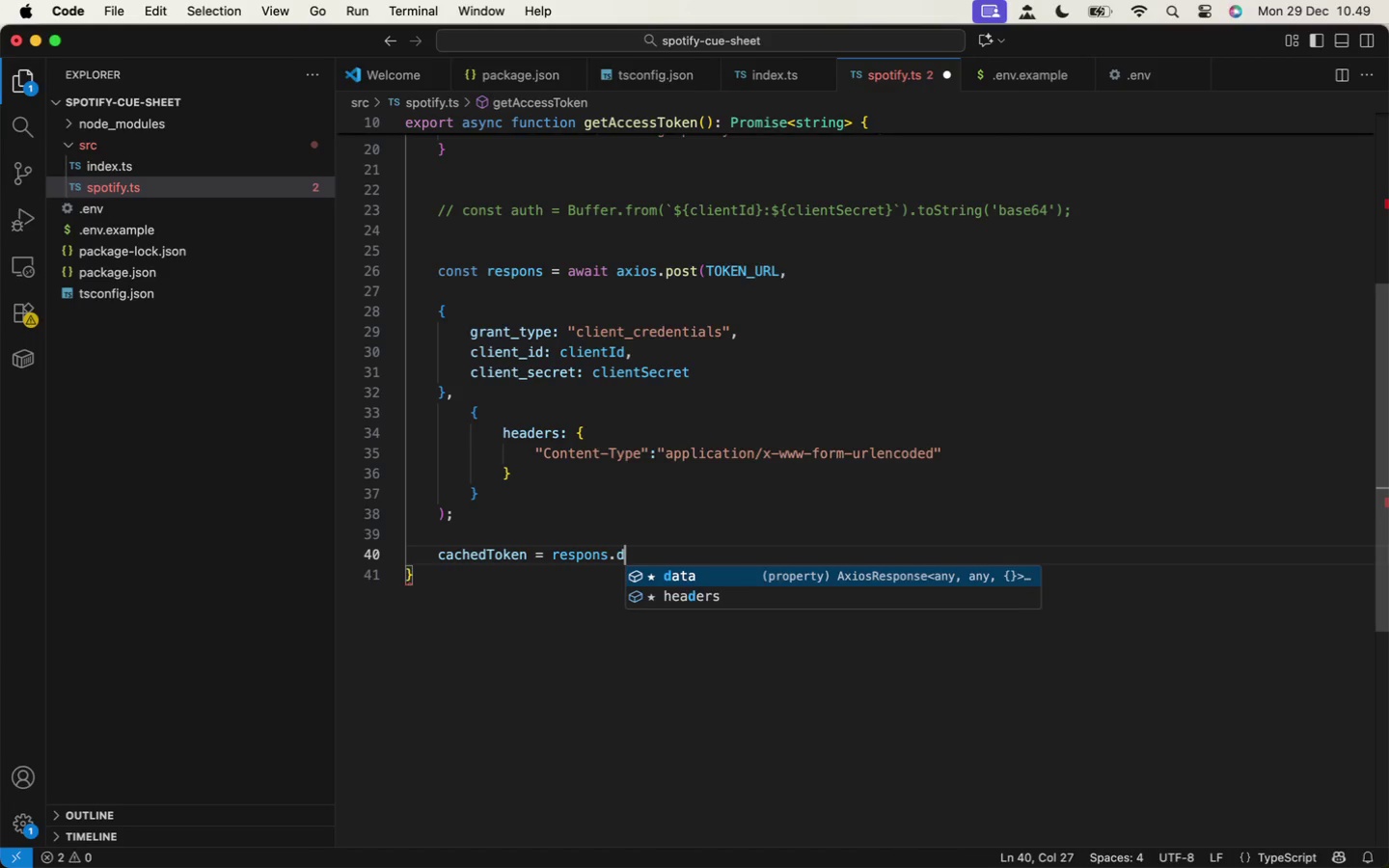 
key(Enter)
 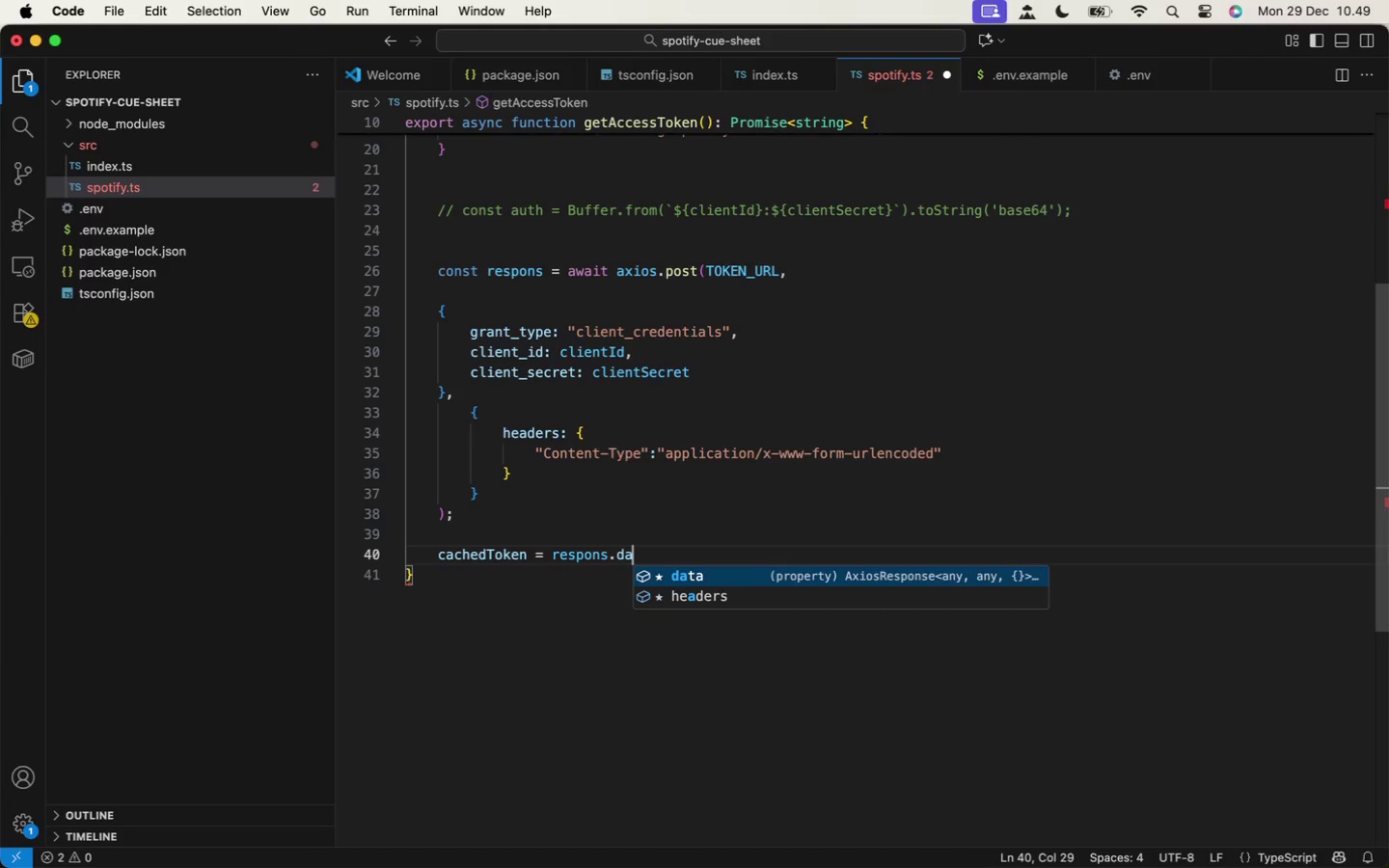 
type(.da)
 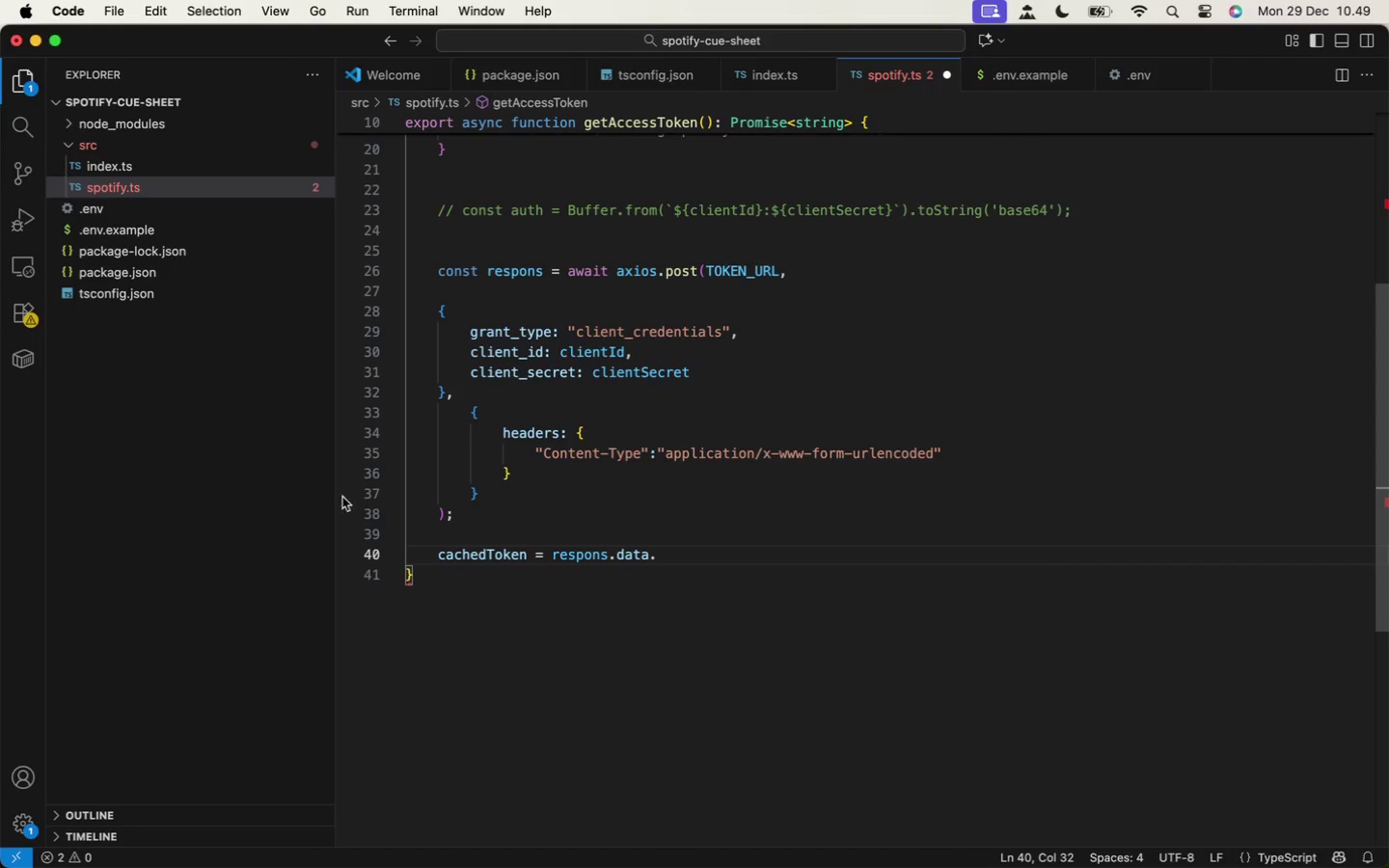 
key(Enter)
 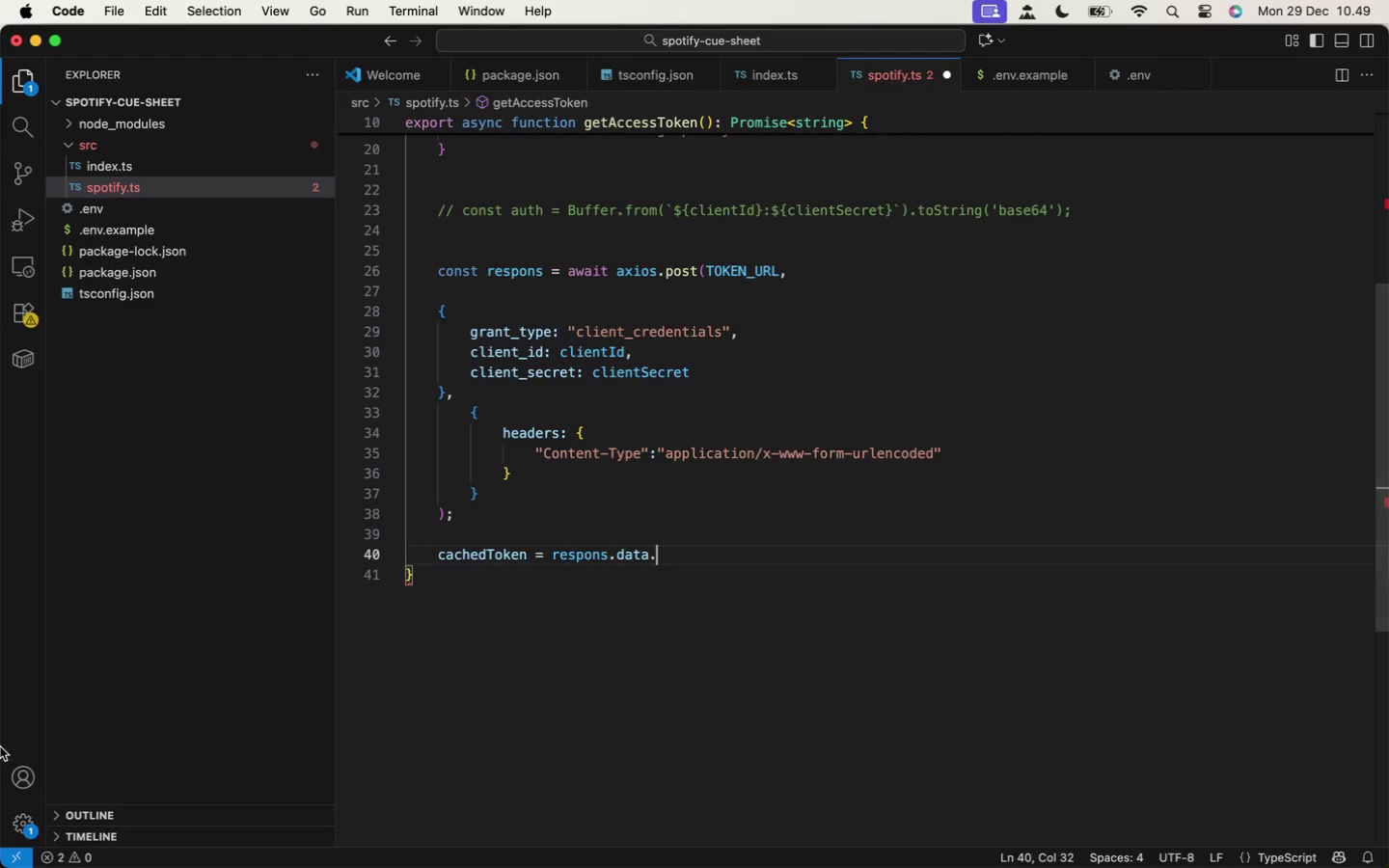 
key(Period)
 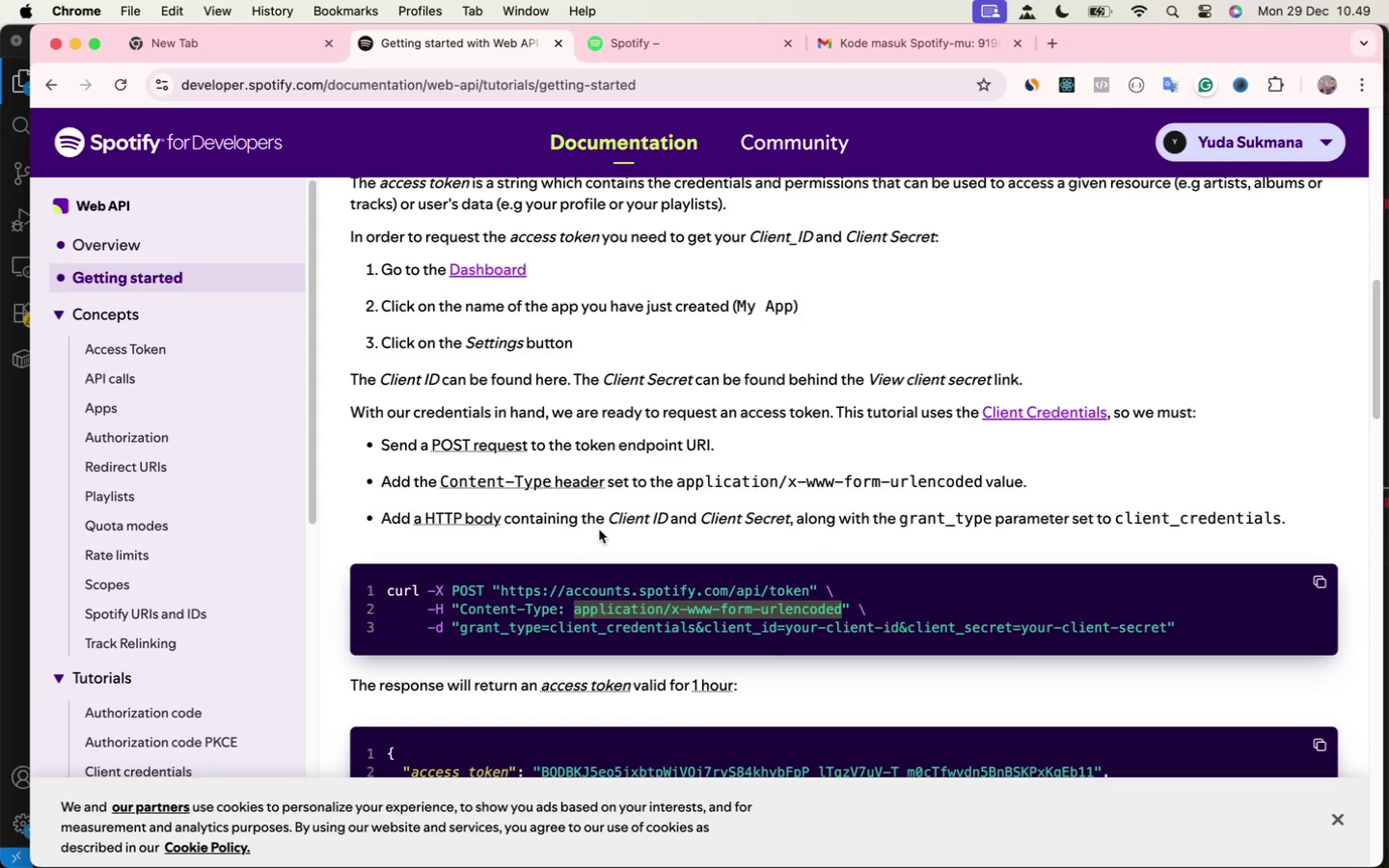 
left_click([22, 671])
 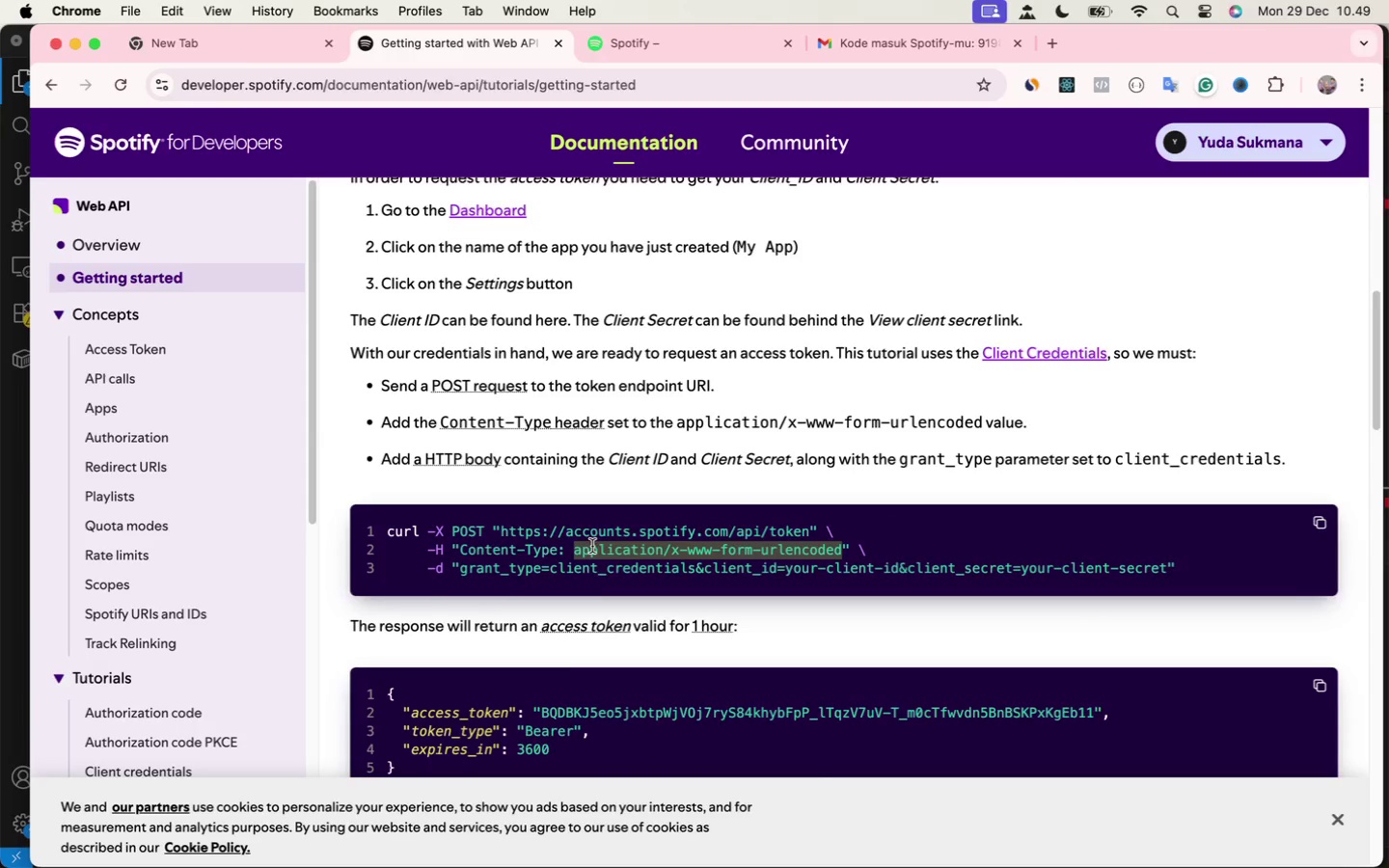 
scroll: coordinate [599, 529], scroll_direction: down, amount: 4.0
 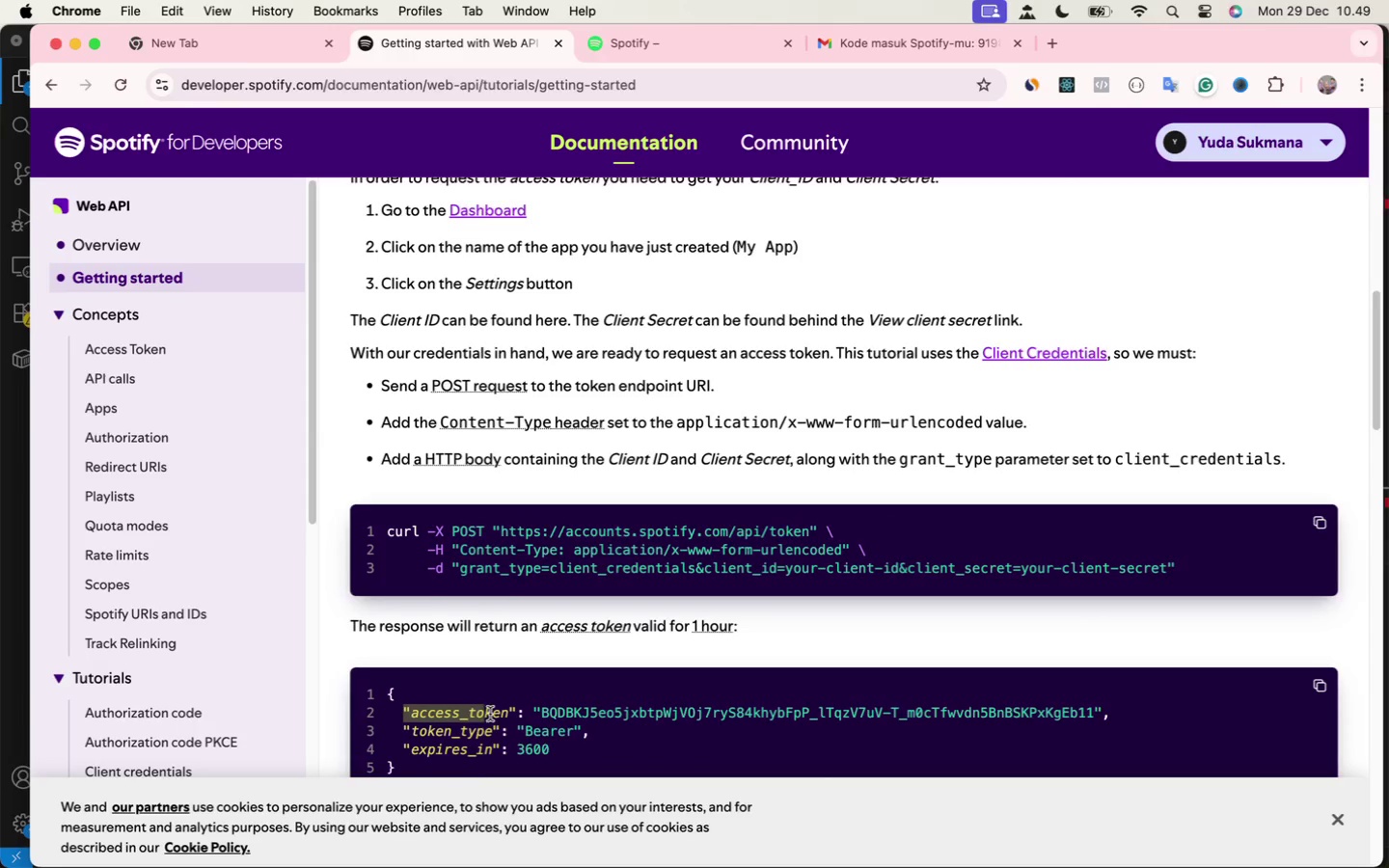 
left_click_drag(start_coordinate=[402, 714], to_coordinate=[512, 711])
 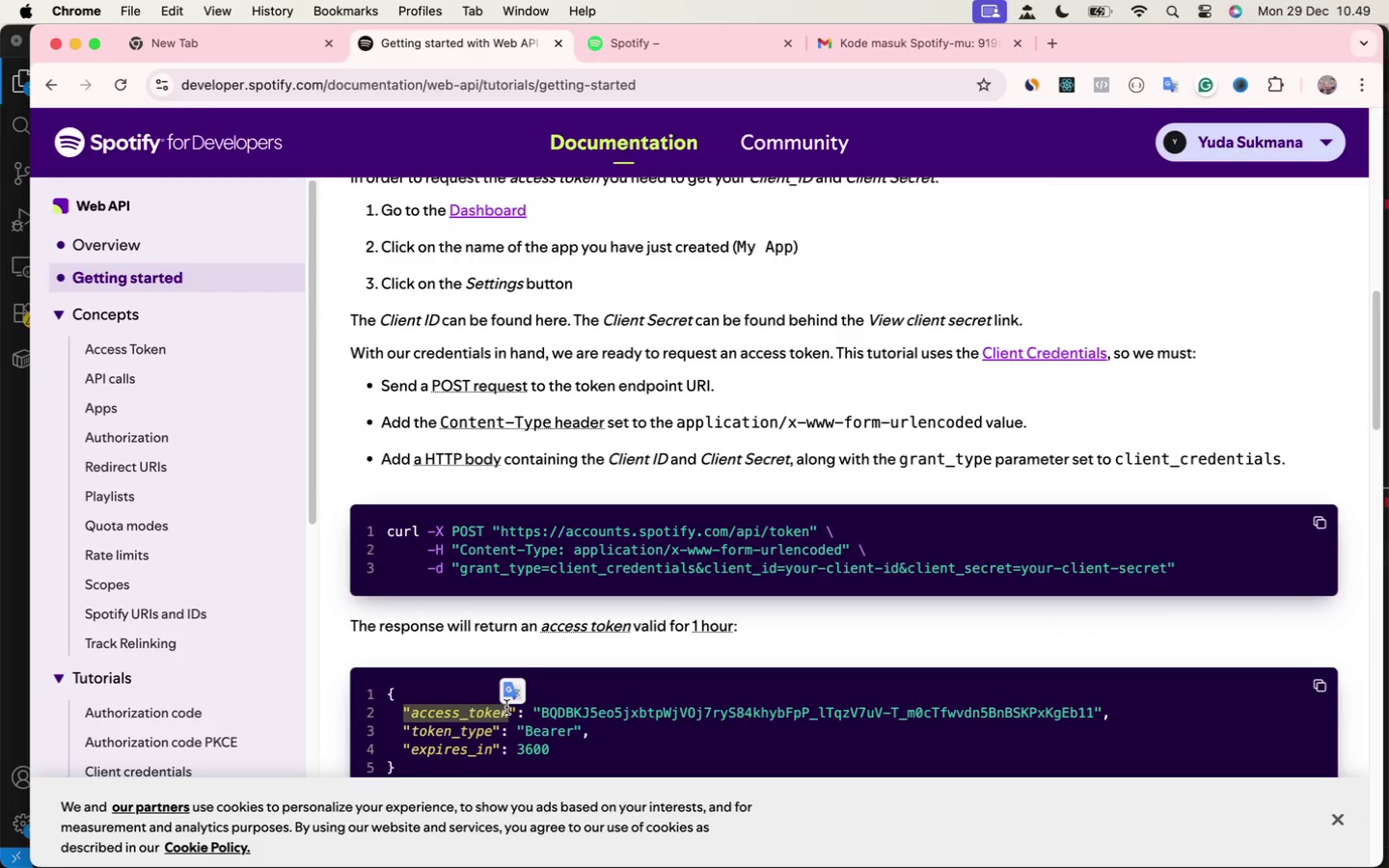 
wait(8.25)
 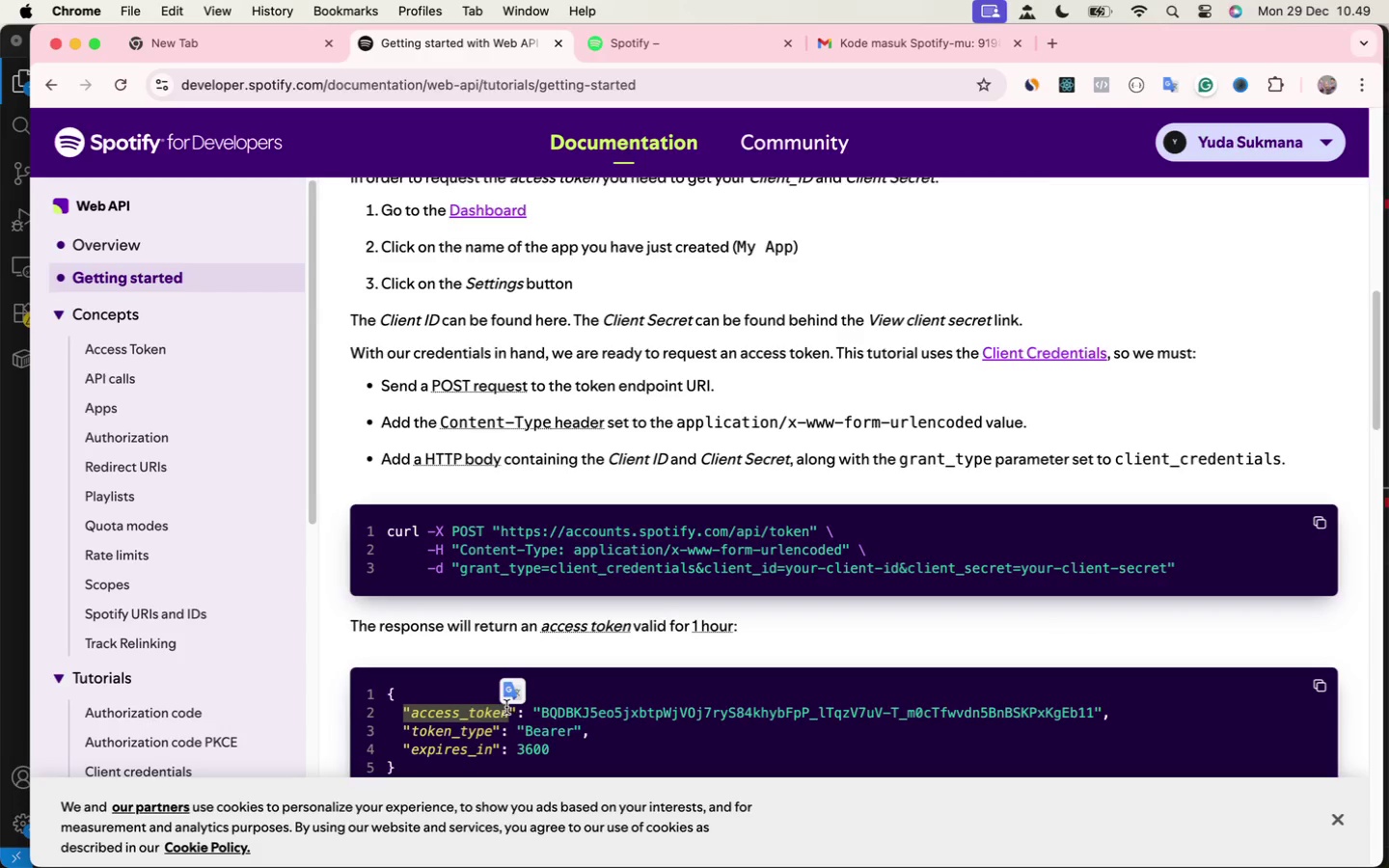 
scroll: coordinate [512, 702], scroll_direction: down, amount: 13.0
 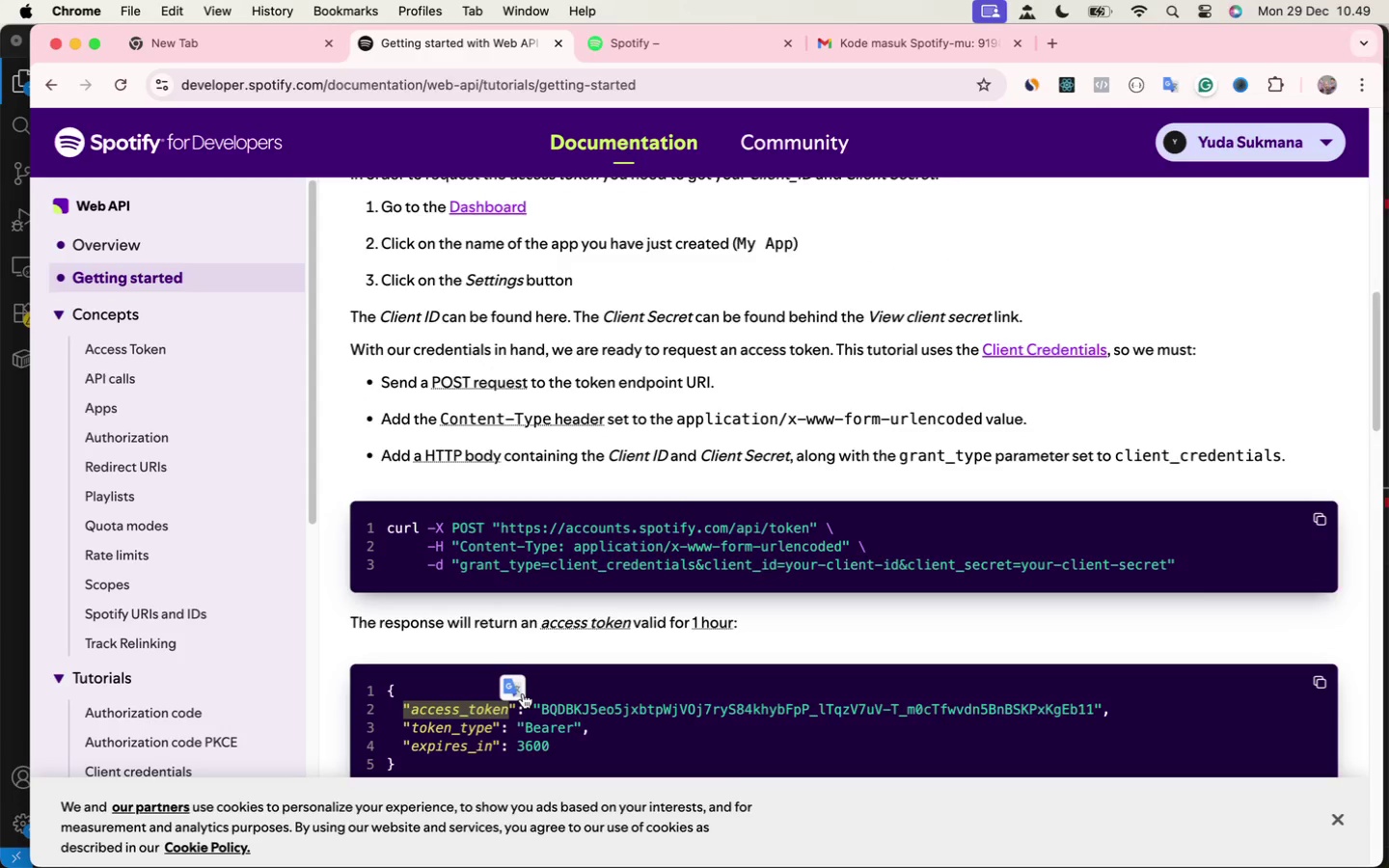 
scroll: coordinate [525, 689], scroll_direction: up, amount: 12.0
 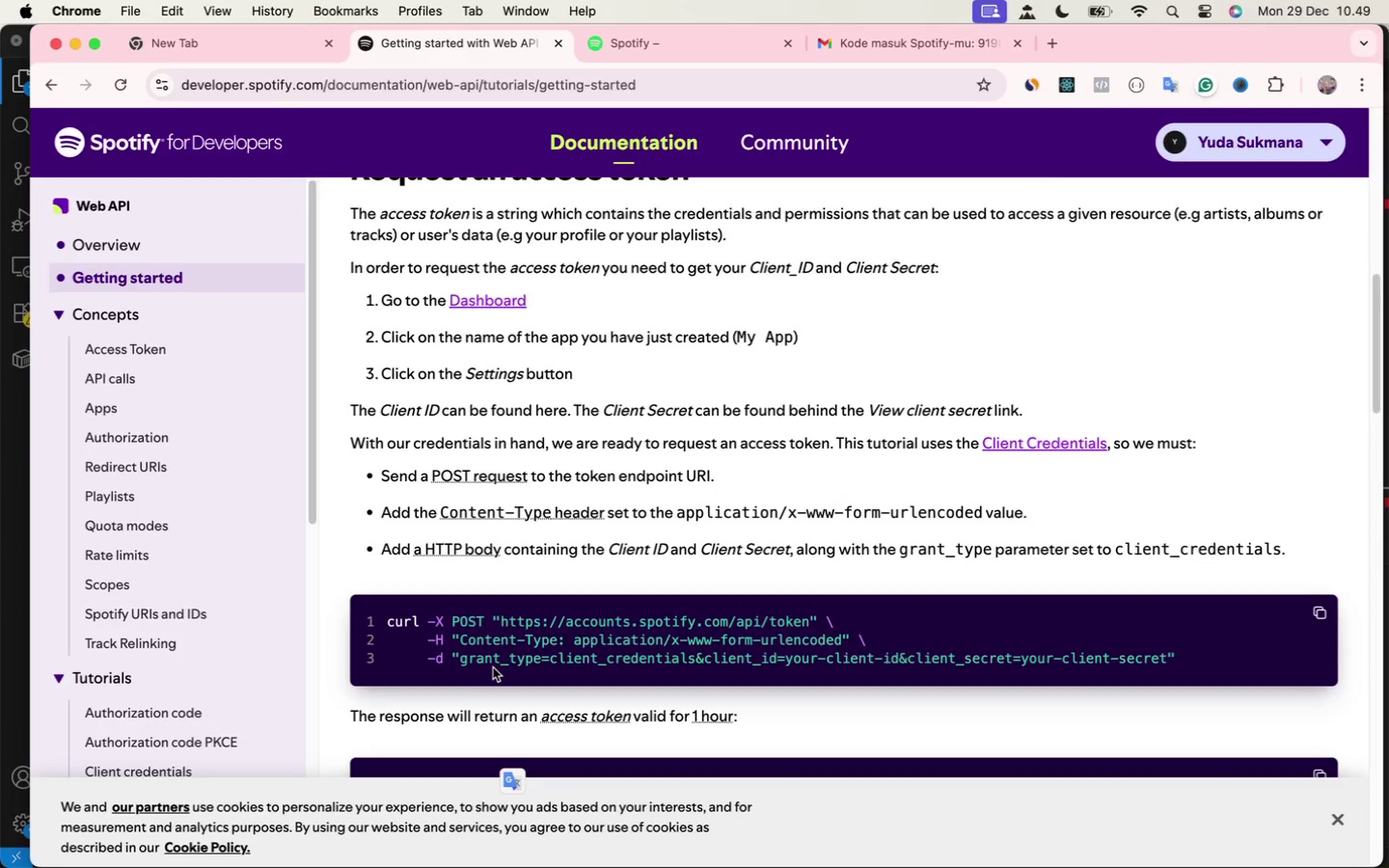 
wait(8.8)
 